 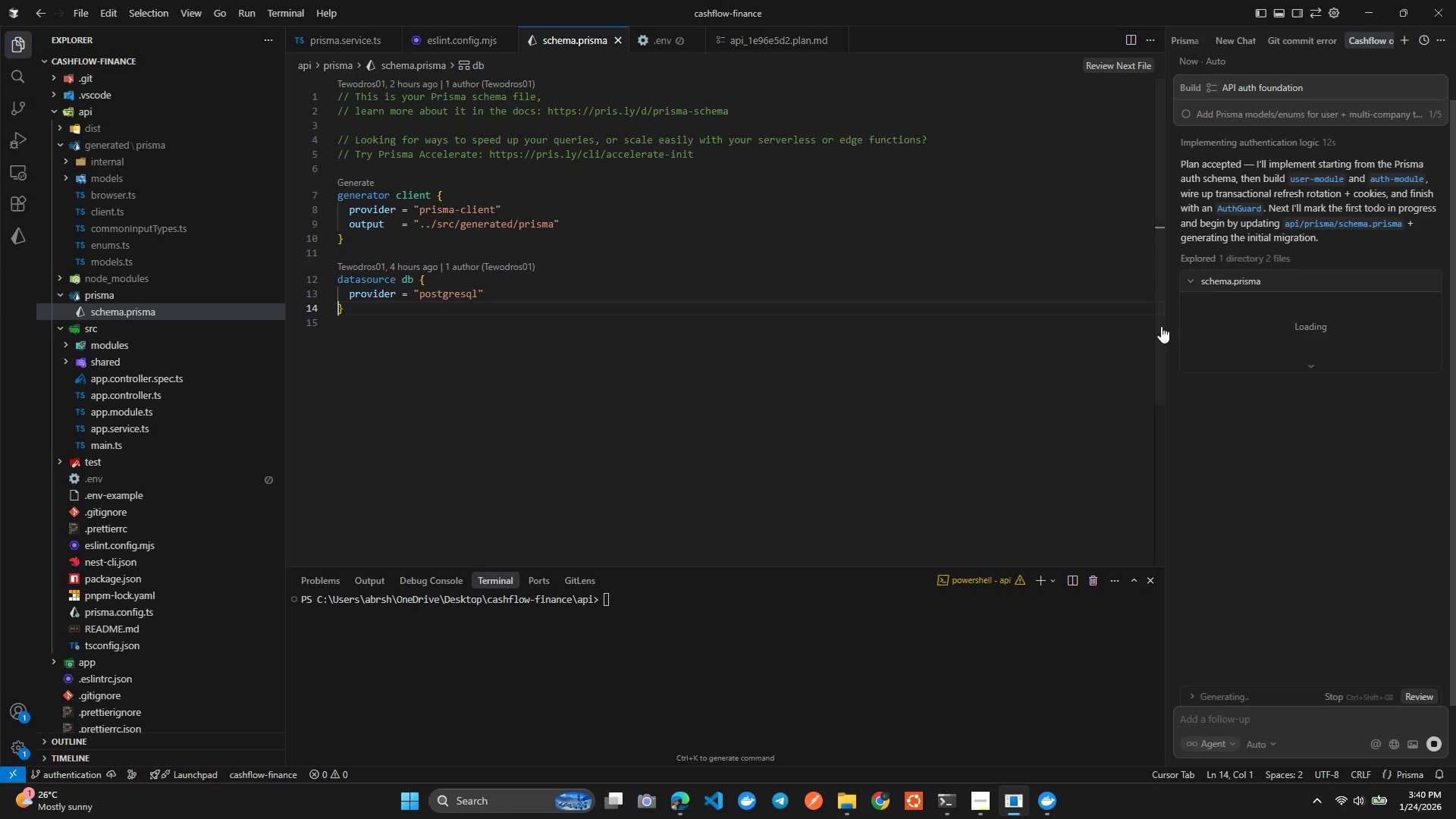 
scroll: coordinate [554, 340], scroll_direction: down, amount: 4.0
 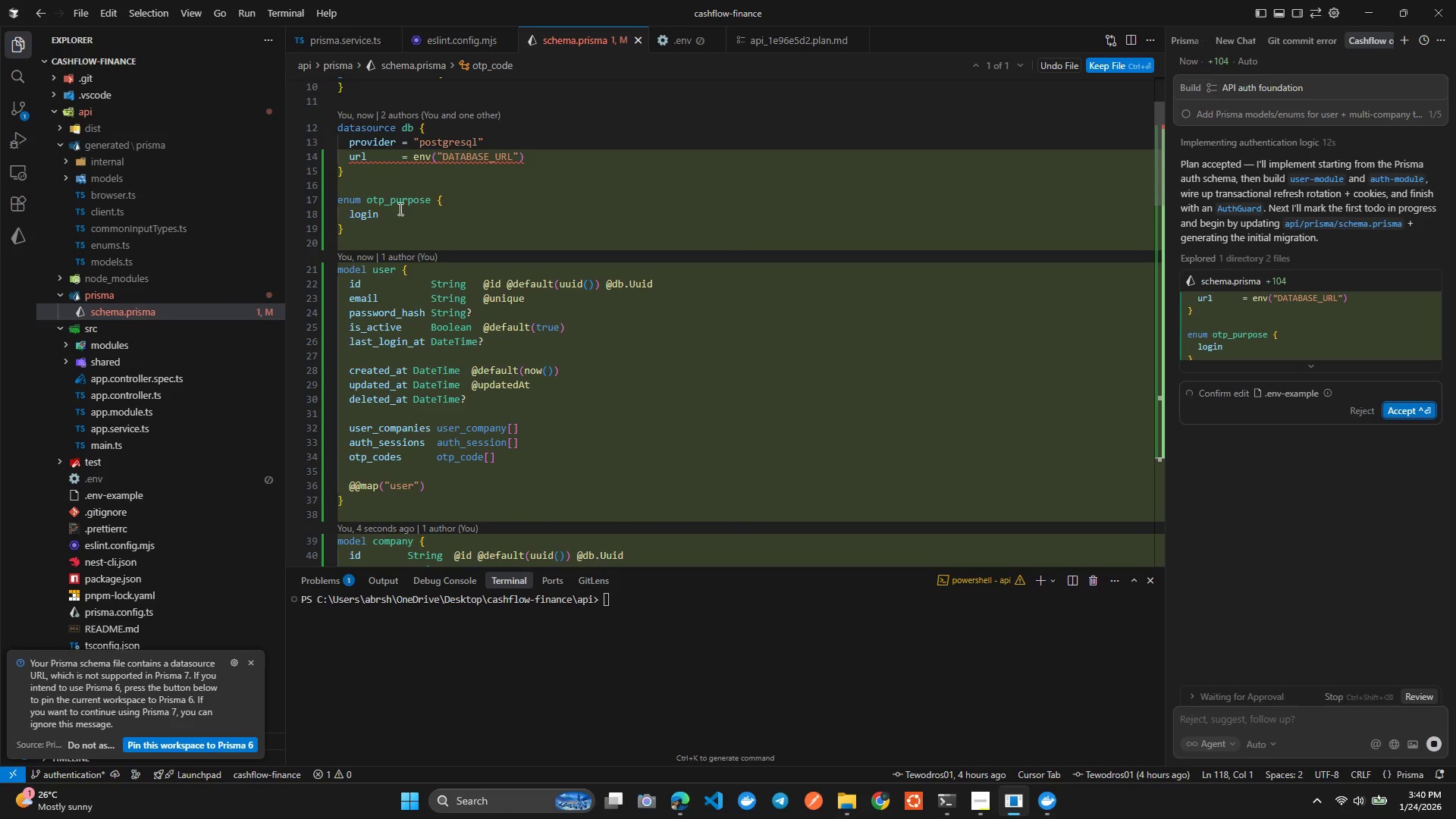 
left_click([406, 199])
 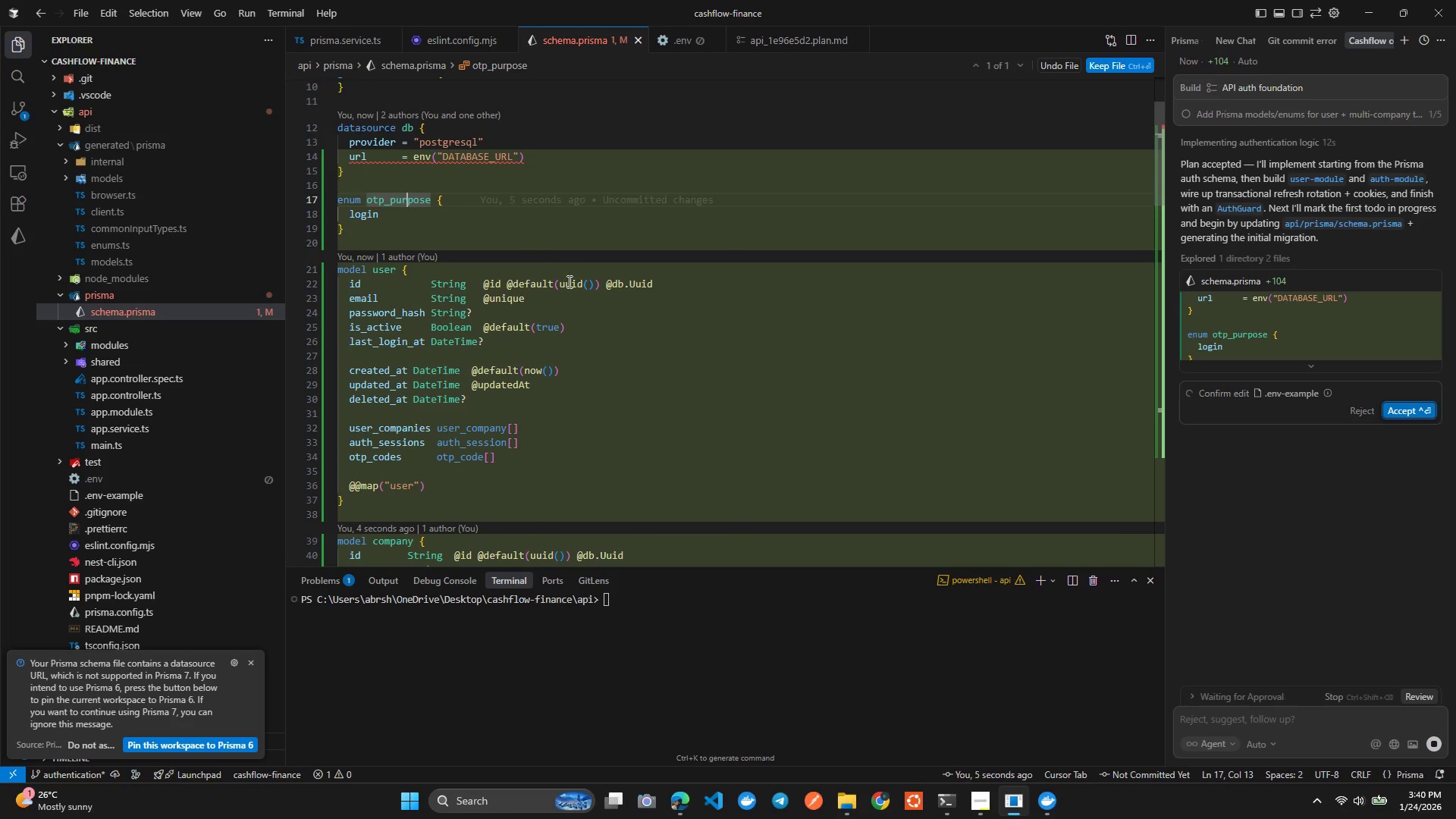 
scroll: coordinate [404, 371], scroll_direction: down, amount: 5.0
 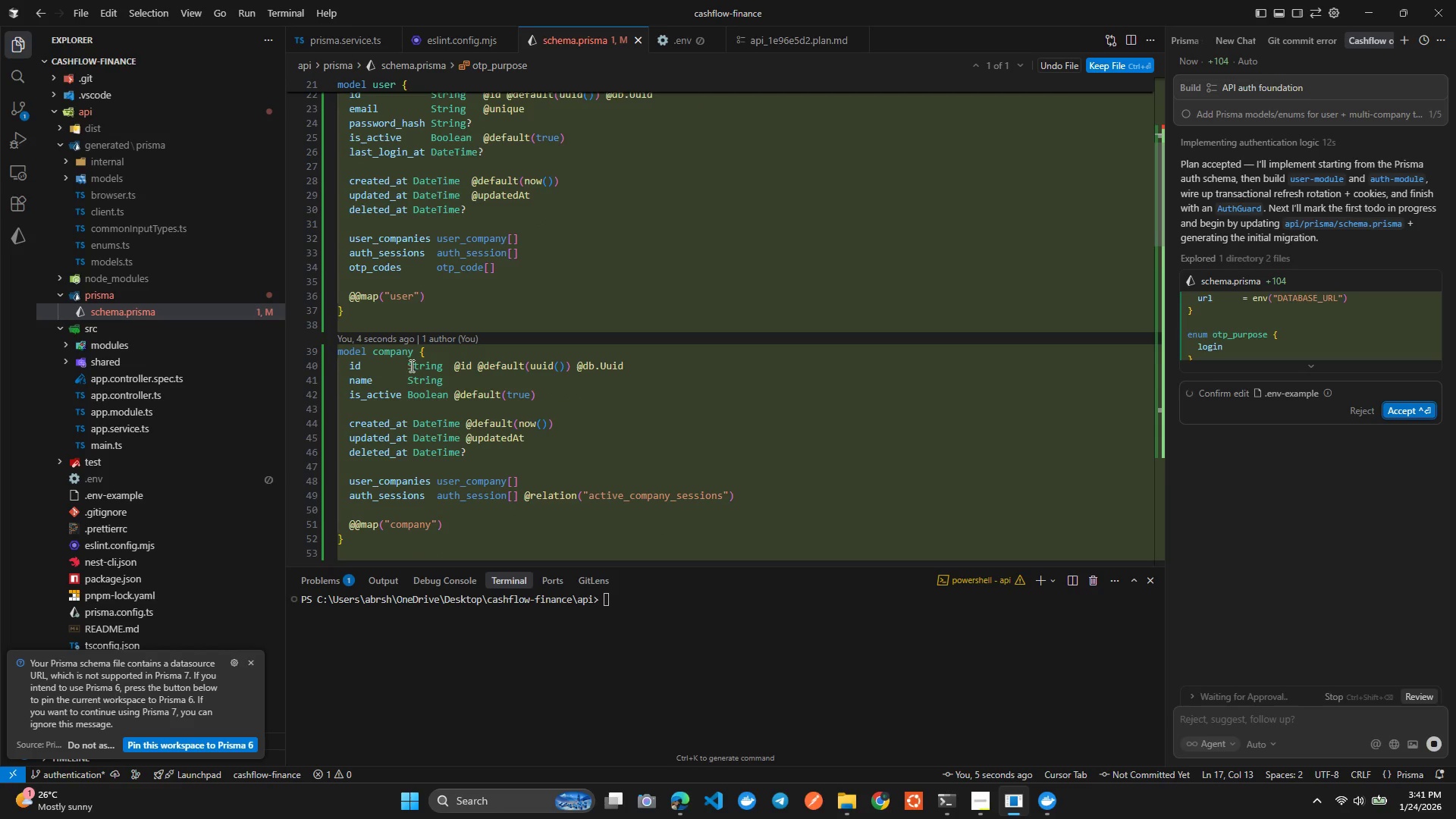 
scroll: coordinate [411, 358], scroll_direction: up, amount: 2.0
 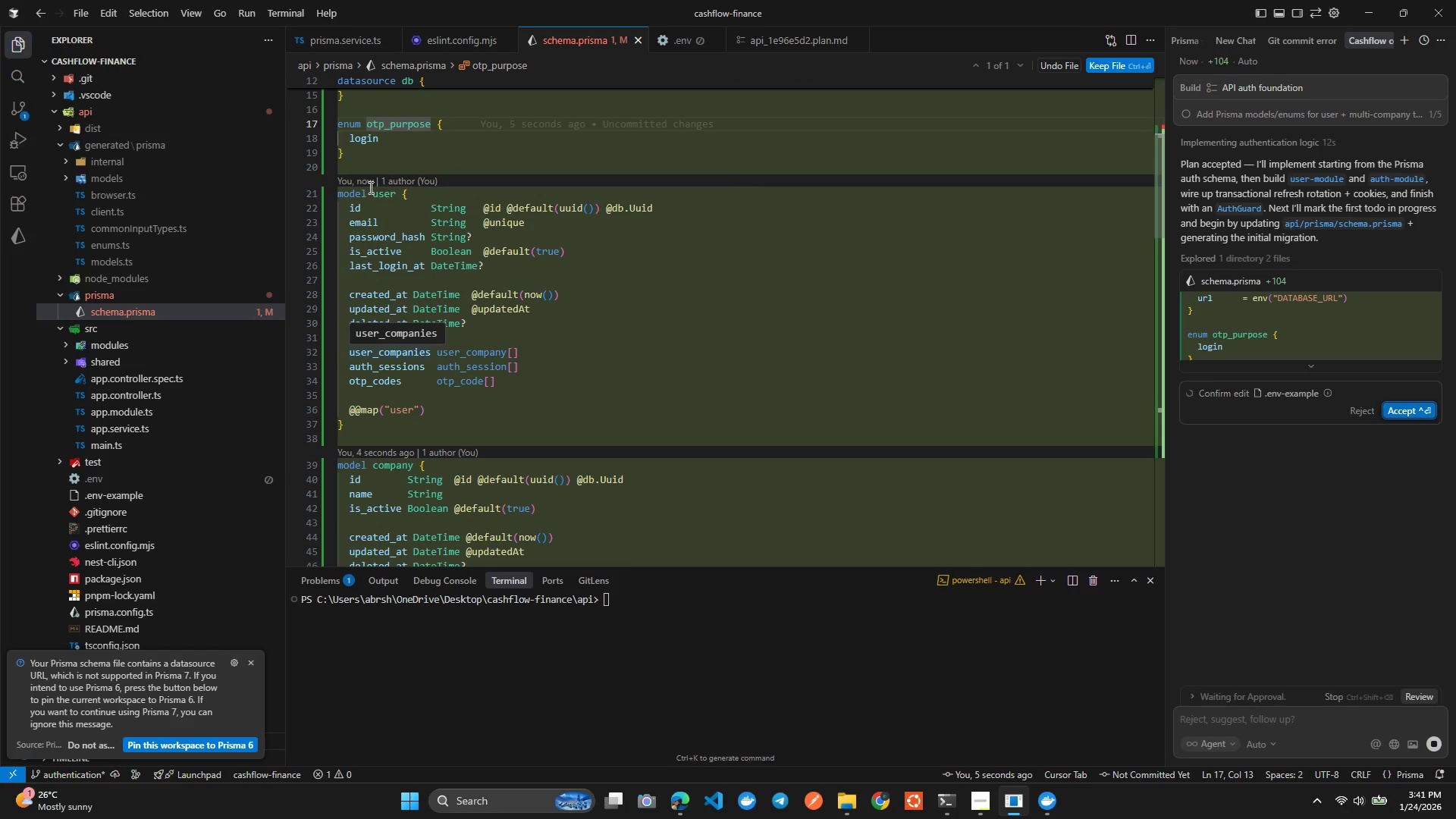 
scroll: coordinate [369, 195], scroll_direction: none, amount: 0.0
 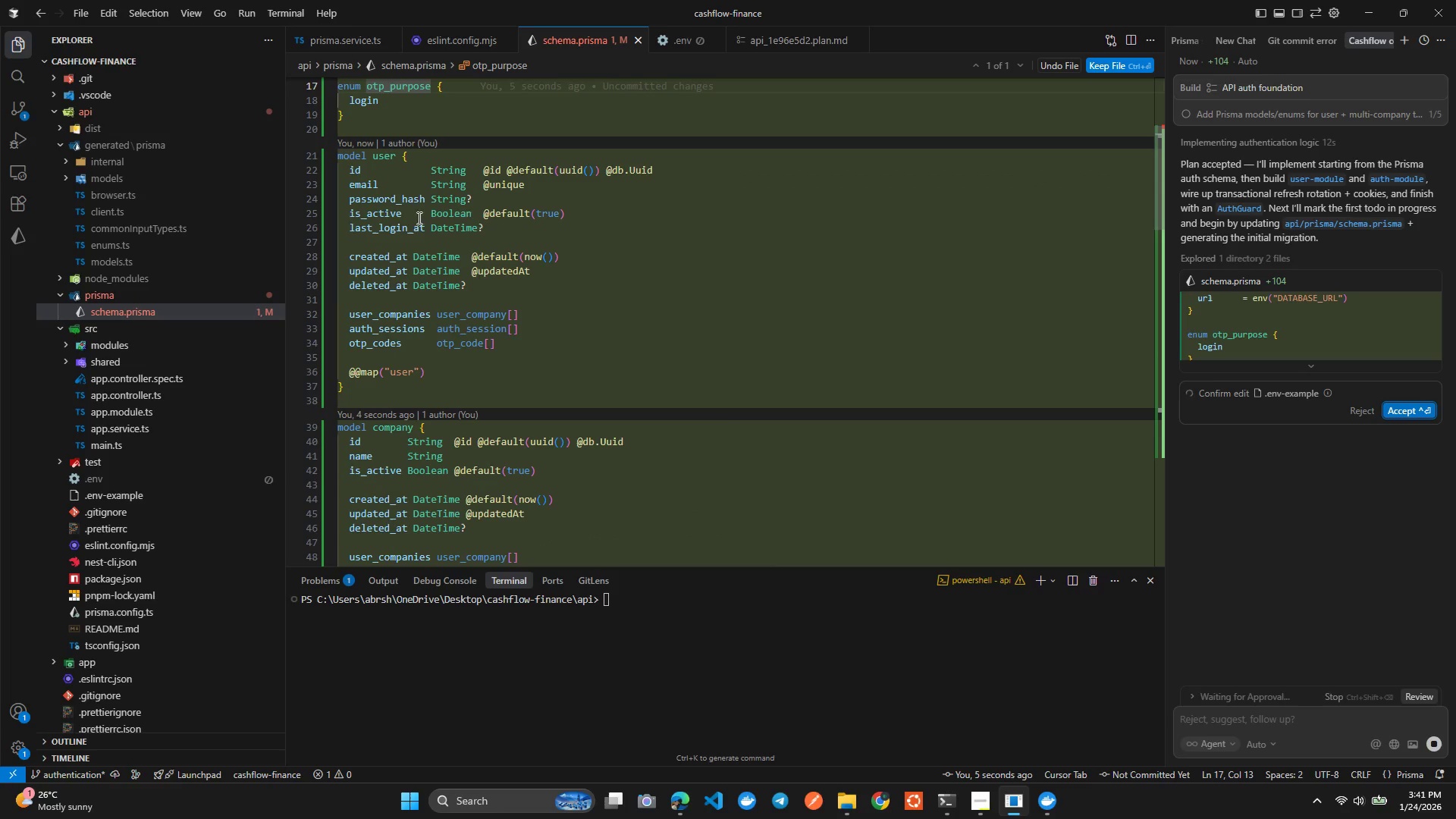 
scroll: coordinate [428, 305], scroll_direction: down, amount: 11.0
 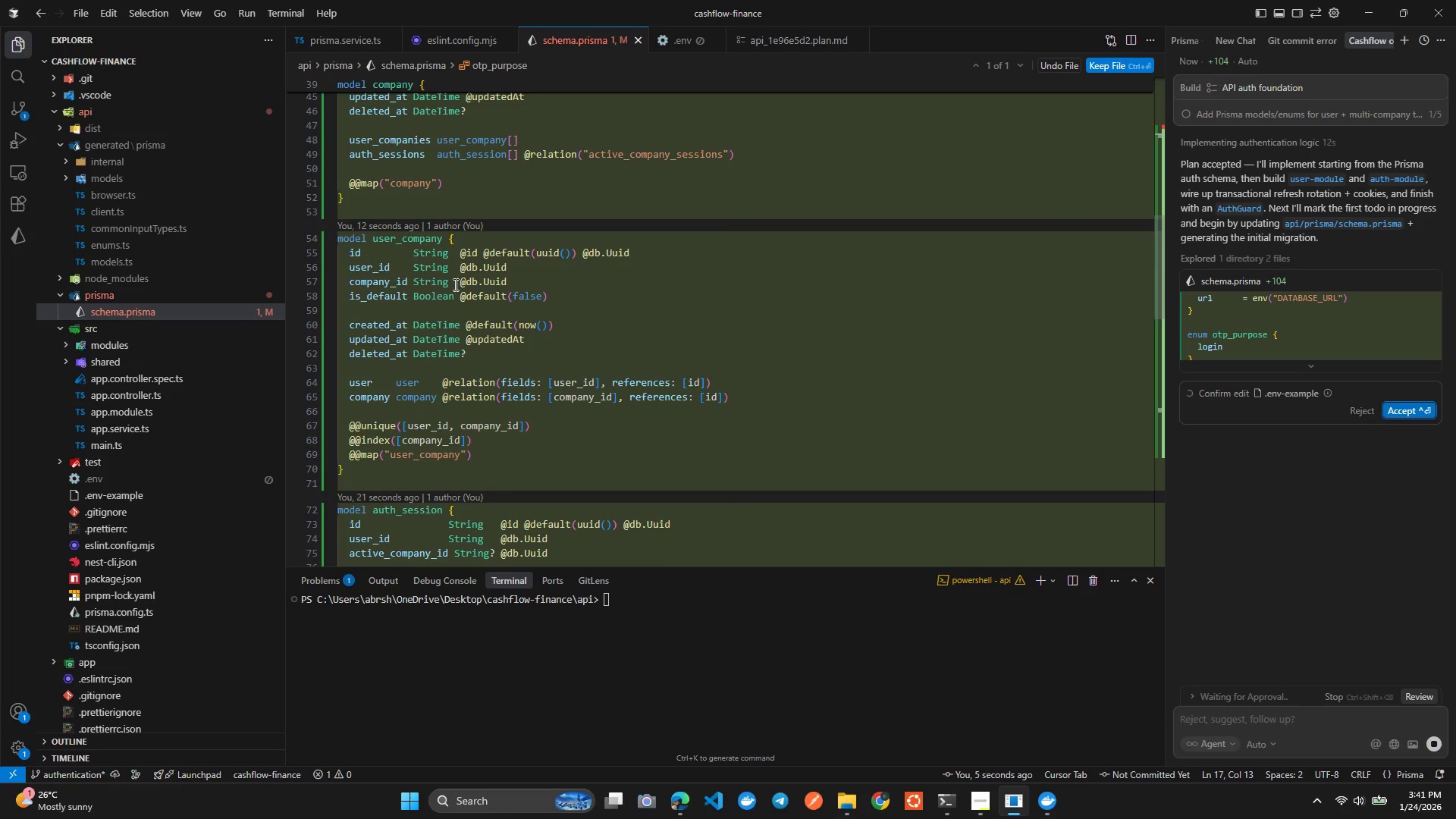 
scroll: coordinate [437, 259], scroll_direction: up, amount: 11.0
 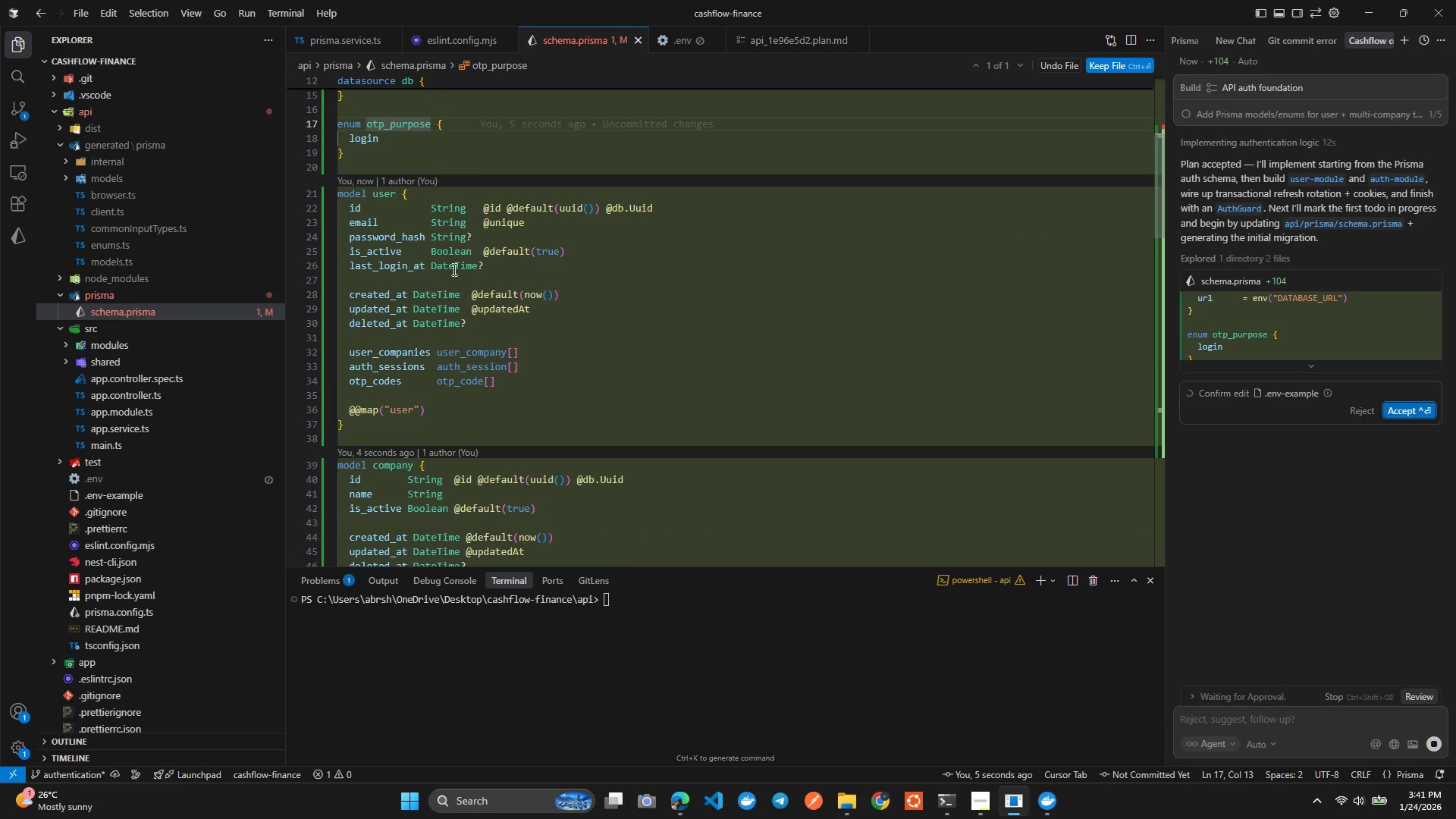 
scroll: coordinate [488, 332], scroll_direction: none, amount: 0.0
 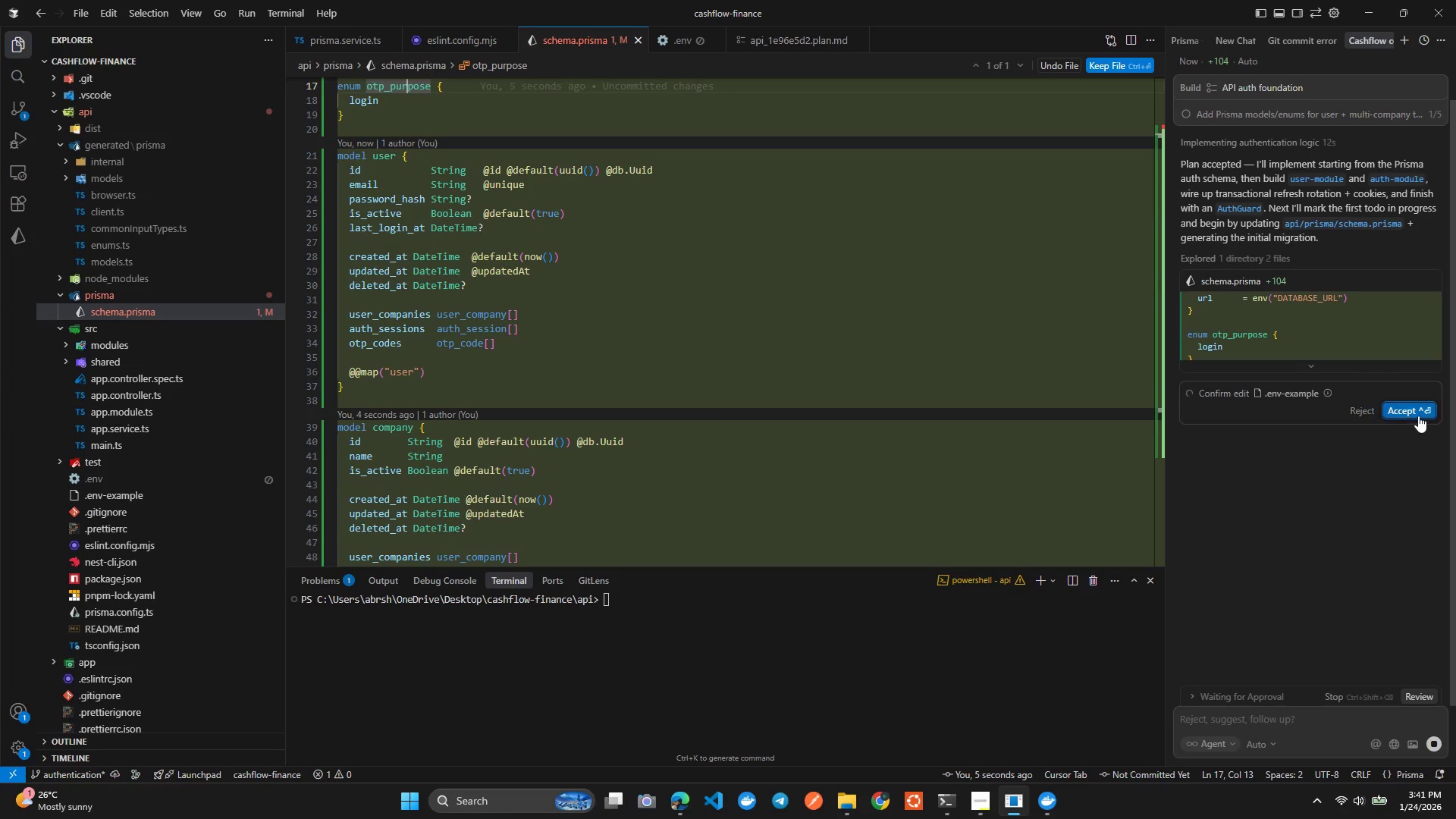 
left_click([1416, 408])
 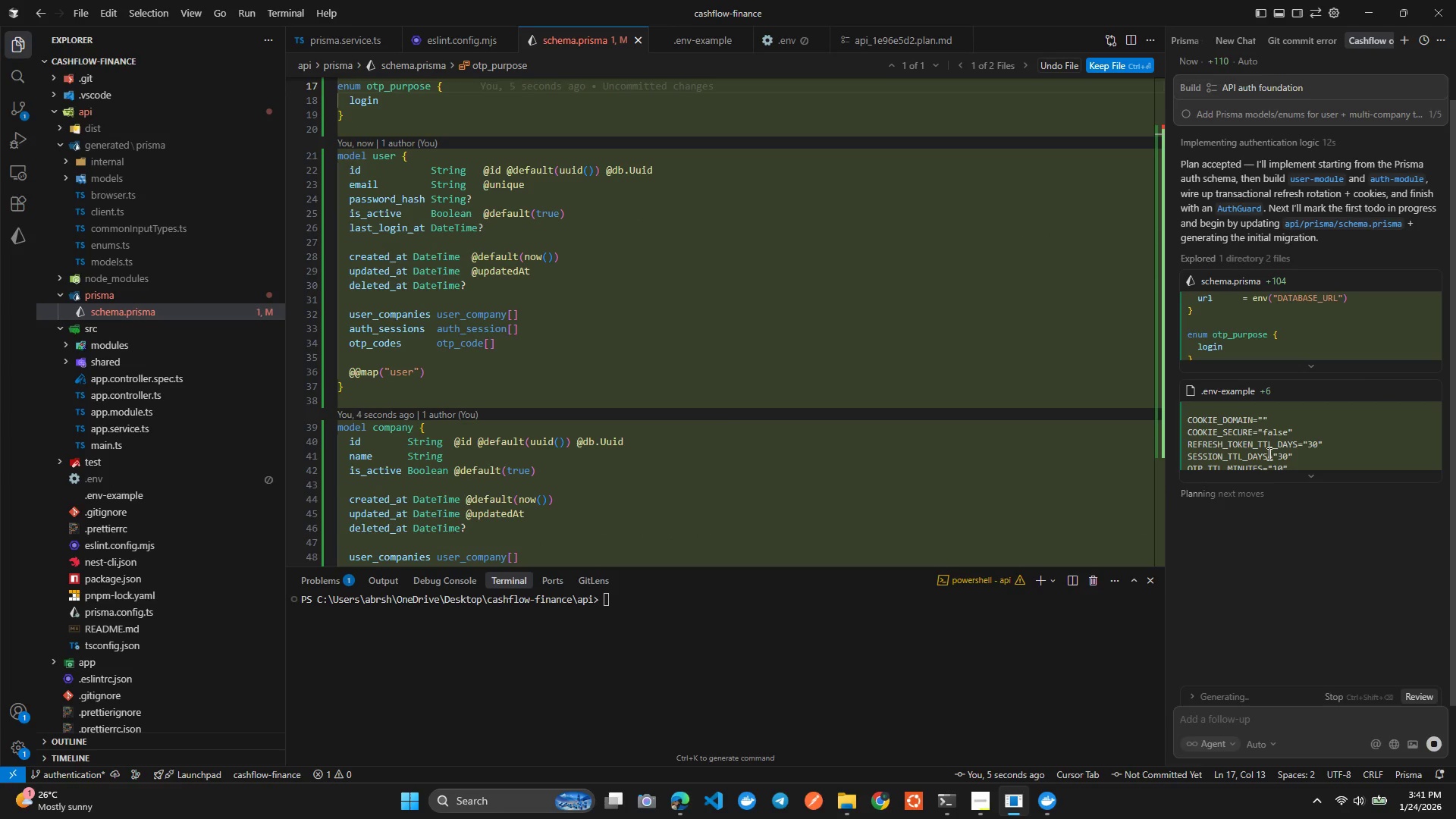 
mouse_move([1260, 457])
 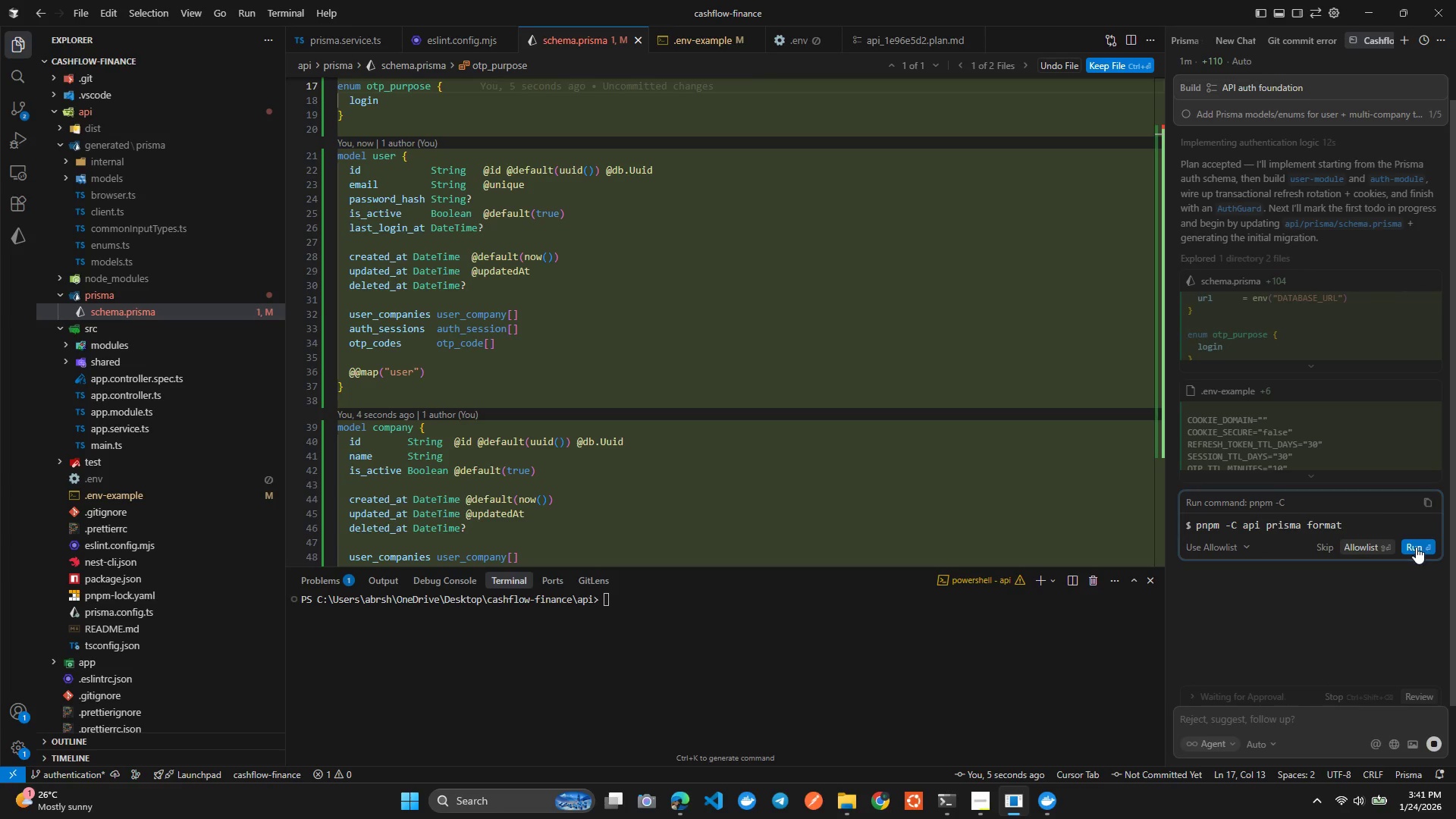 
left_click([1417, 544])
 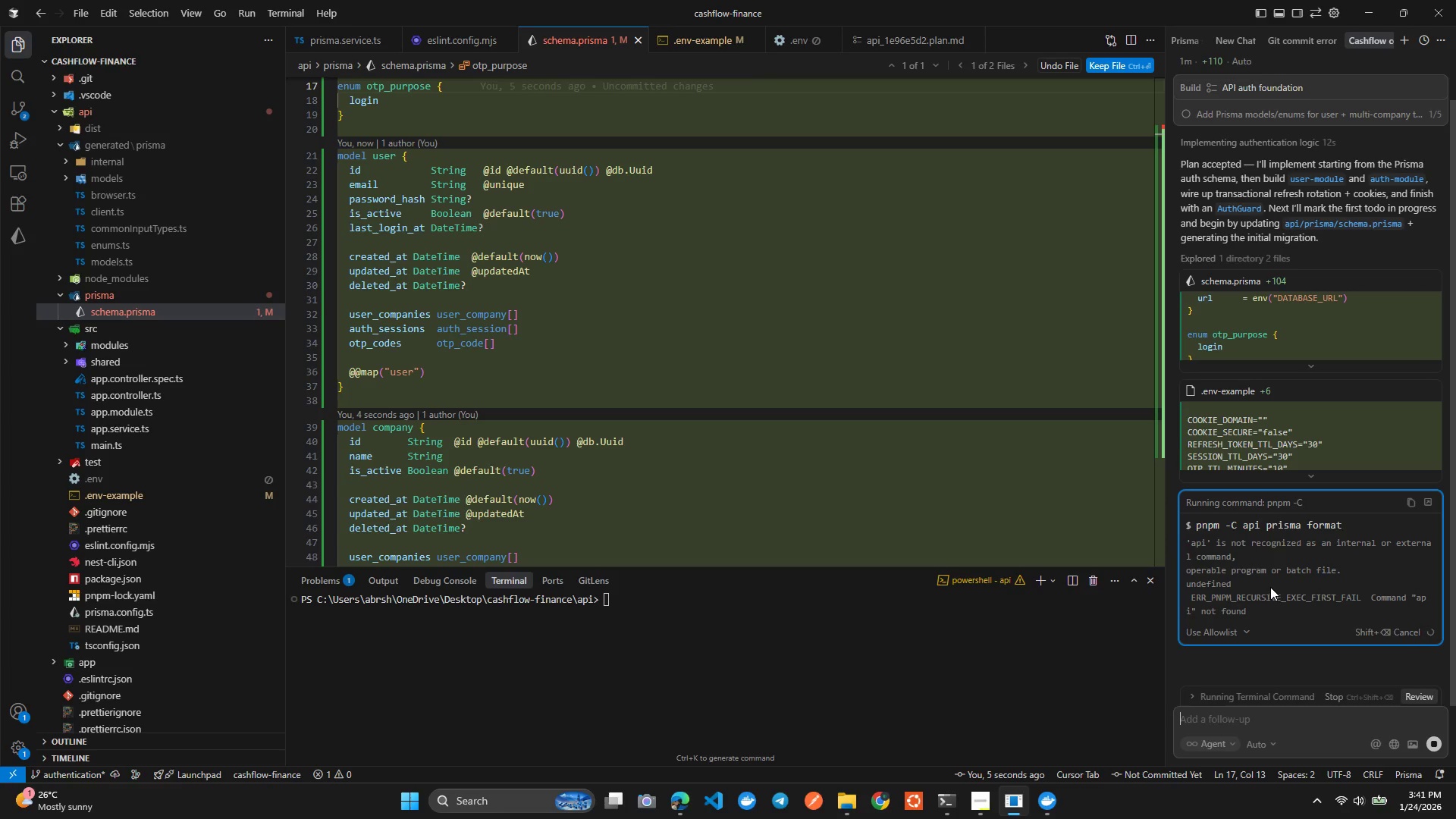 
scroll: coordinate [604, 430], scroll_direction: down, amount: 2.0
 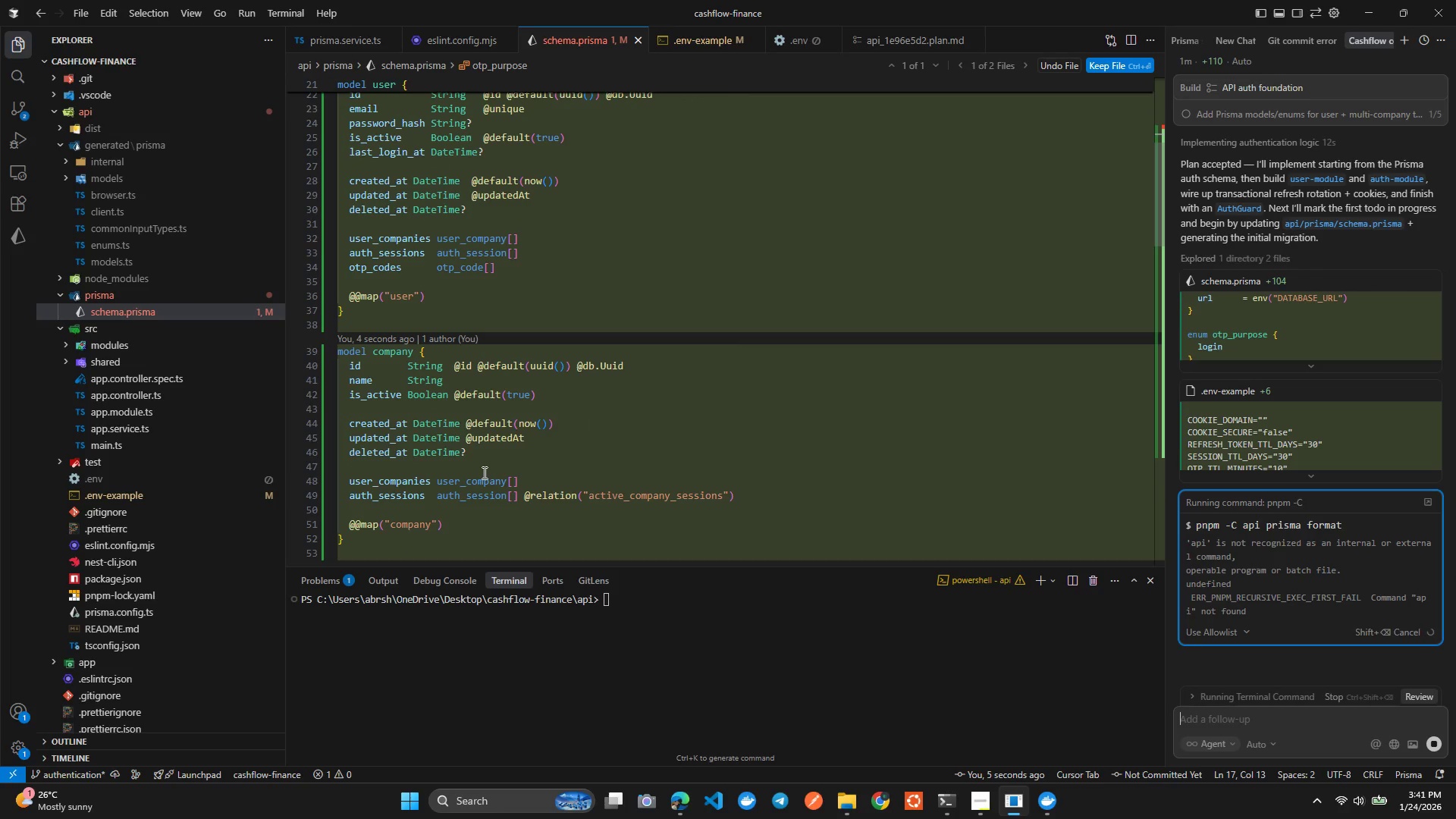 
scroll: coordinate [484, 435], scroll_direction: up, amount: 4.0
 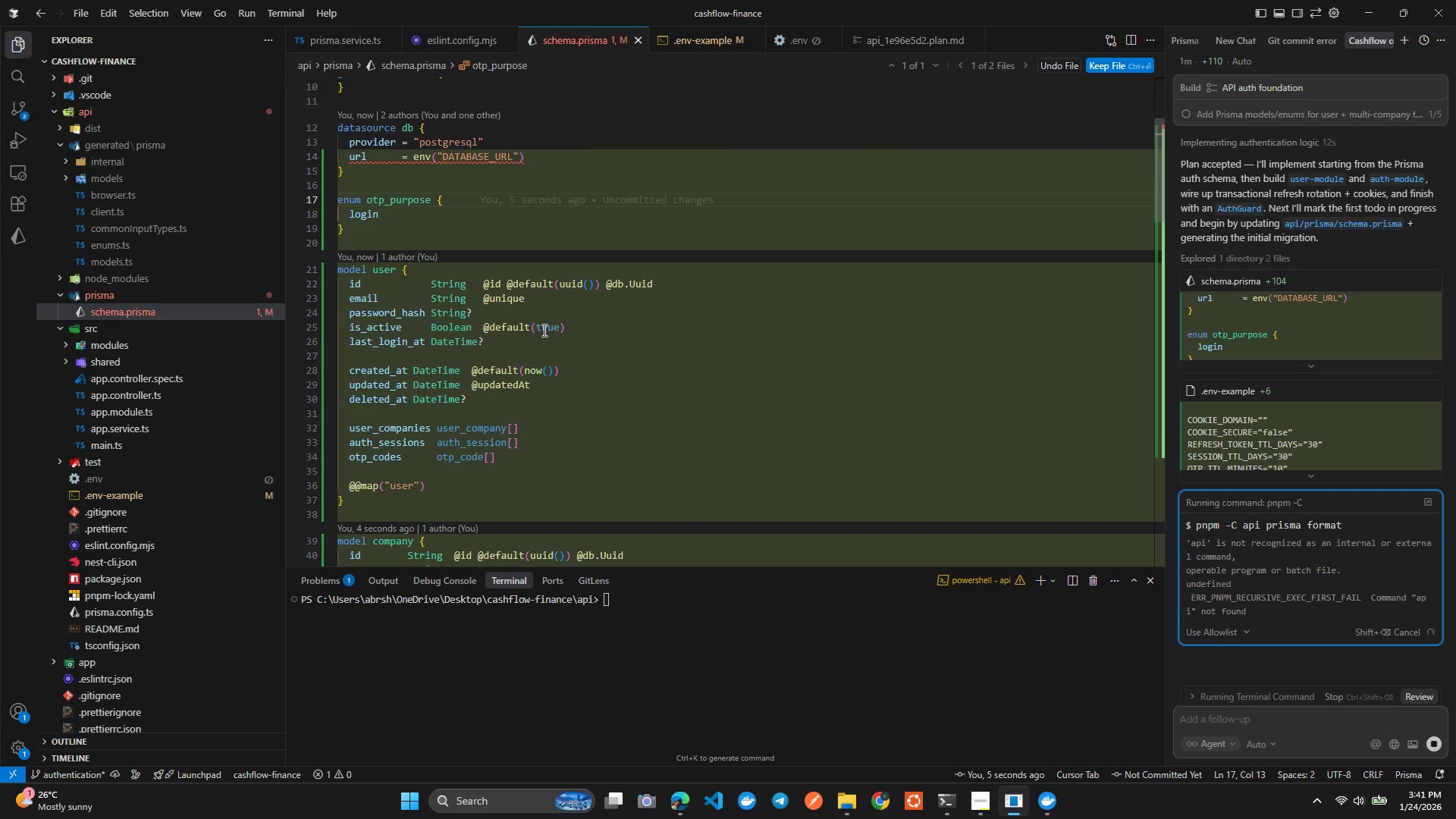 
left_click([554, 342])
 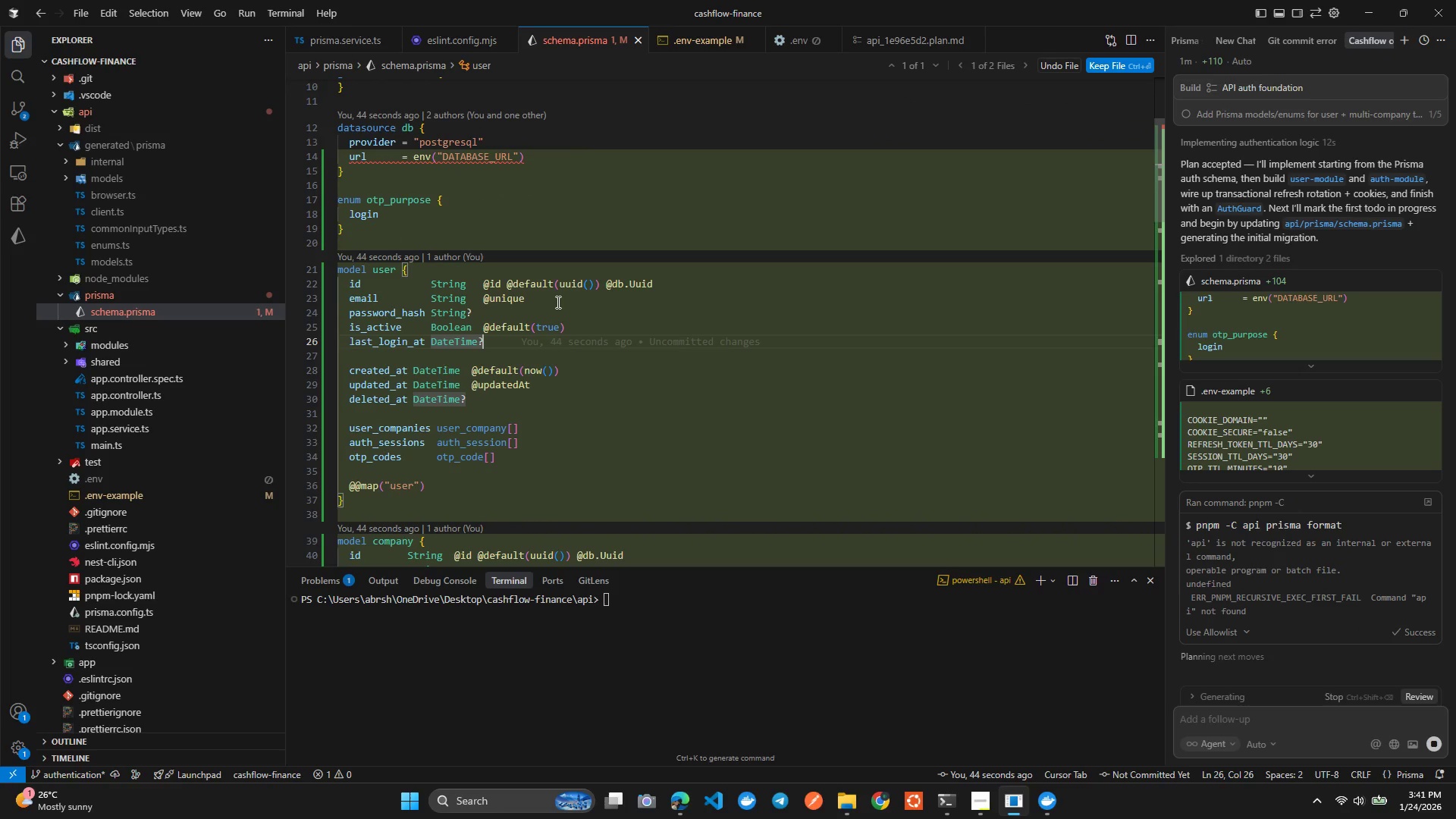 
left_click([572, 303])
 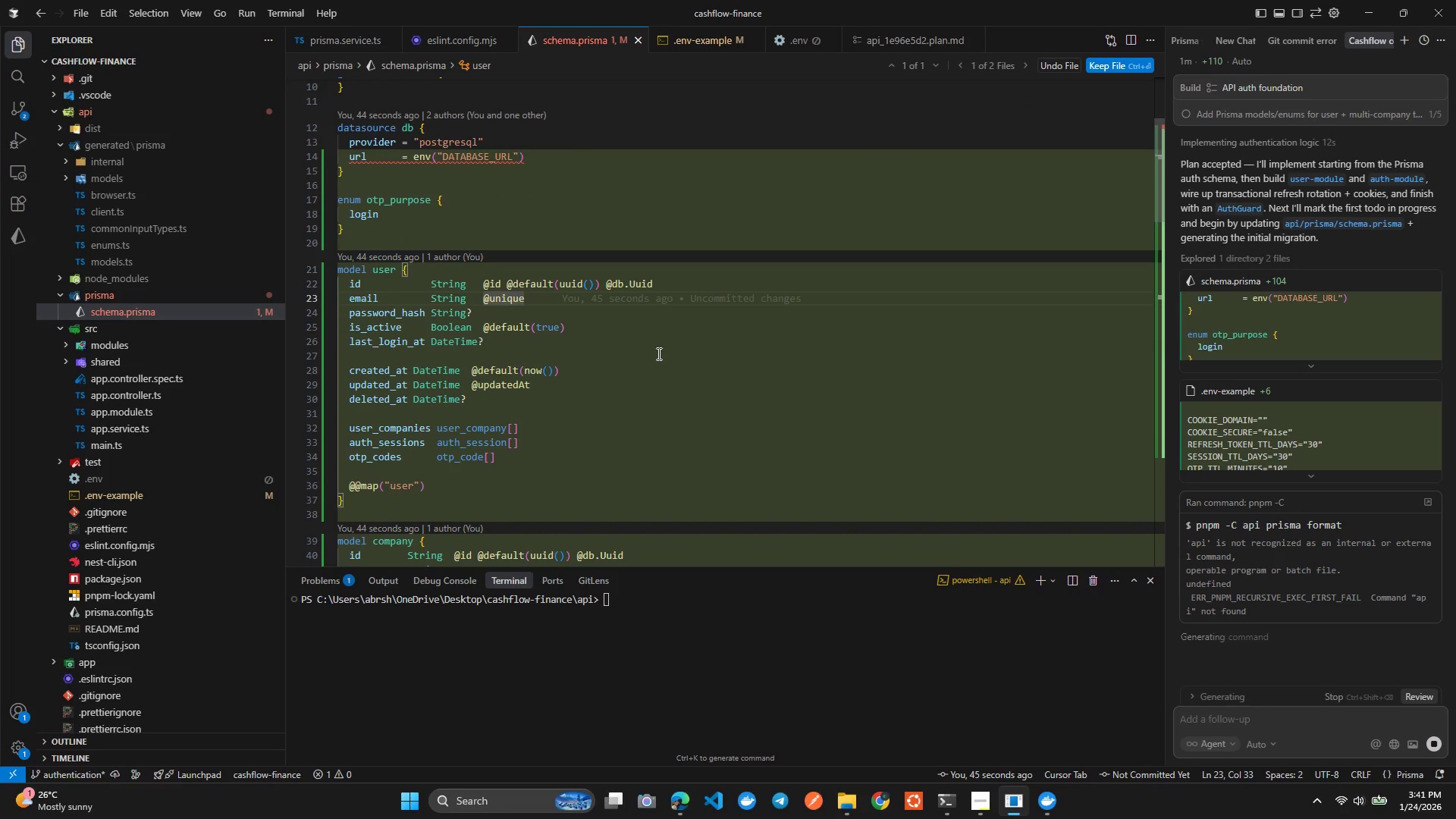 
key(Enter)
 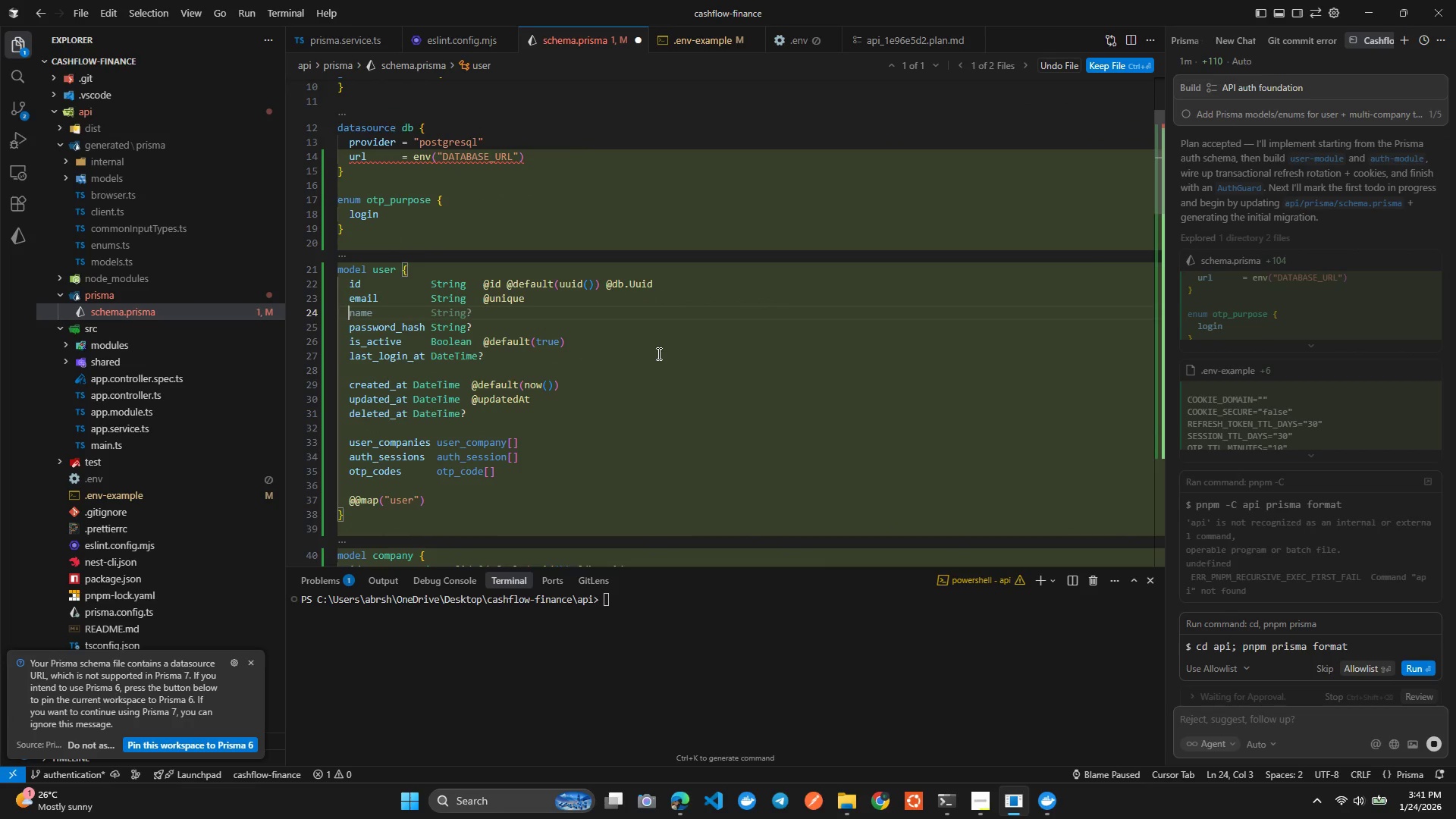 
type(phone)
key(Tab)
 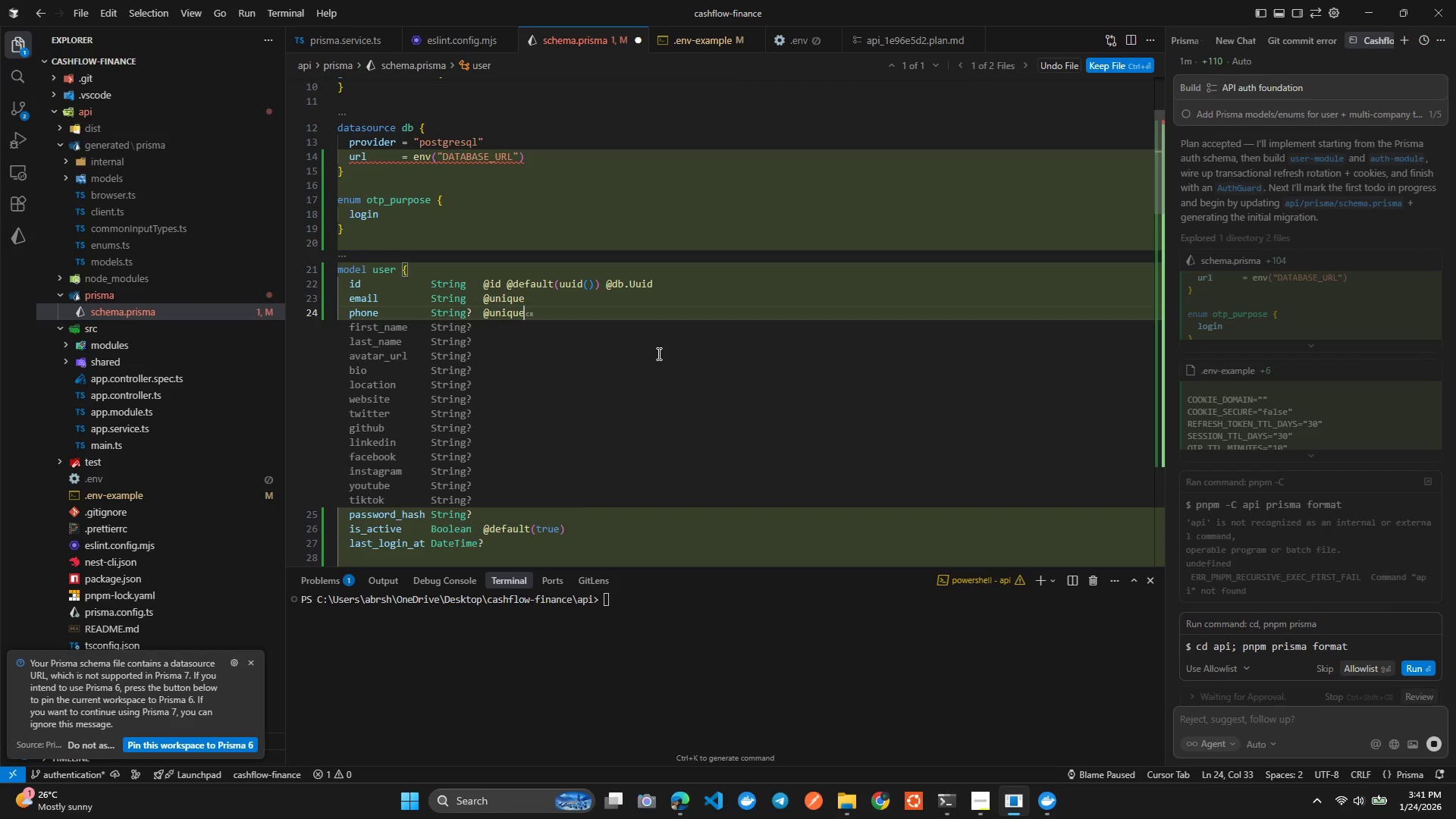 
key(Shift+Enter)
 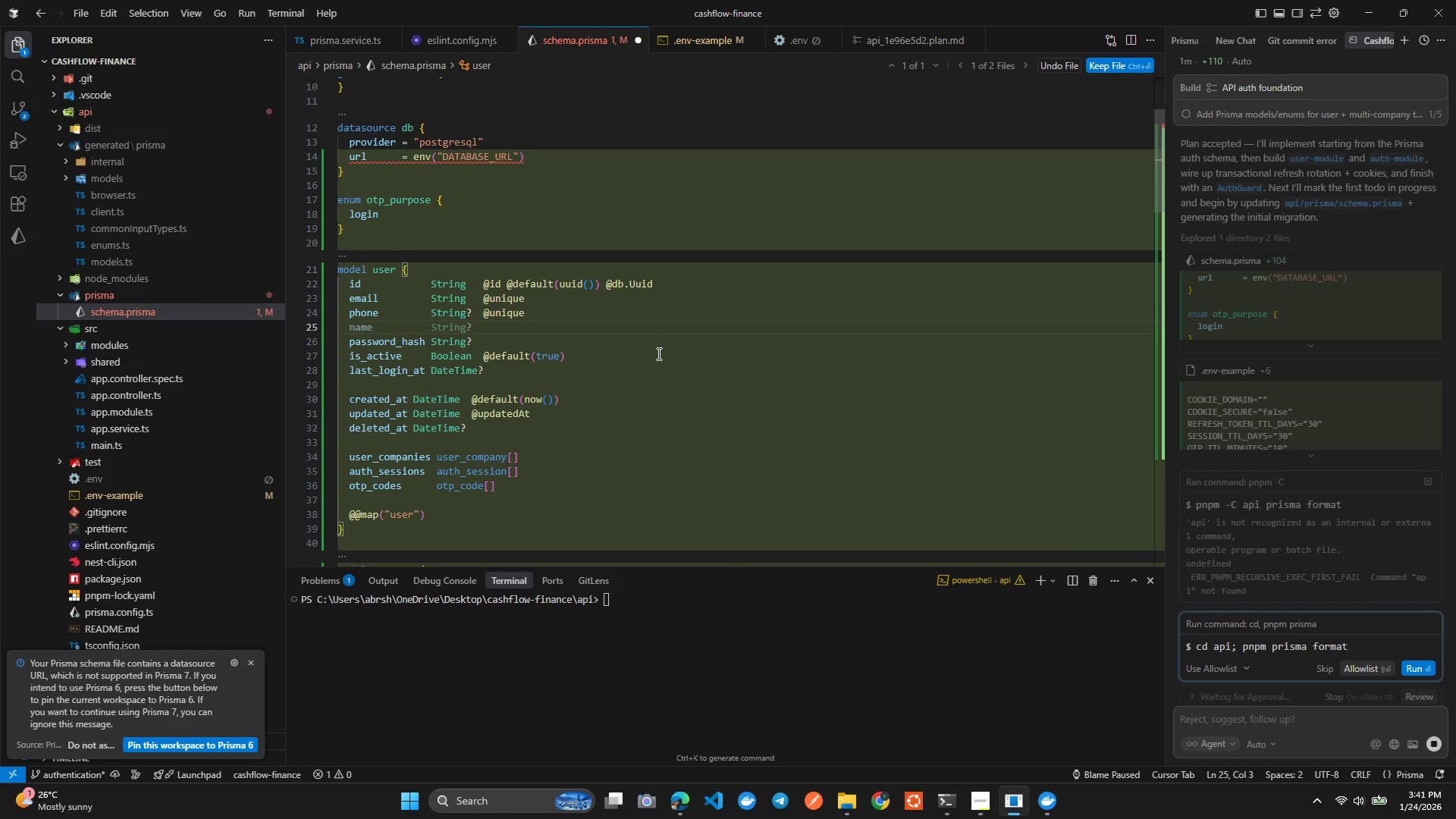 
key(Tab)
 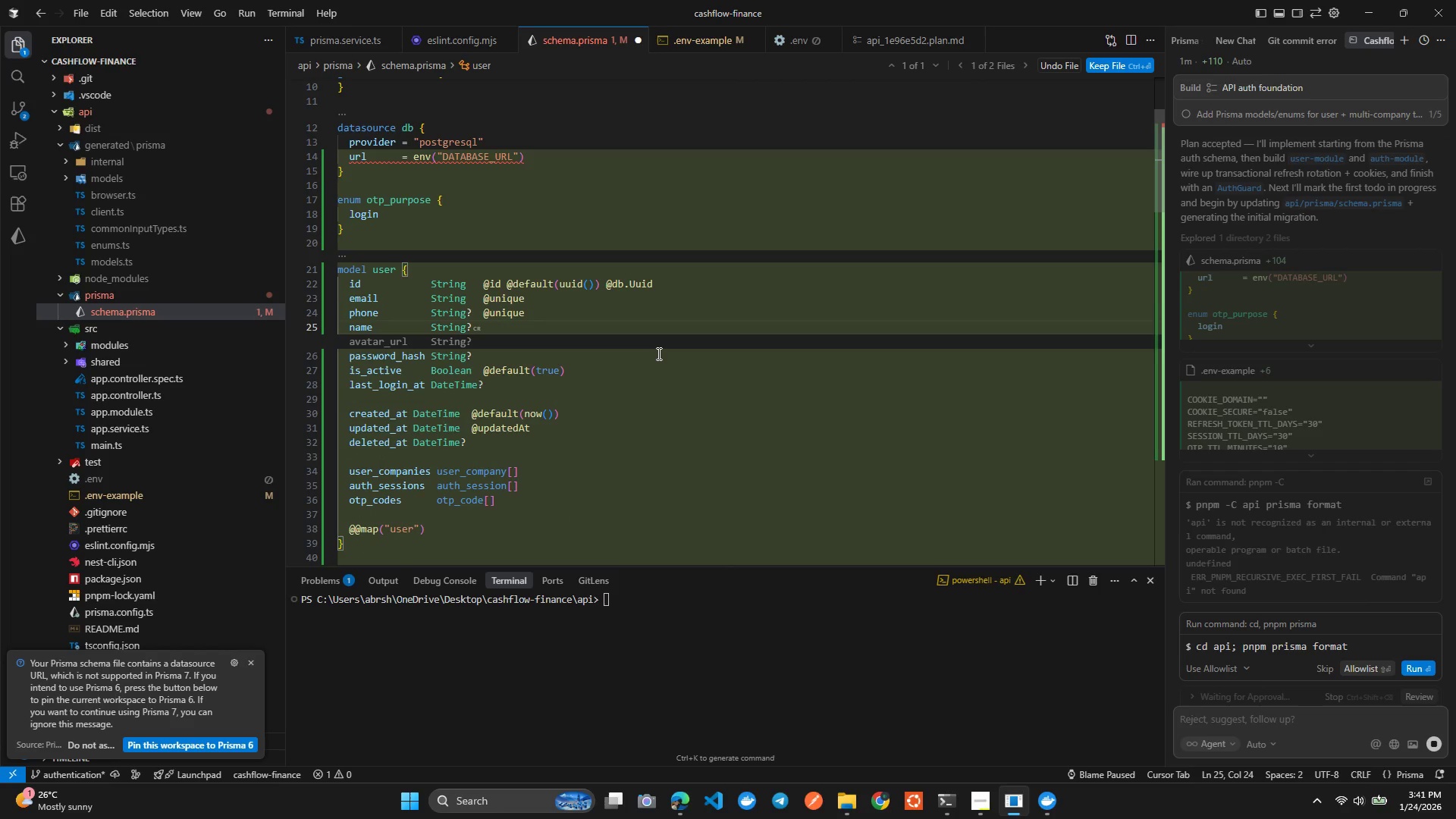 
key(ArrowRight)
 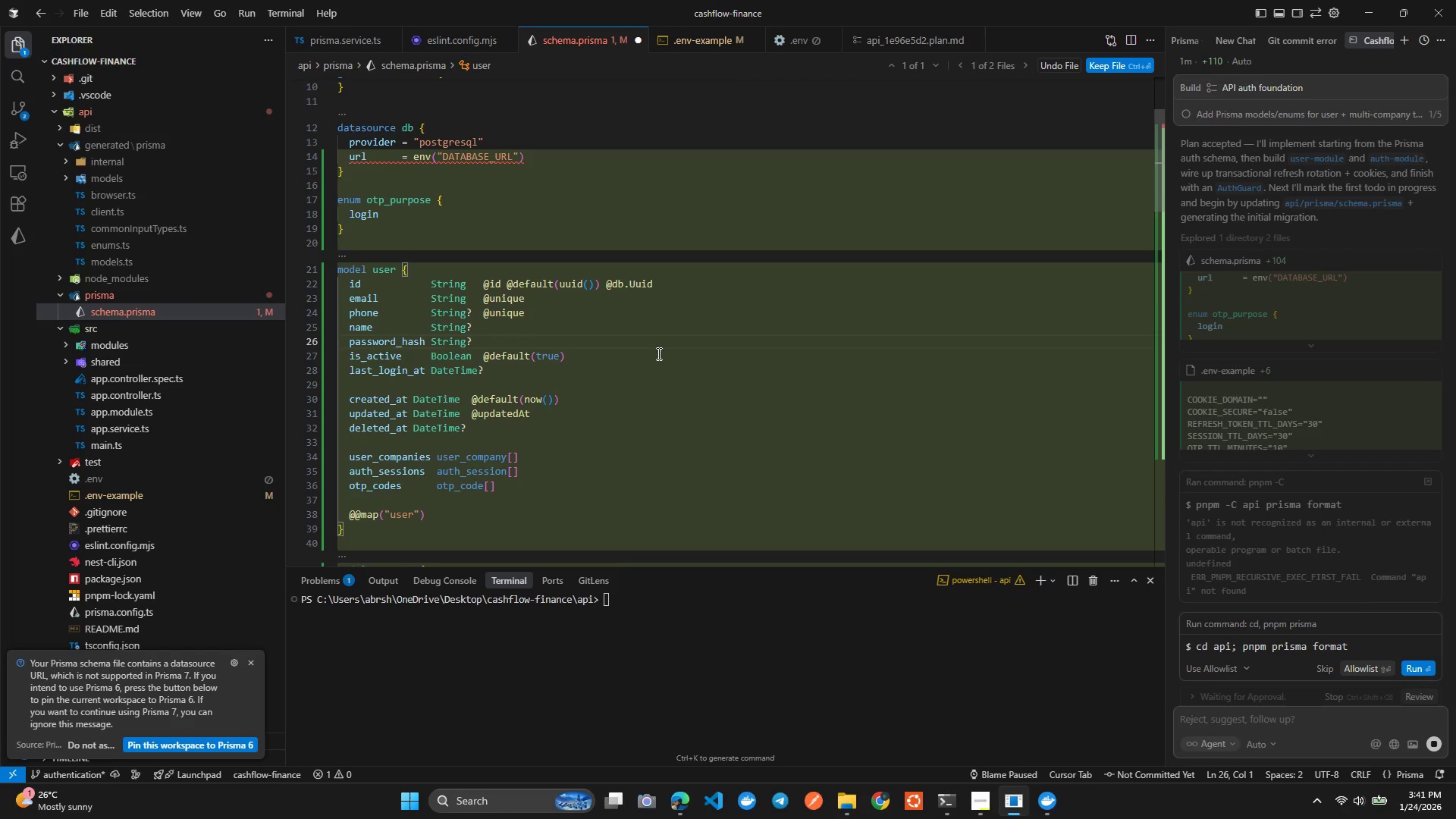 
key(ArrowUp)
 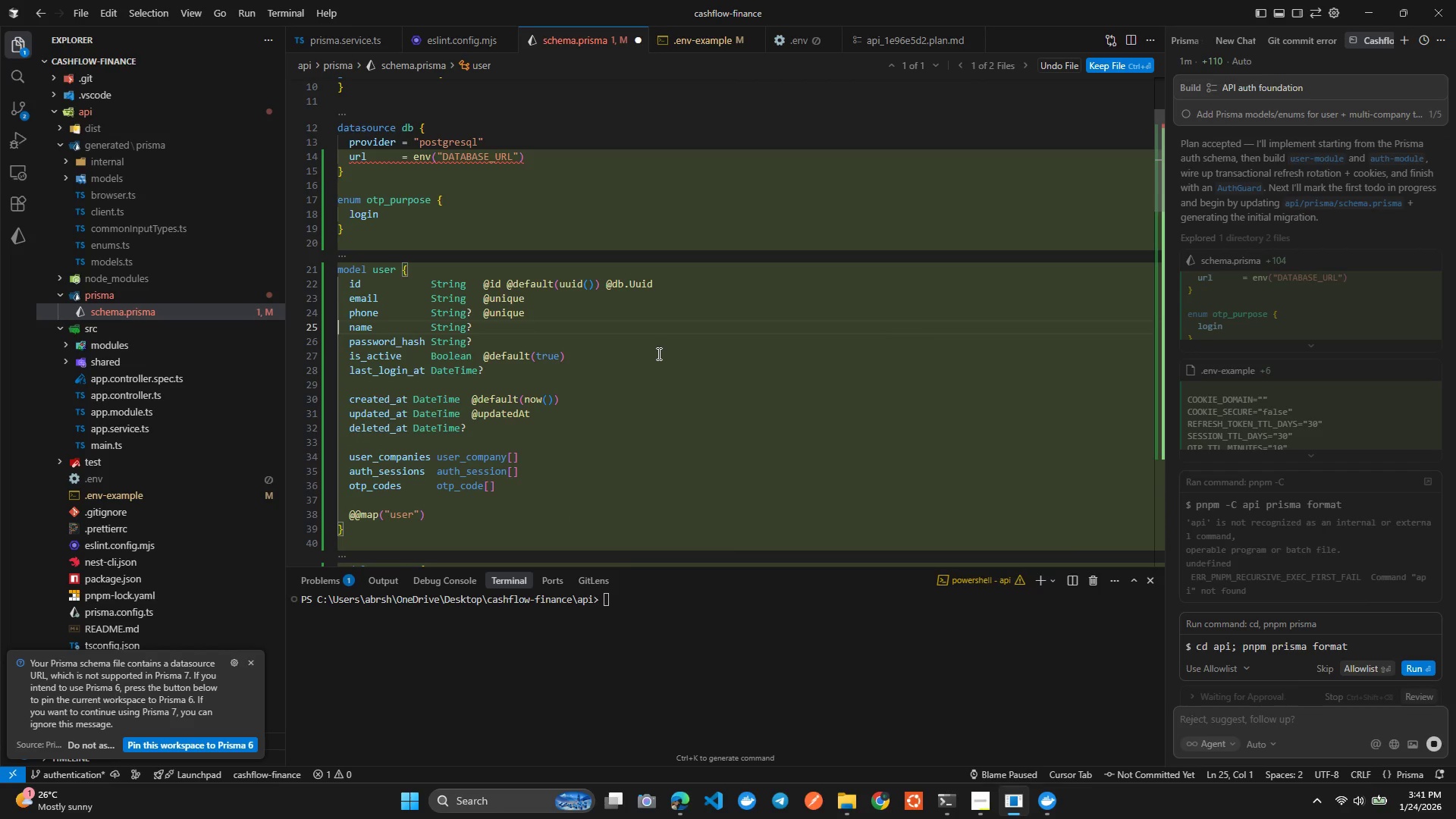 
key(Control+S)
 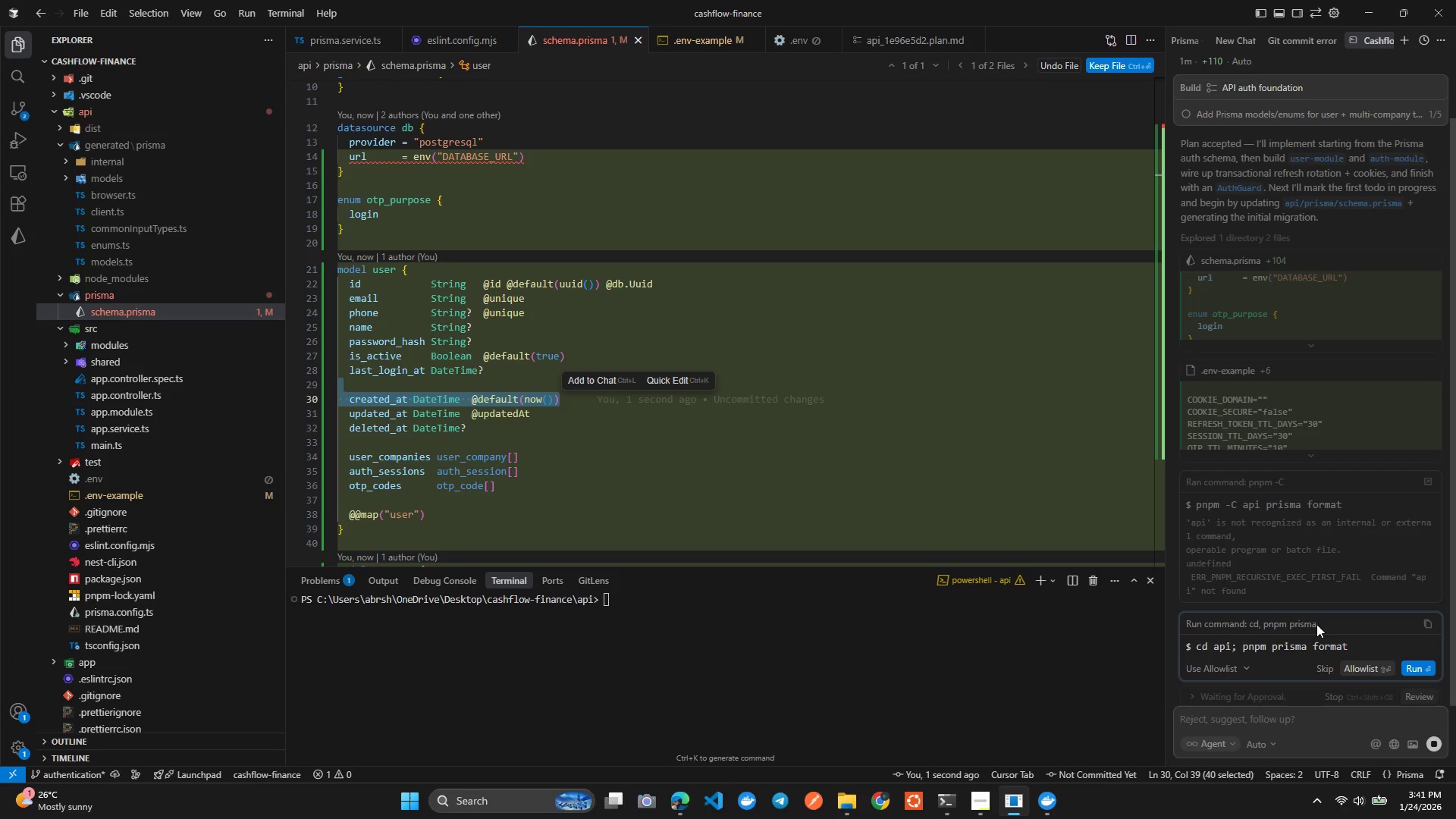 
left_click([1423, 670])
 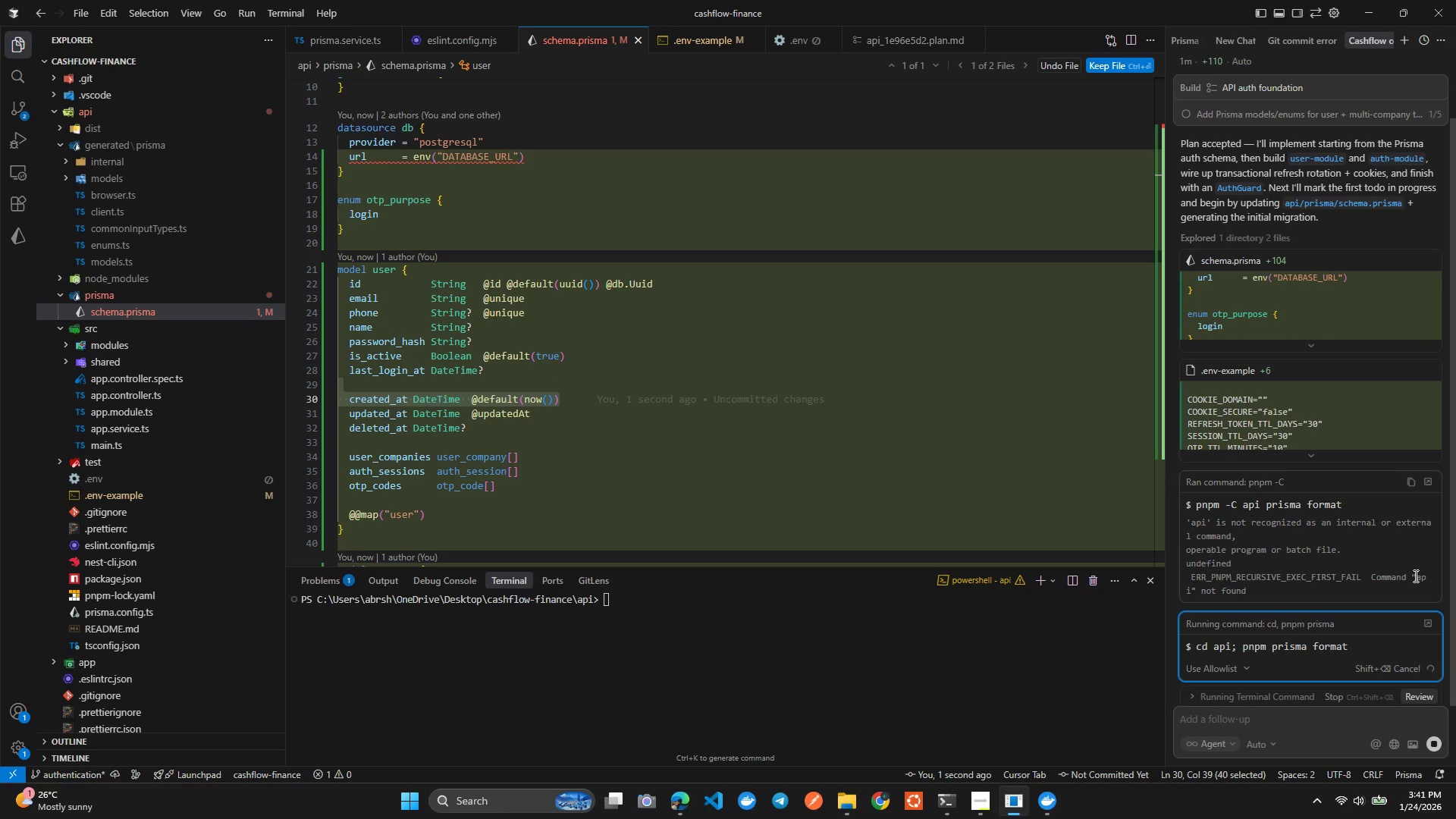 
scroll: coordinate [1251, 617], scroll_direction: down, amount: 4.0
 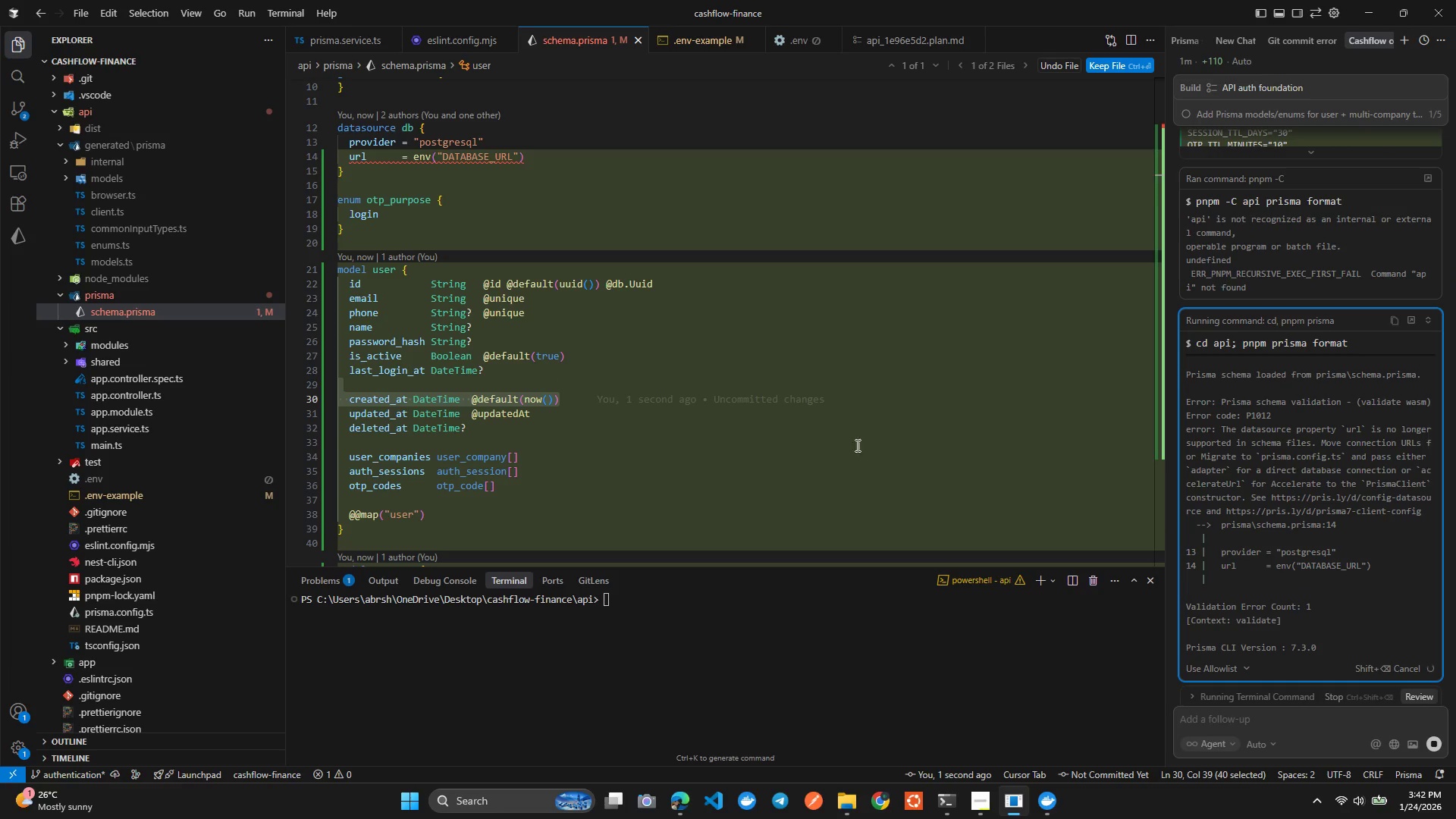 
scroll: coordinate [580, 290], scroll_direction: up, amount: 2.0
 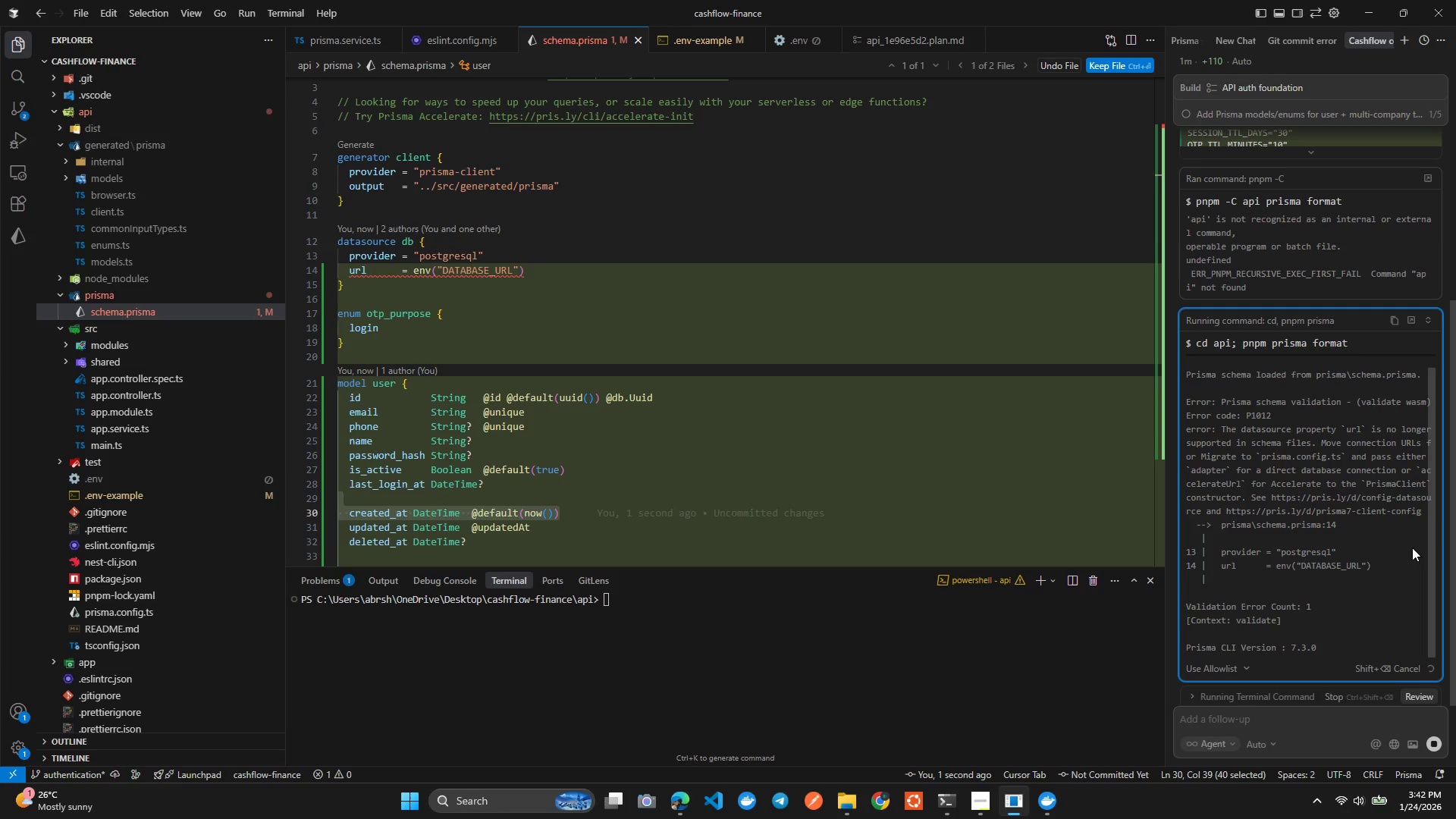 
scroll: coordinate [1273, 592], scroll_direction: down, amount: 4.0
 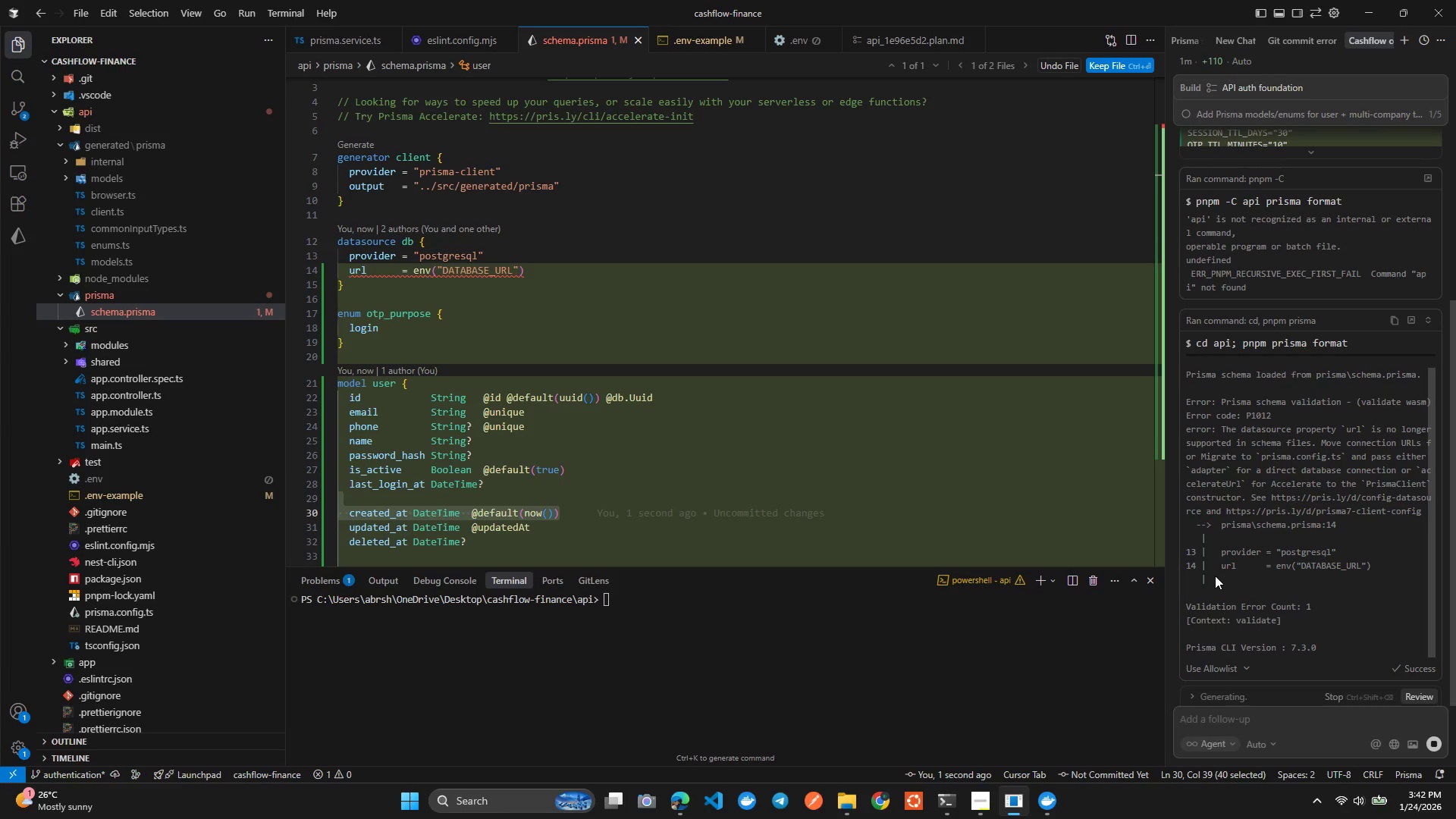 
scroll: coordinate [1215, 574], scroll_direction: none, amount: 0.0
 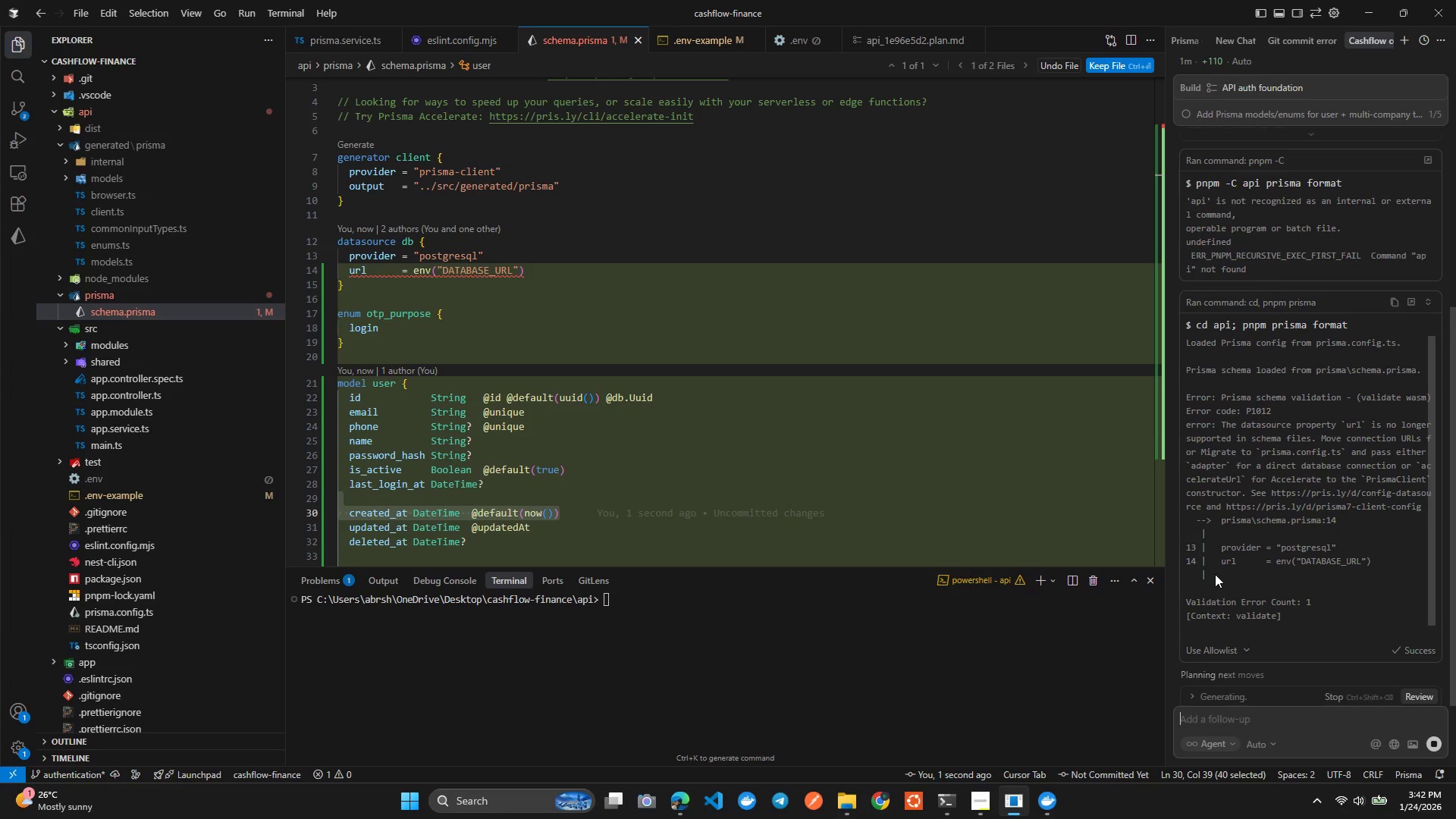 
scroll: coordinate [1276, 265], scroll_direction: down, amount: 6.0
 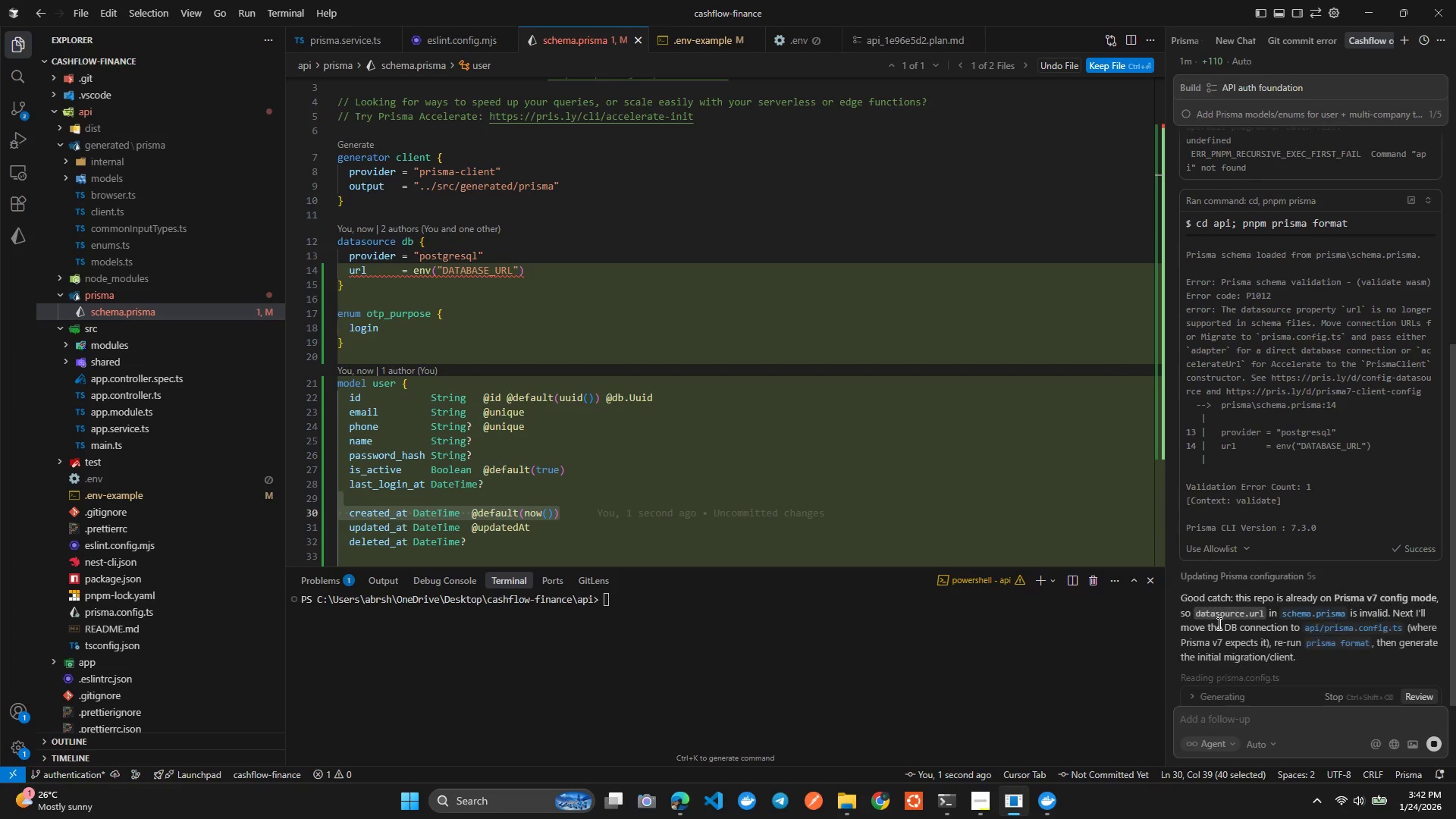 
wait(7.53)
 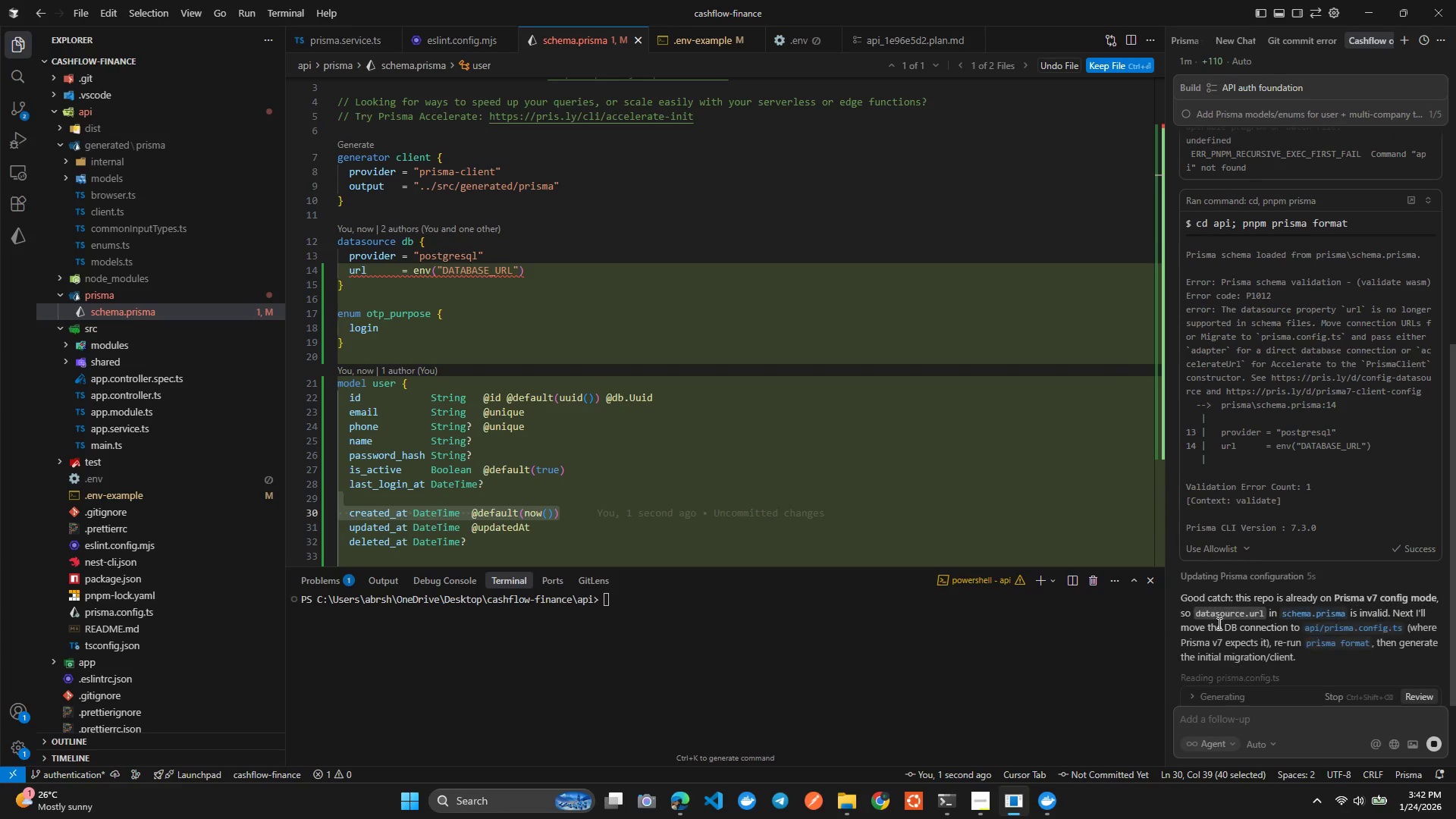 
scroll: coordinate [594, 353], scroll_direction: none, amount: 0.0
 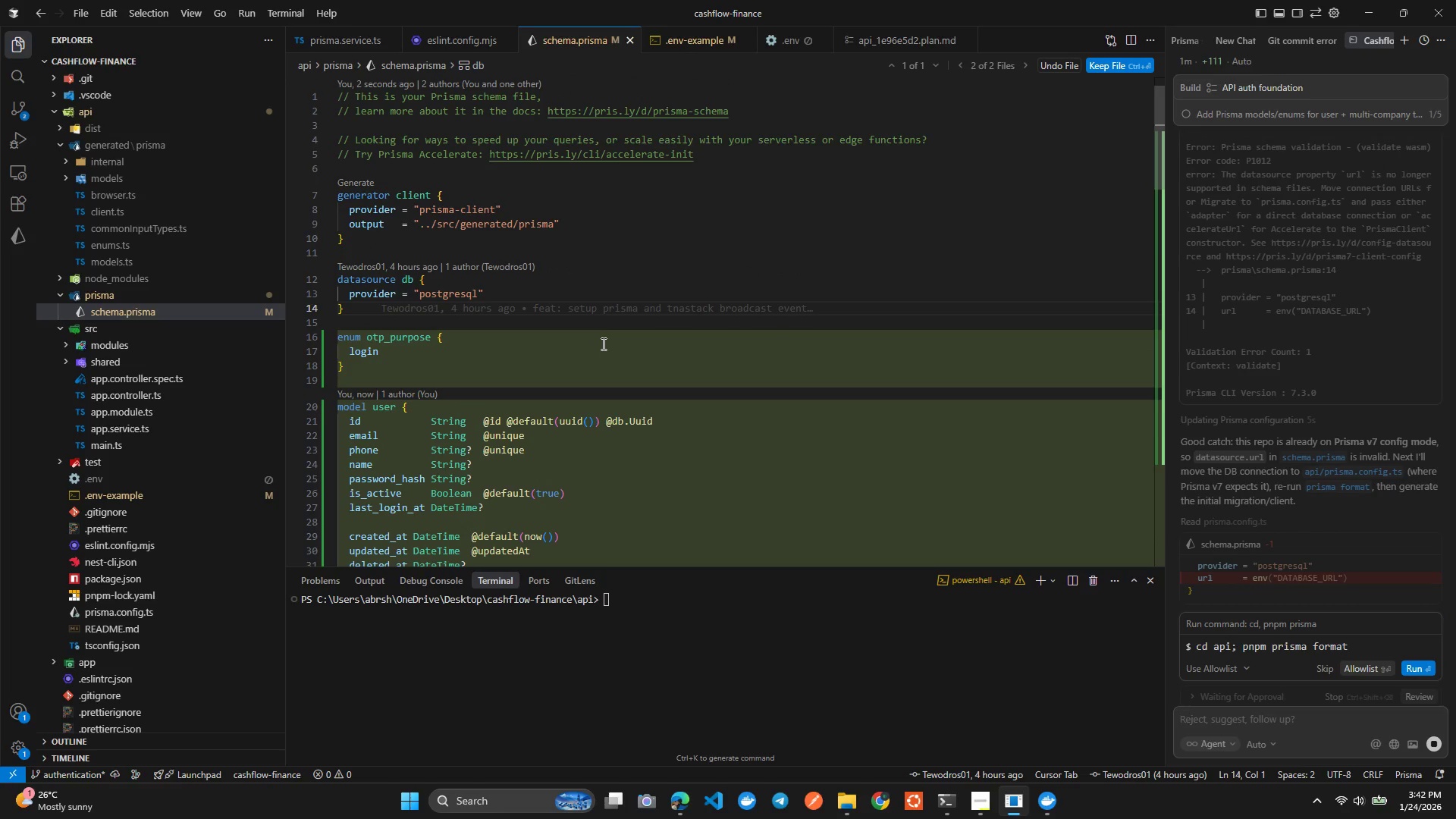 
scroll: coordinate [601, 344], scroll_direction: up, amount: 3.0
 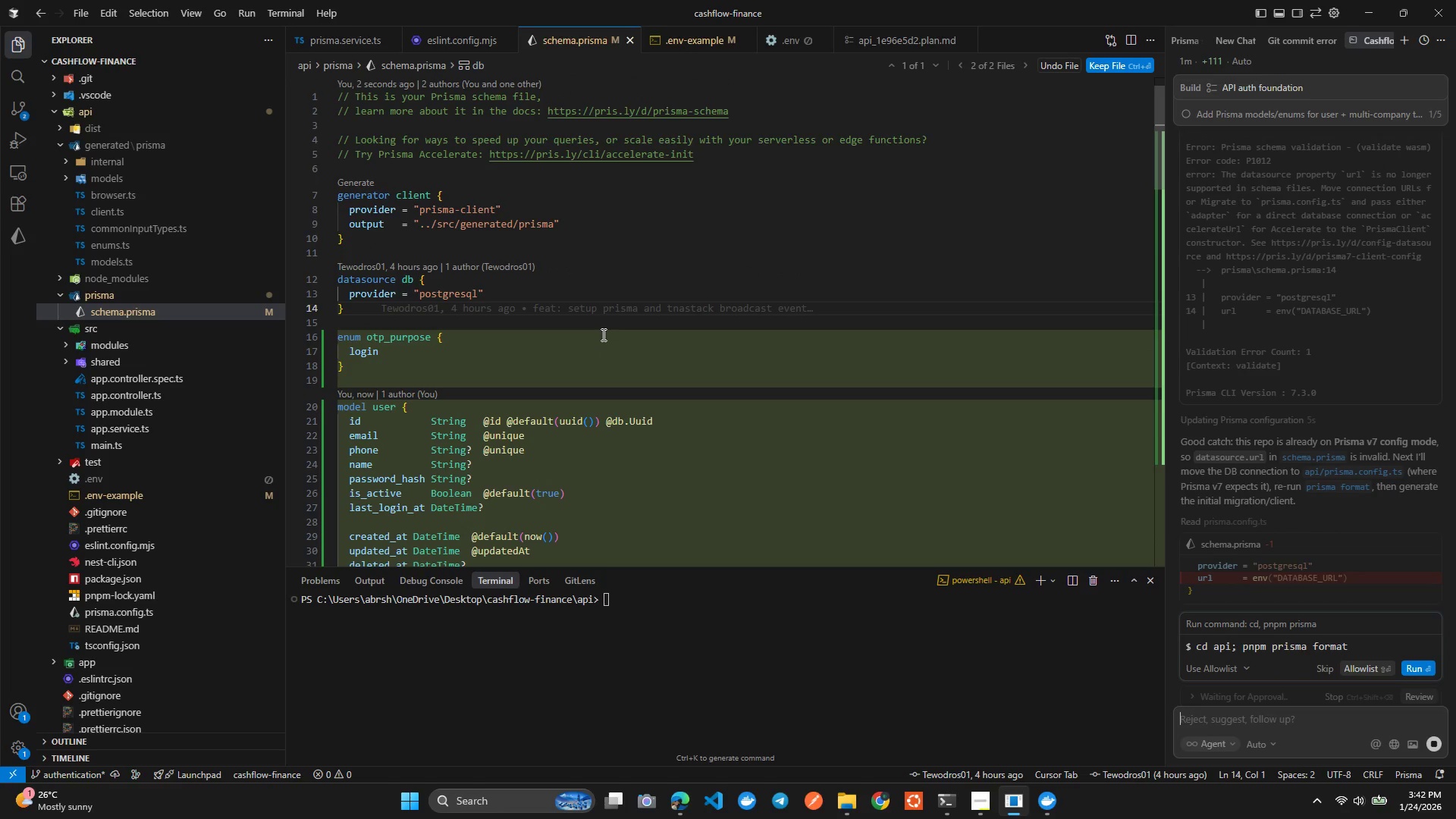 
scroll: coordinate [601, 337], scroll_direction: none, amount: 0.0
 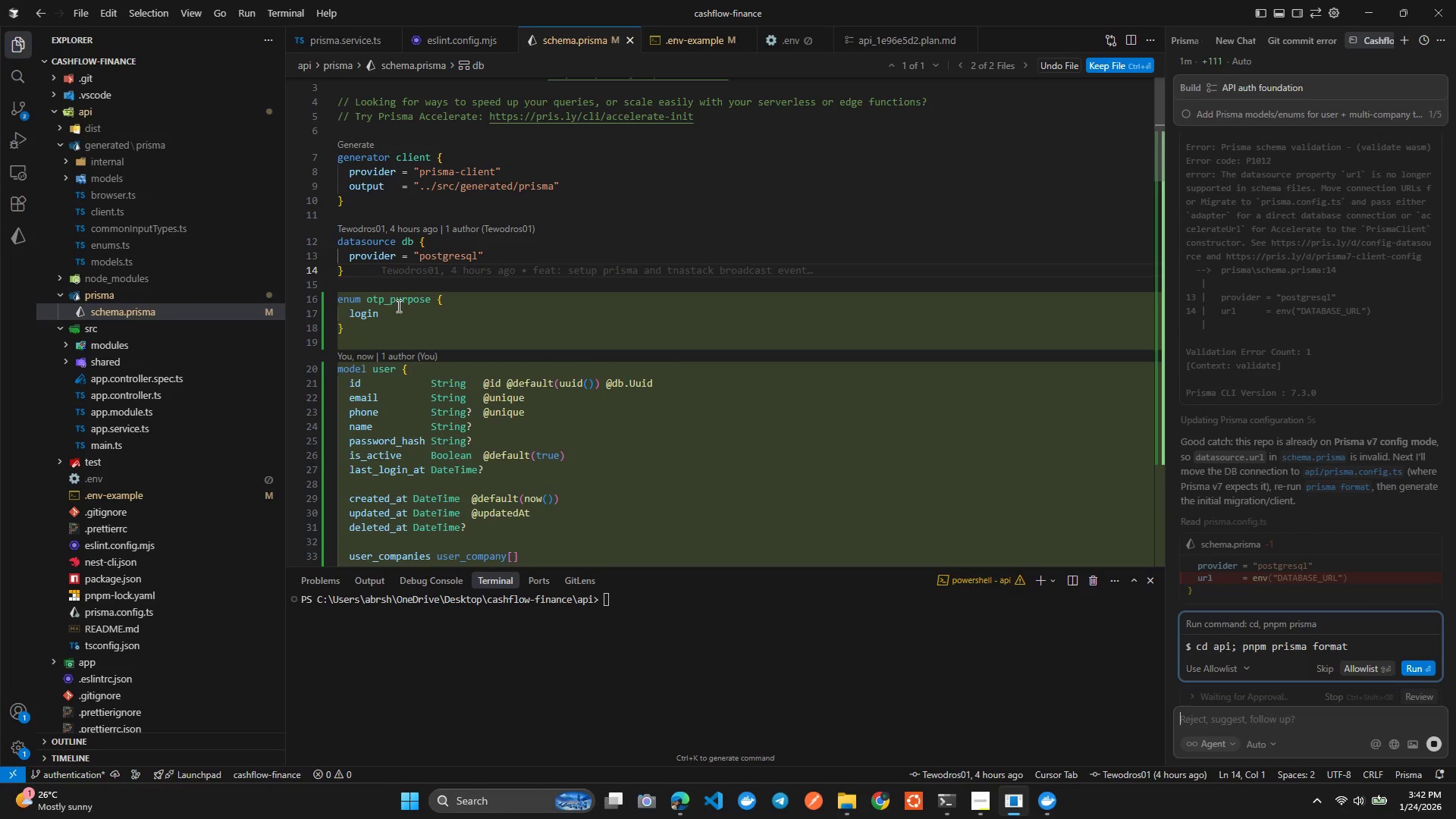 
scroll: coordinate [1427, 532], scroll_direction: down, amount: 15.0
 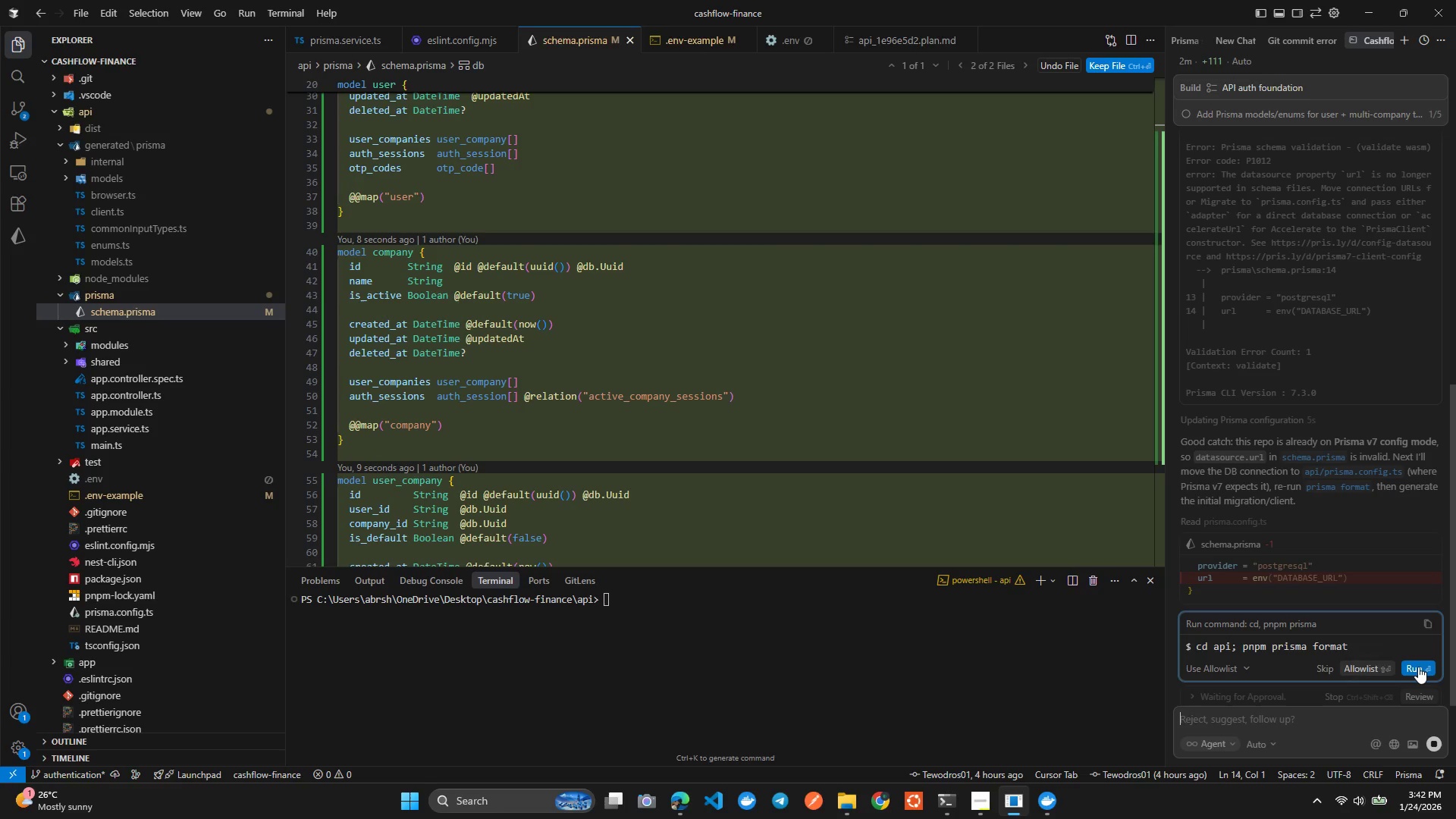 
left_click([1416, 665])
 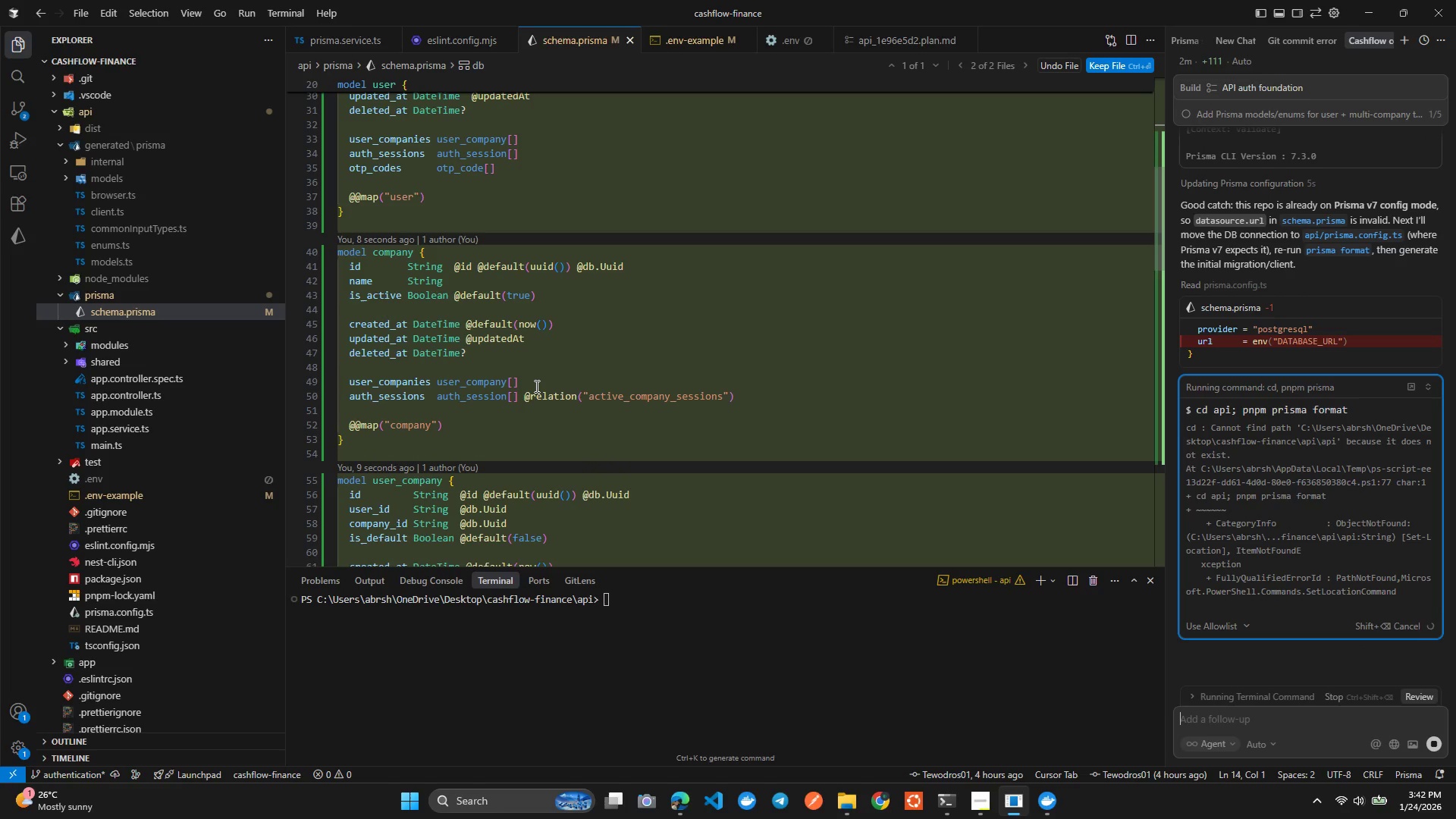 
scroll: coordinate [415, 394], scroll_direction: down, amount: 4.0
 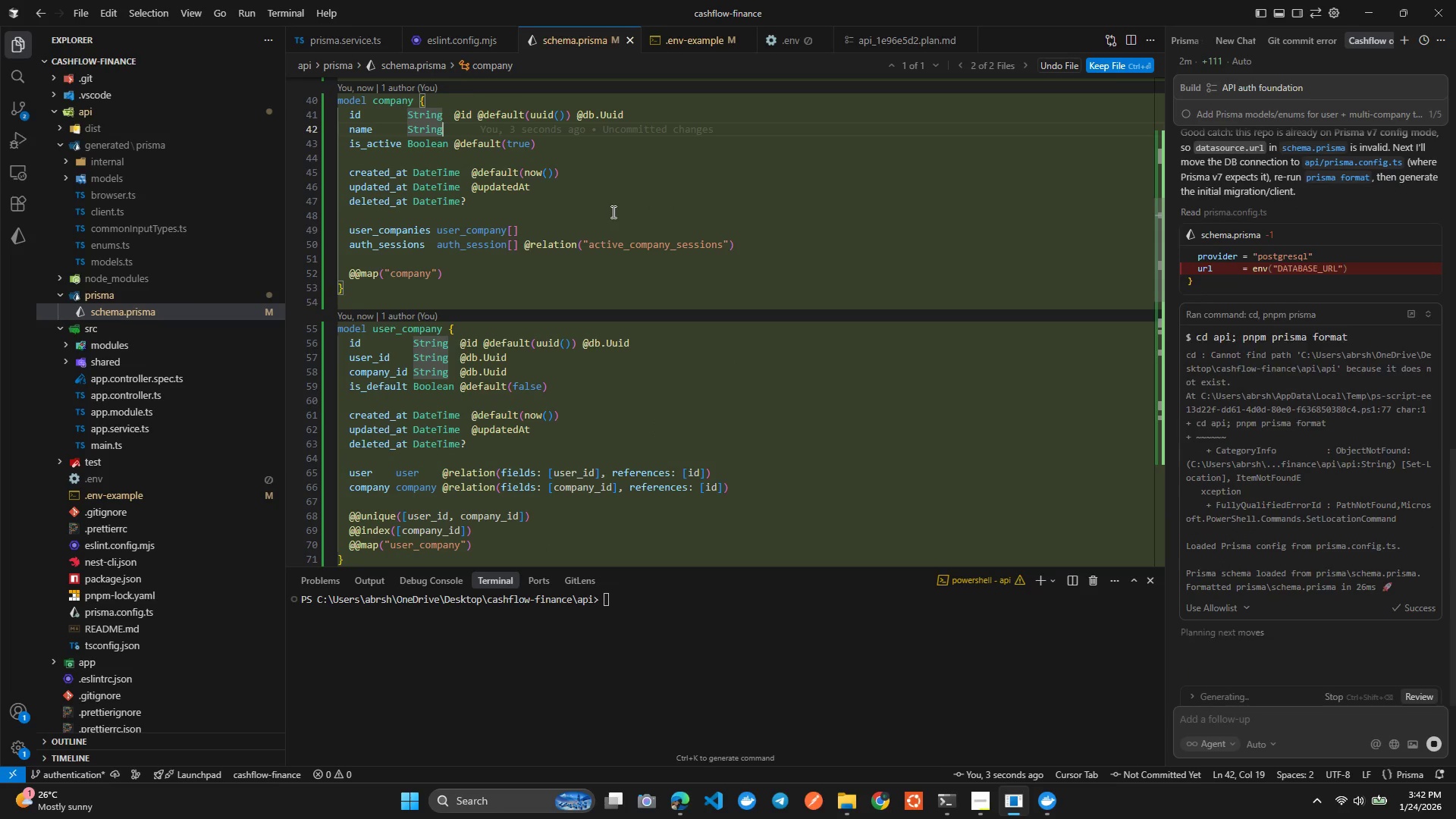 
key(Shift+ShiftRight)
 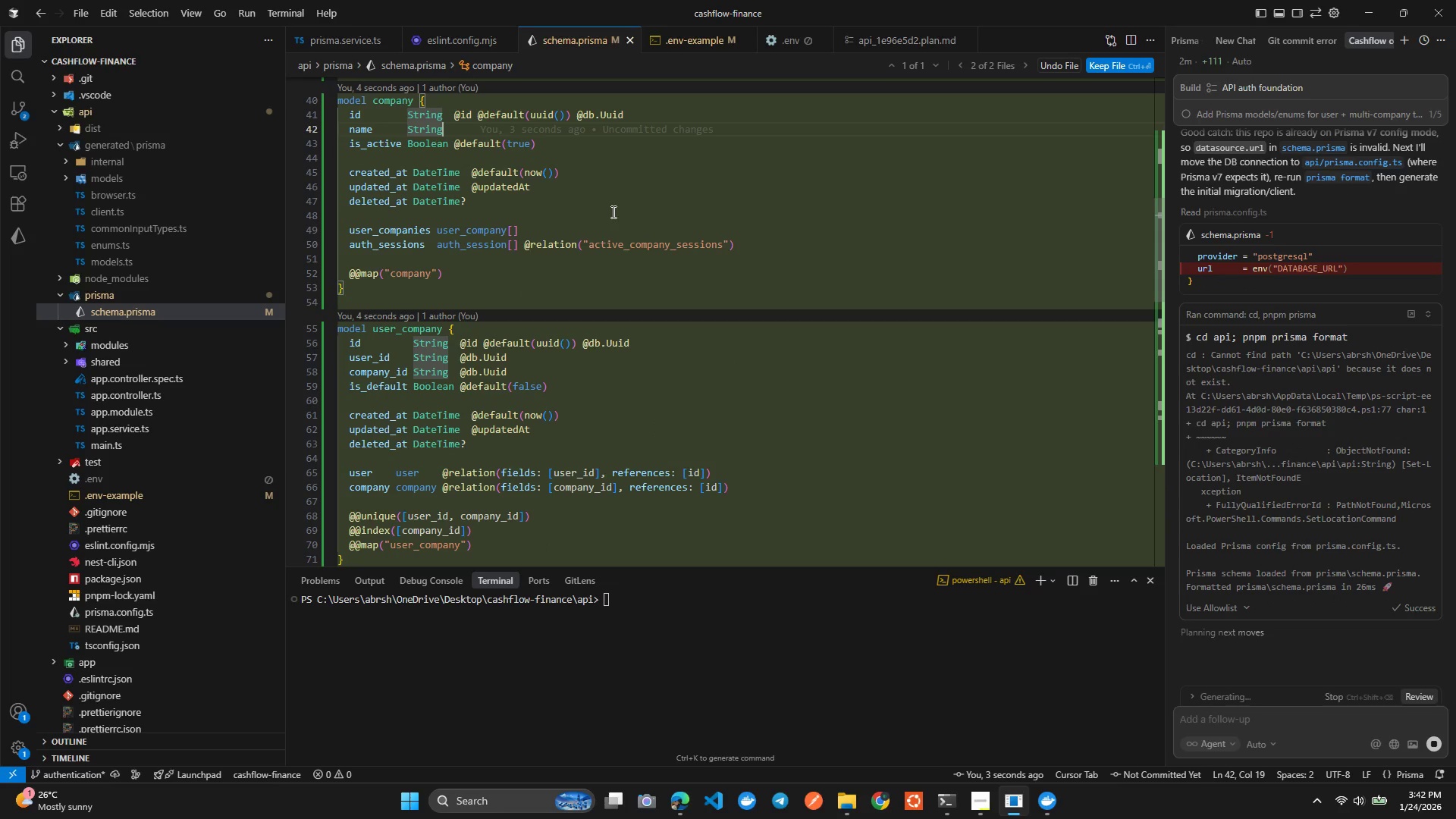 
key(Shift+Enter)
 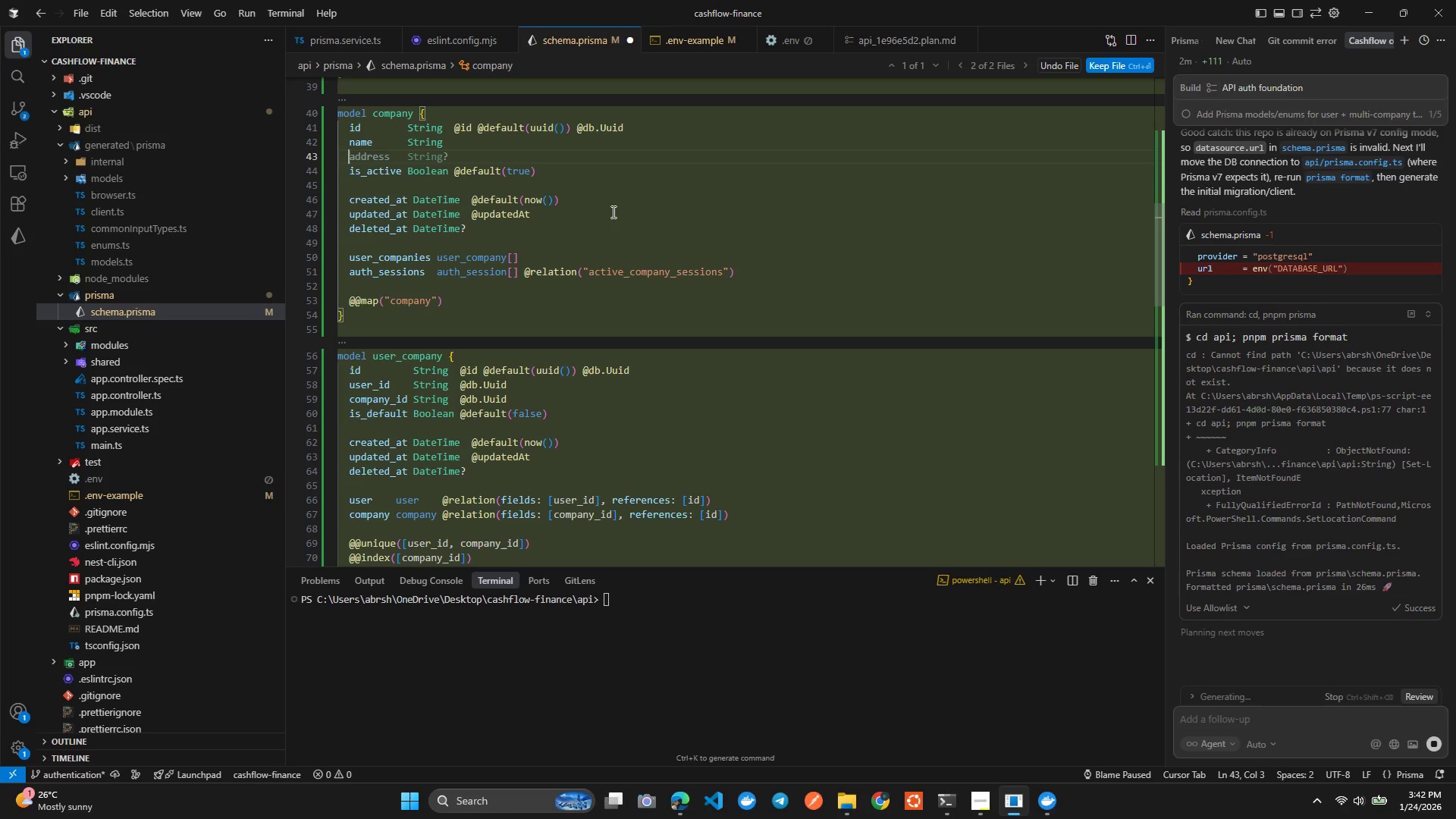 
hold_key(key=ControlLeft, duration=0.55)
 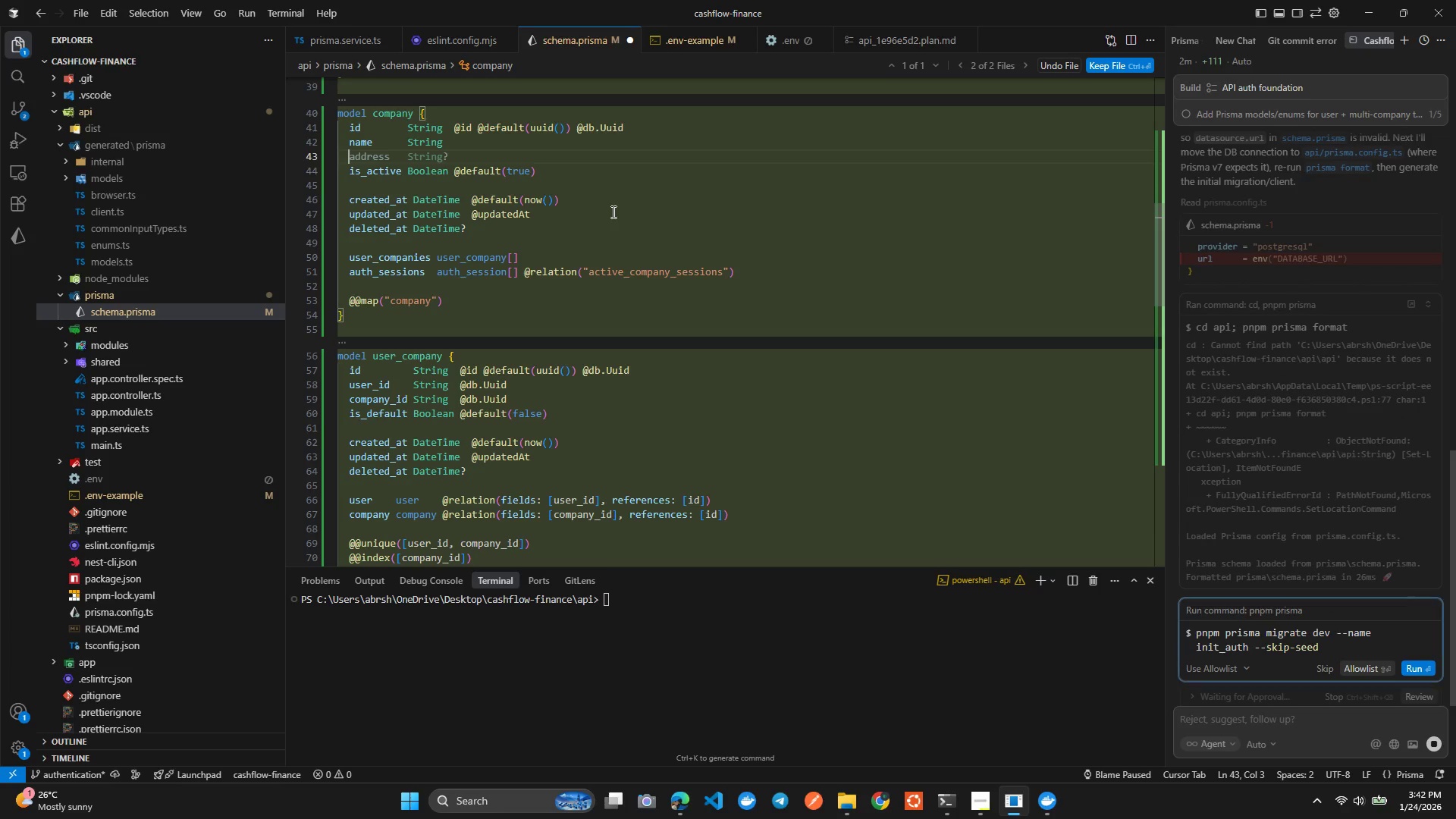 
key(Shift+Z)
 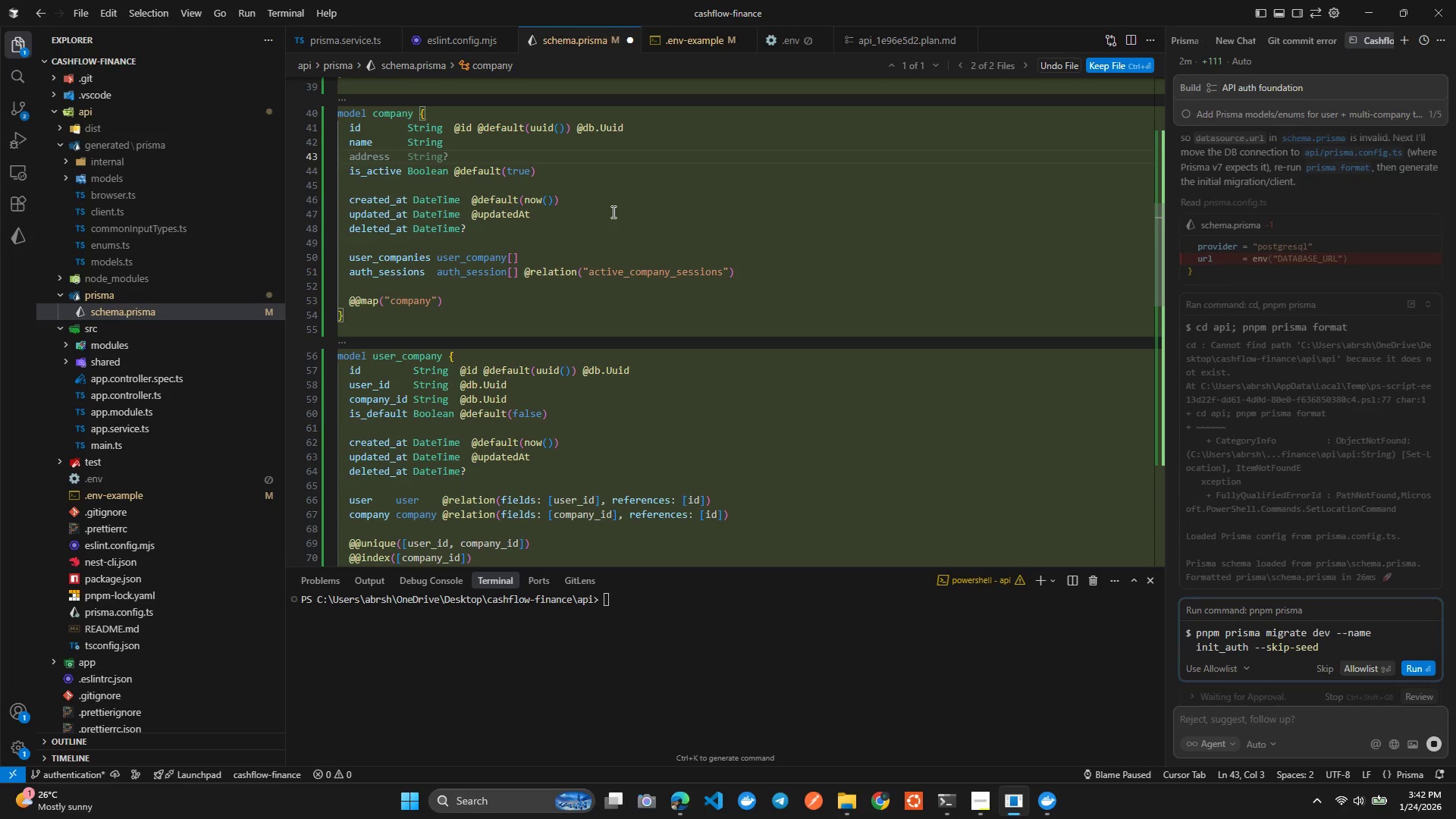 
key(Control+Shift+ControlLeft)
 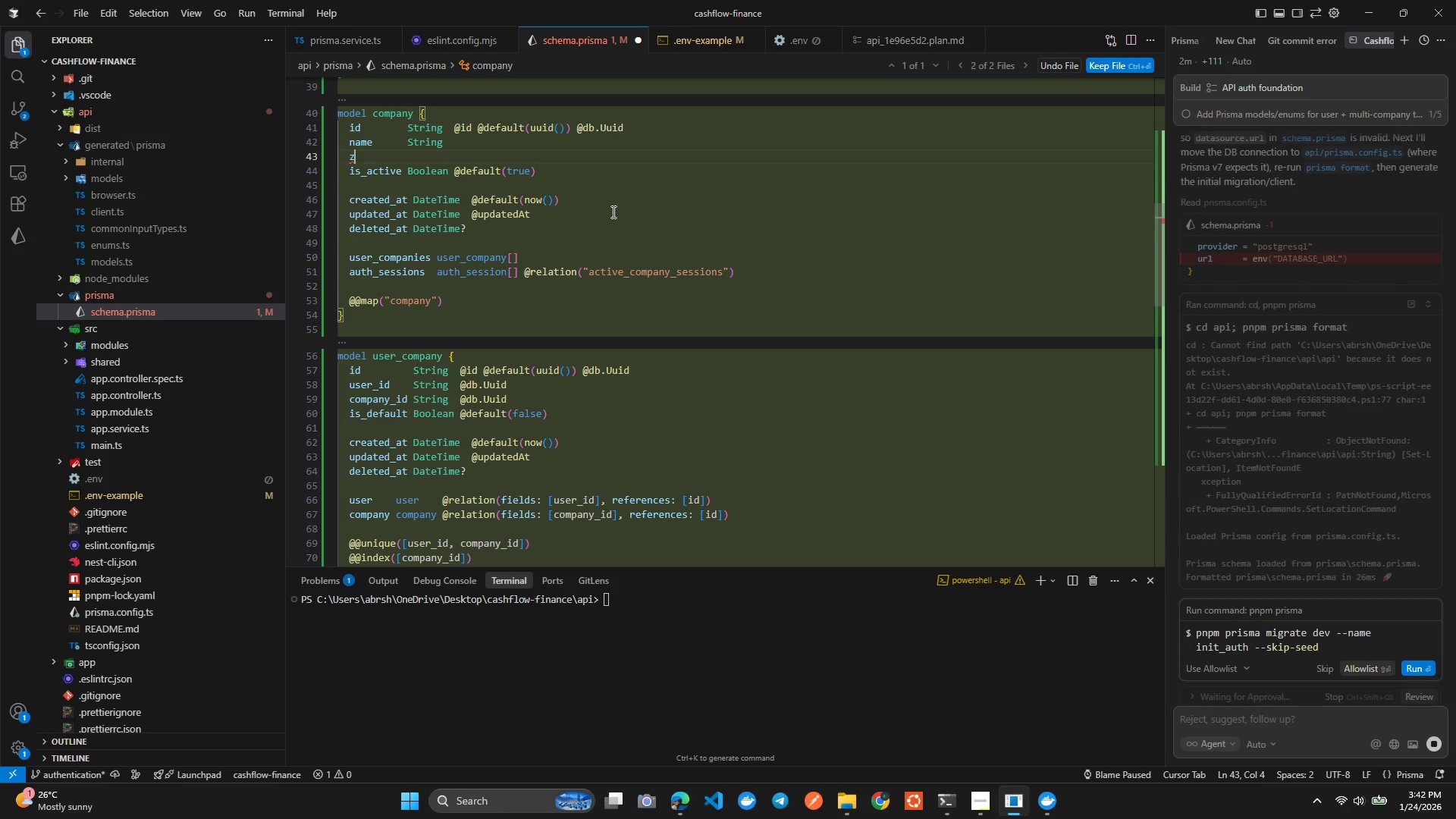 
key(Control+Shift+ControlLeft)
 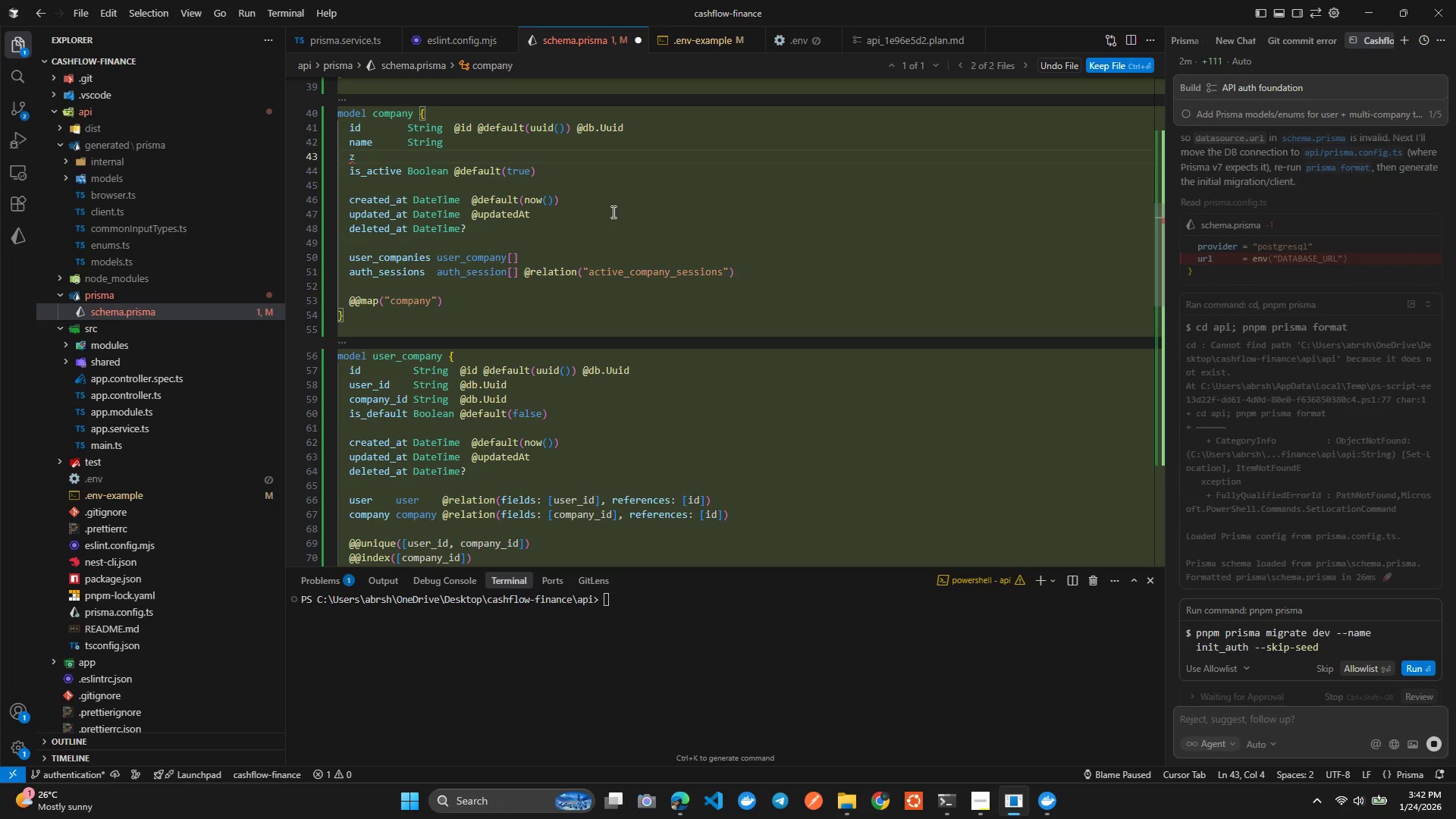 
key(Control+Shift+Z)
 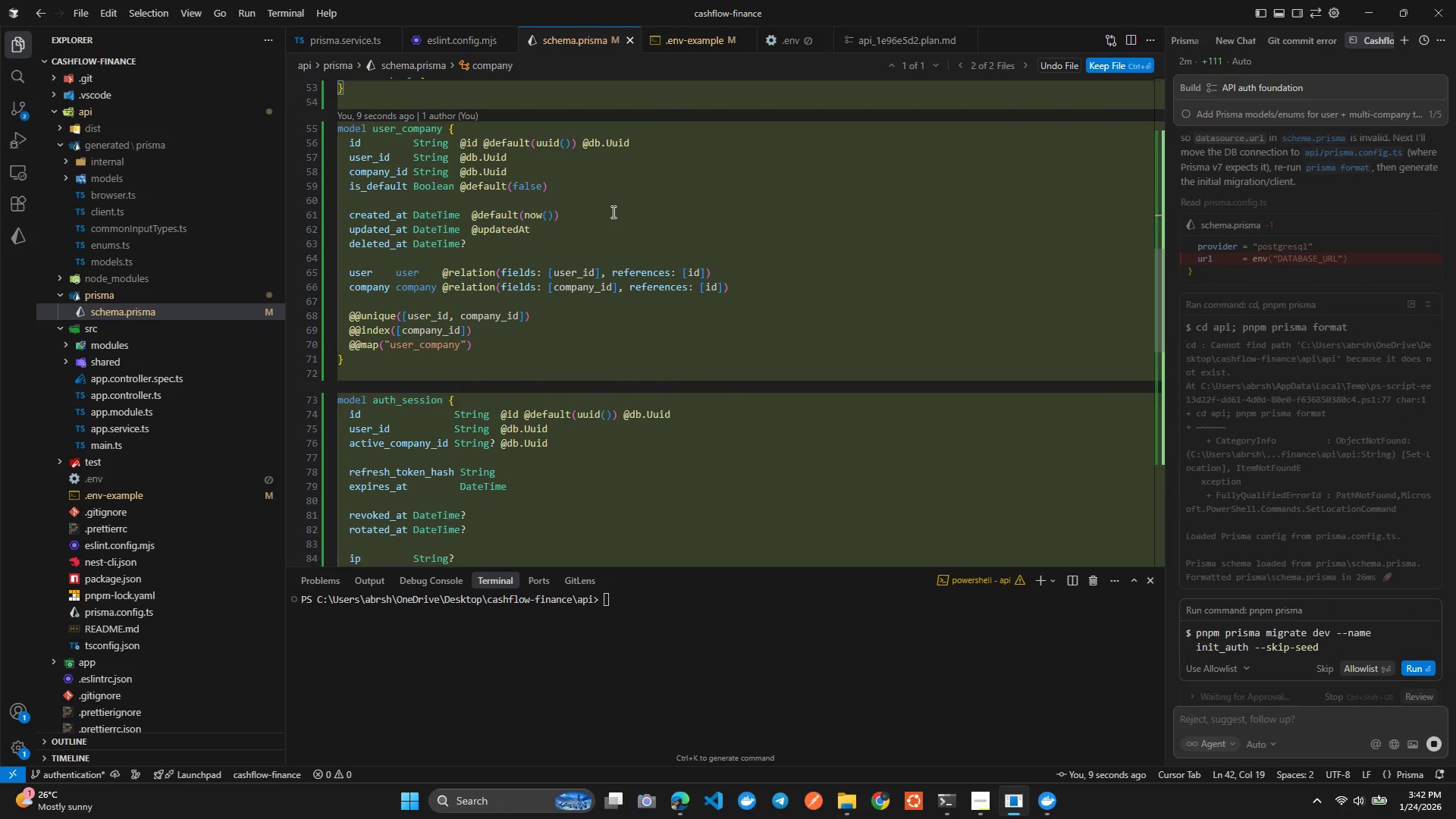 
left_click([612, 212])
 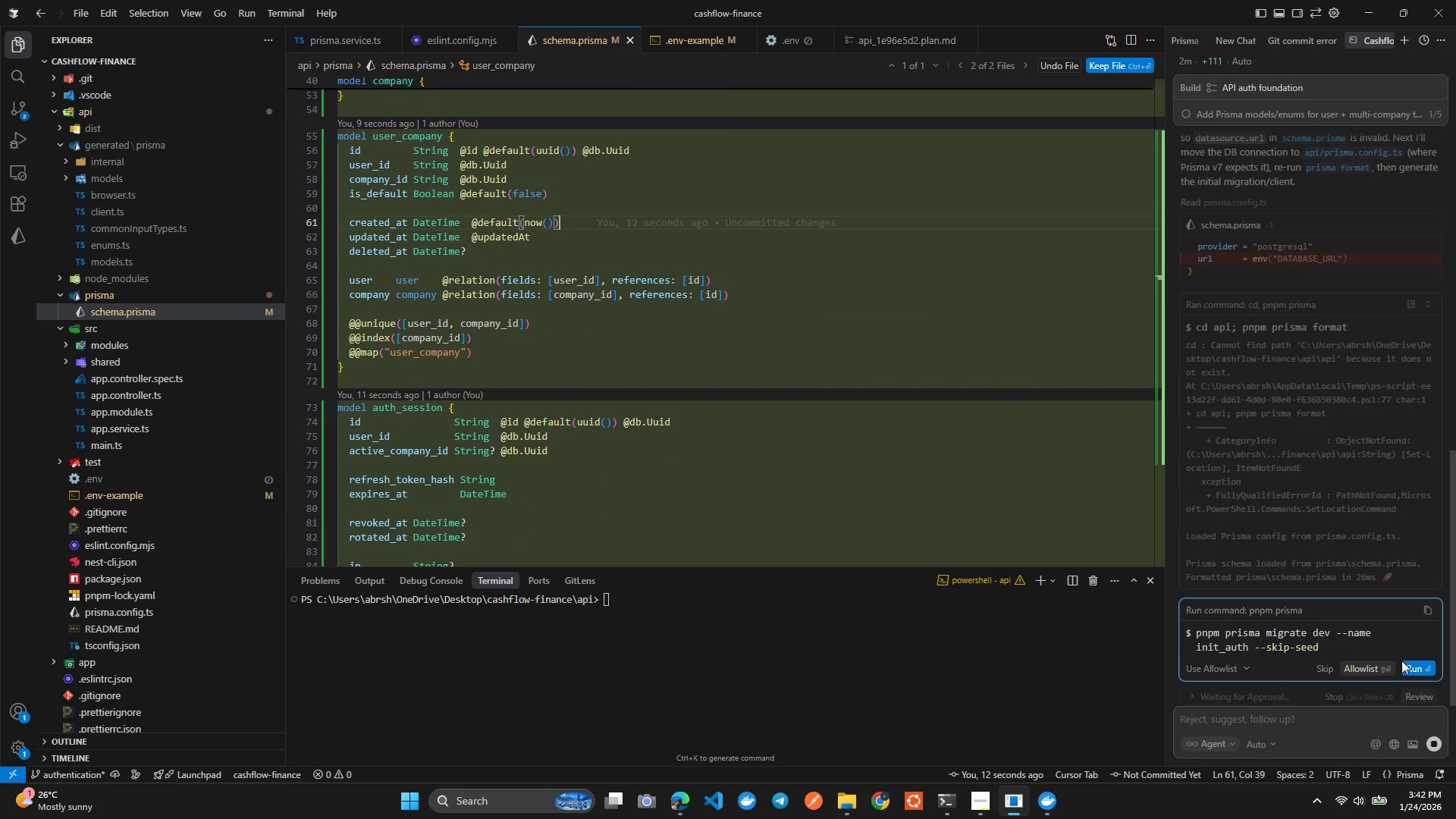 
left_click([1426, 667])
 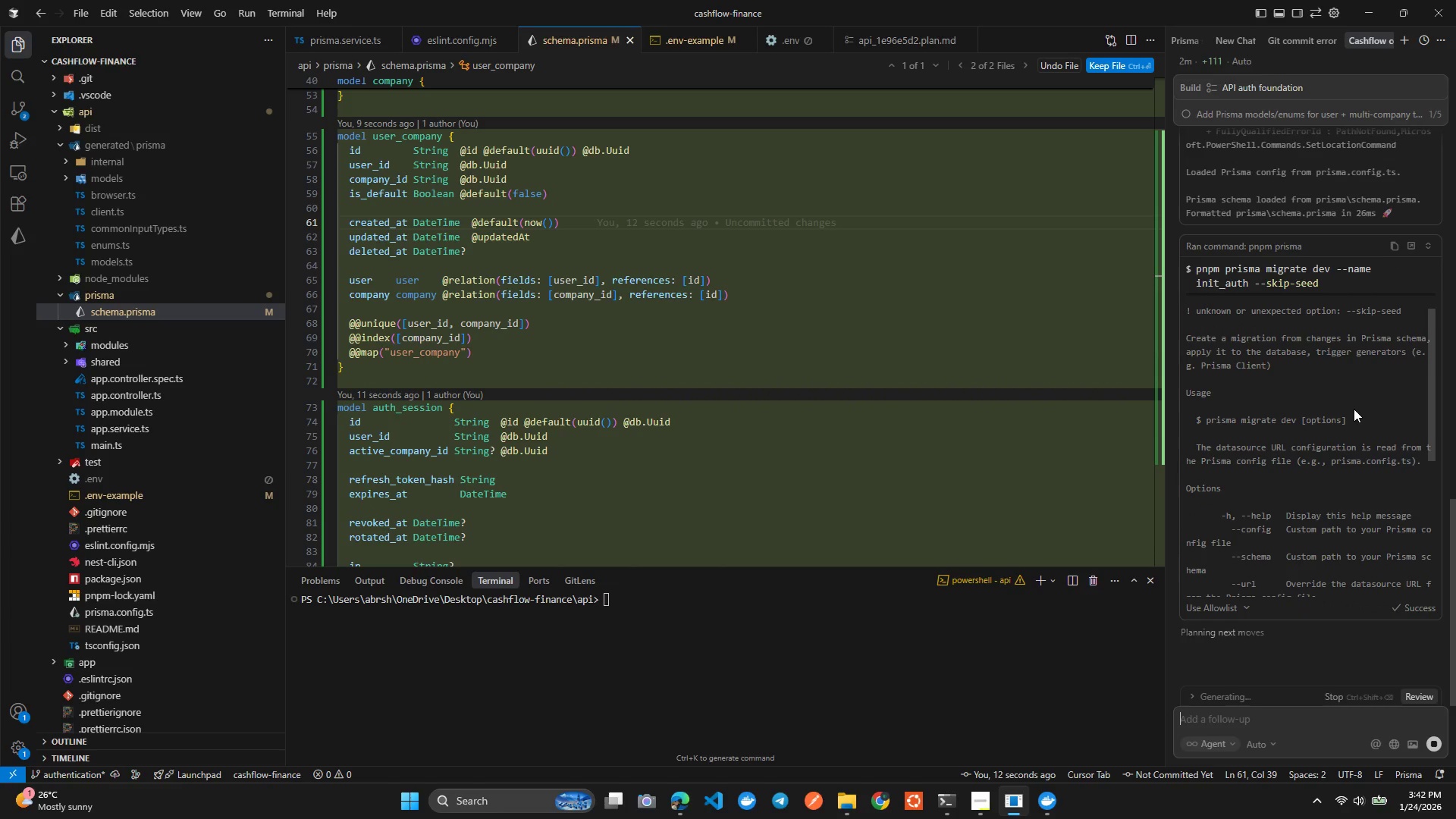 
wait(17.14)
 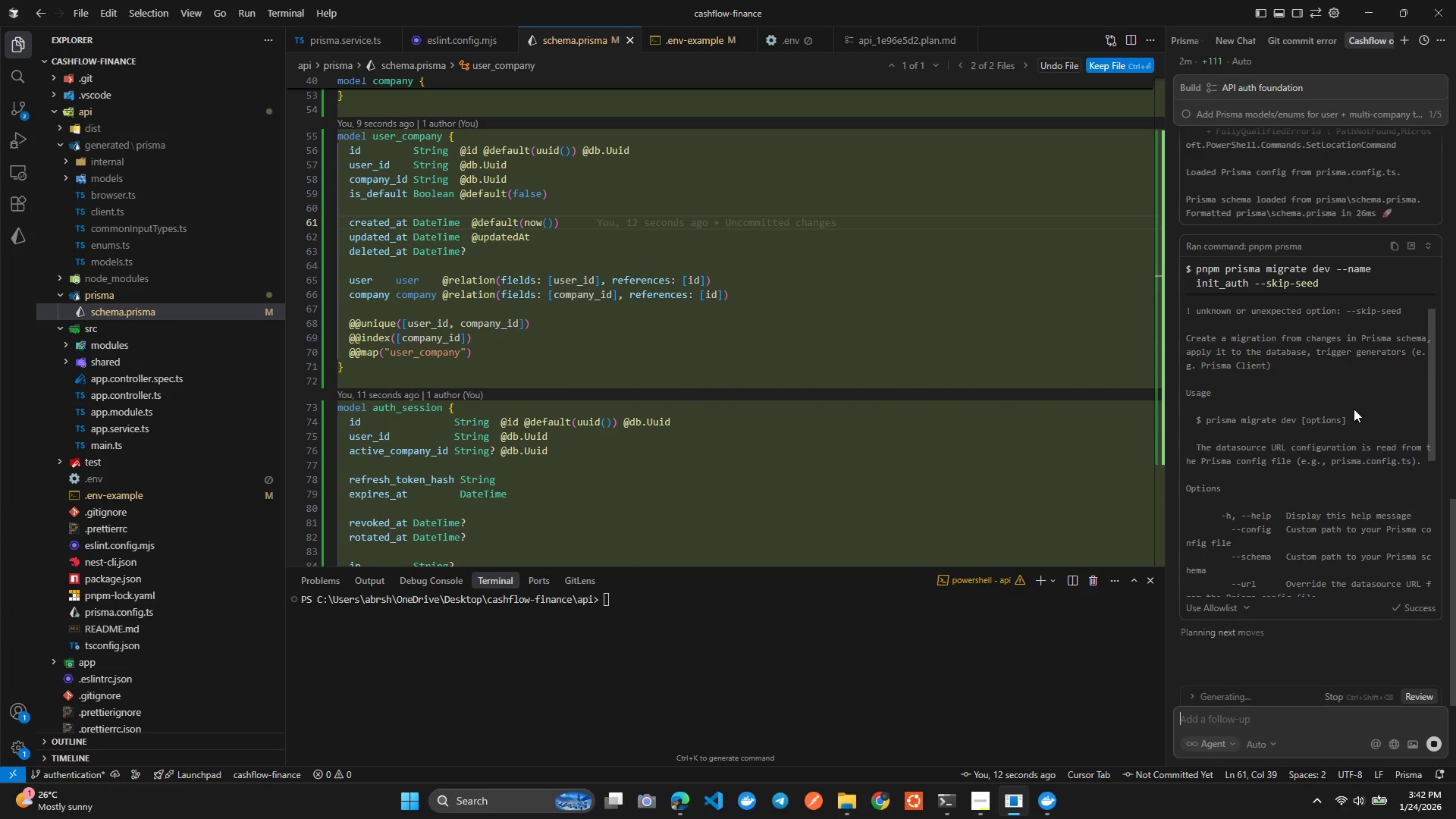 
left_click([1423, 666])
 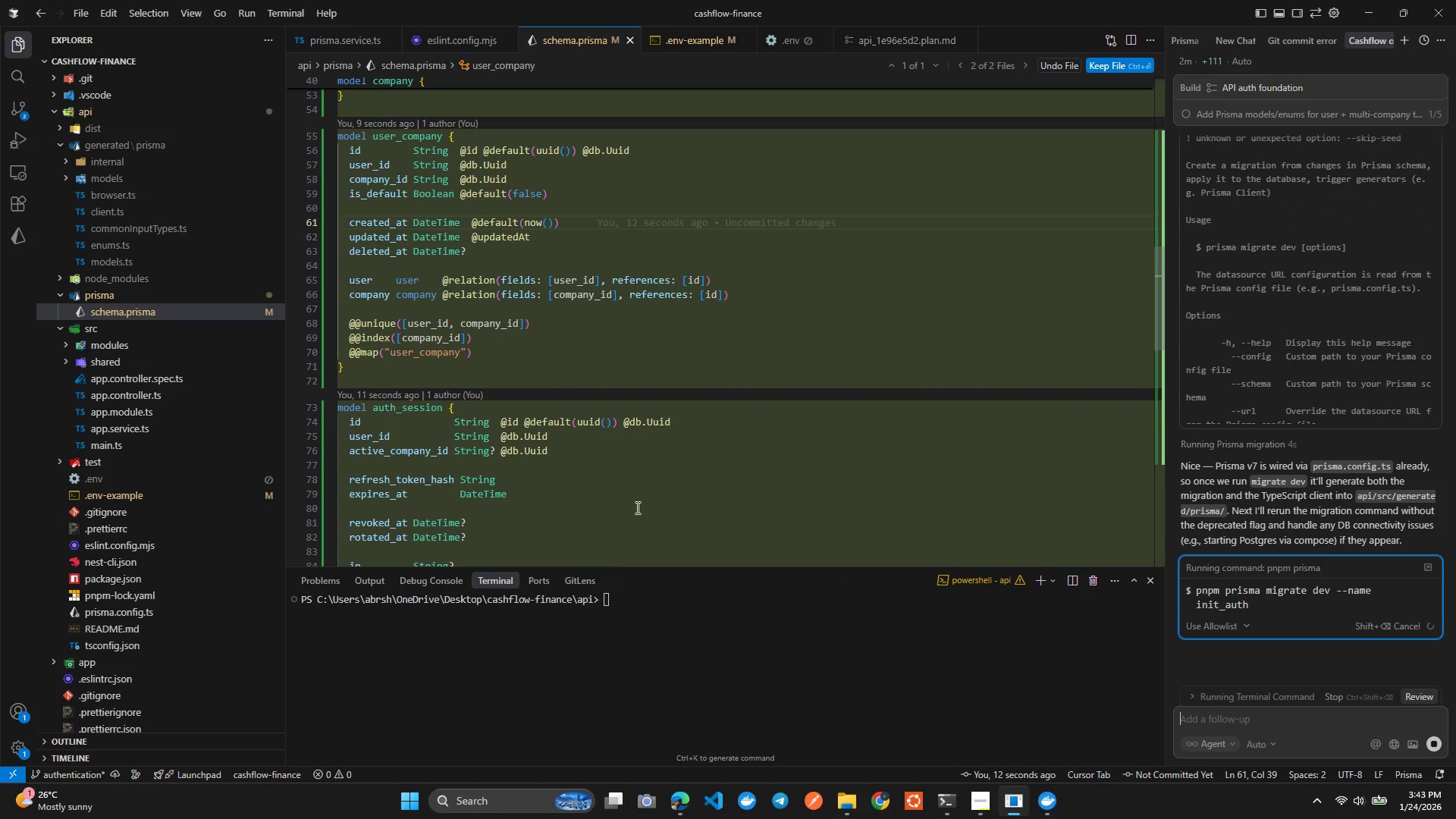 
left_click([604, 635])
 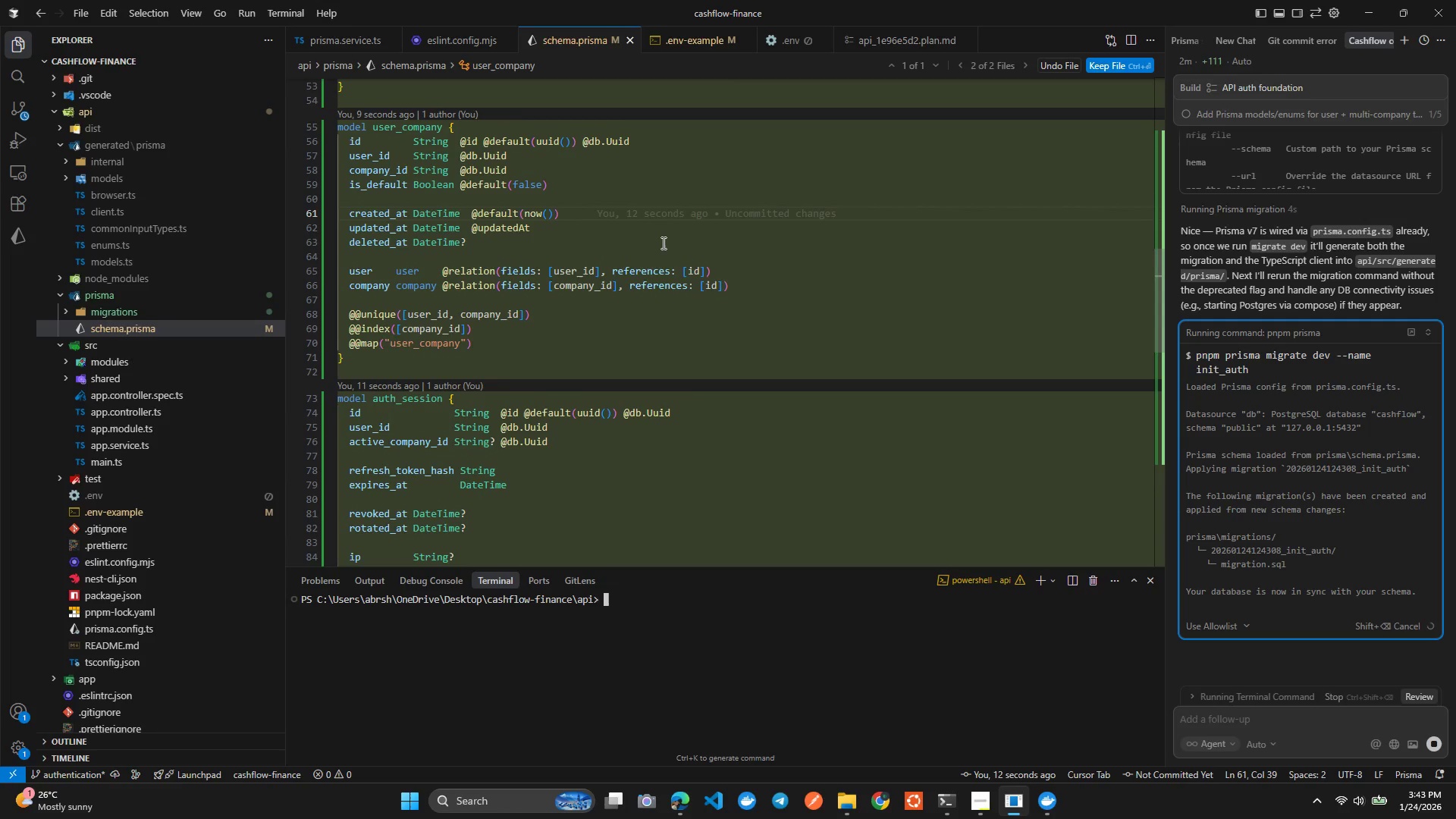 
wait(5.48)
 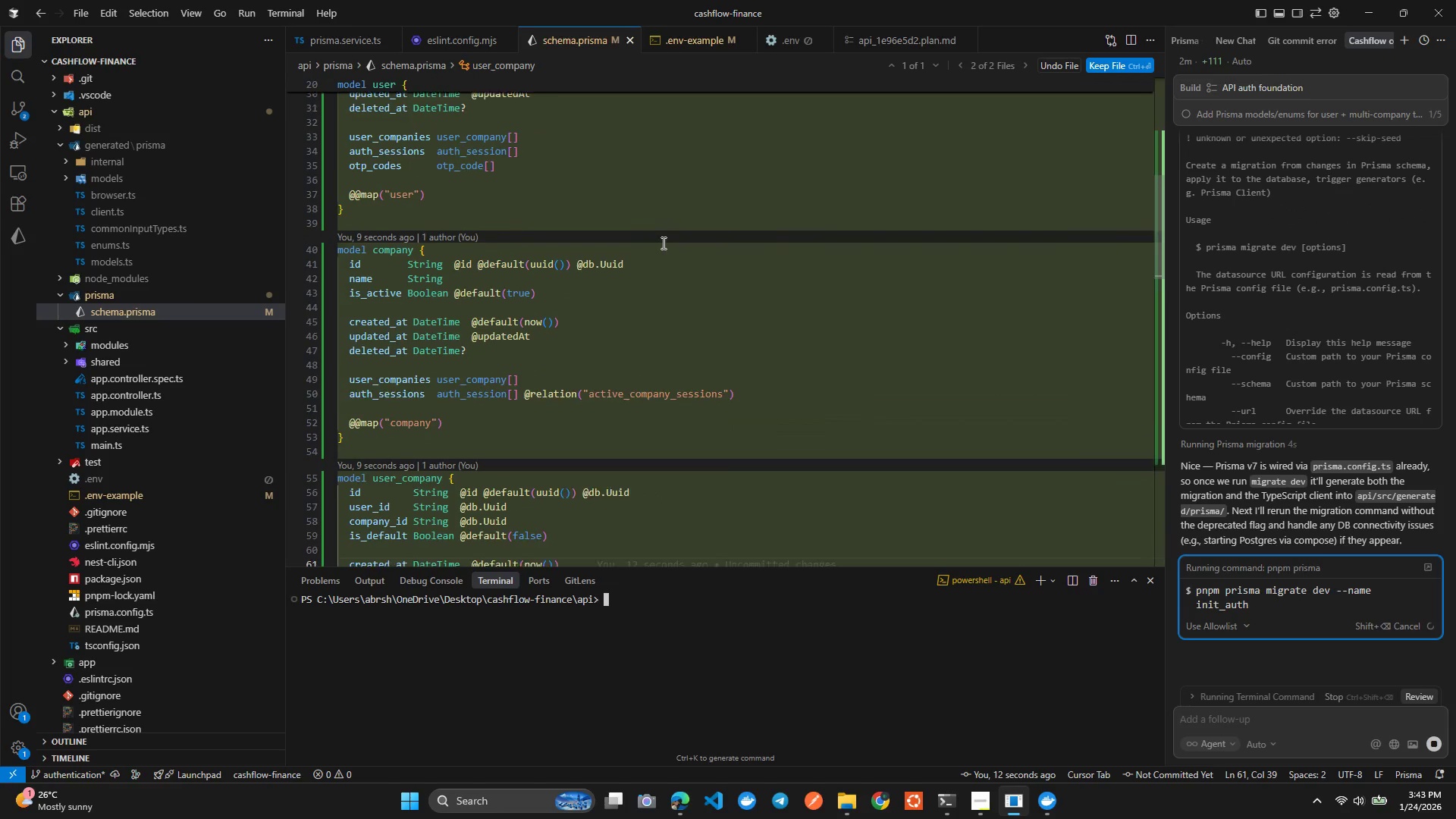 
left_click([110, 317])
 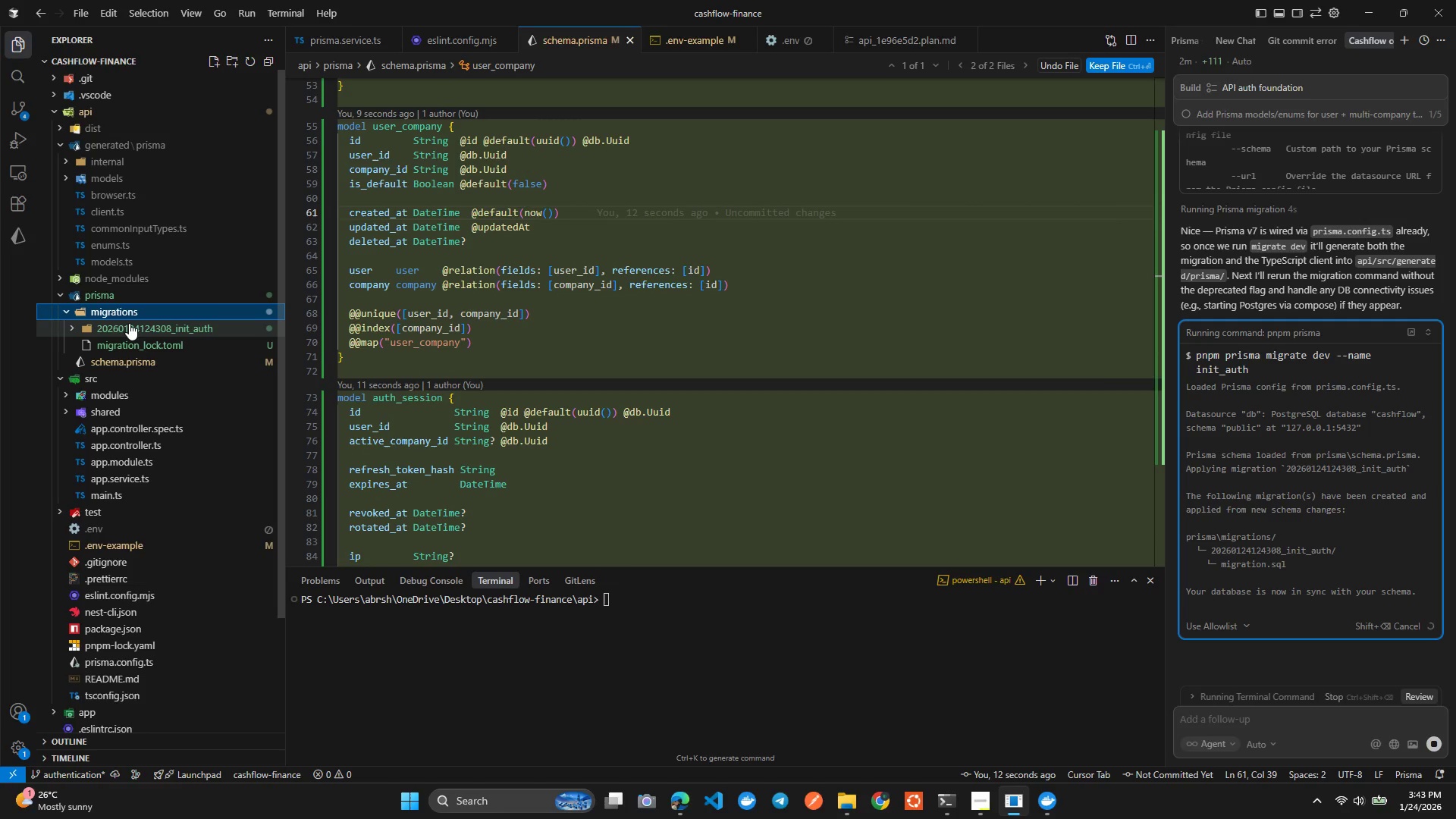 
left_click([130, 323])
 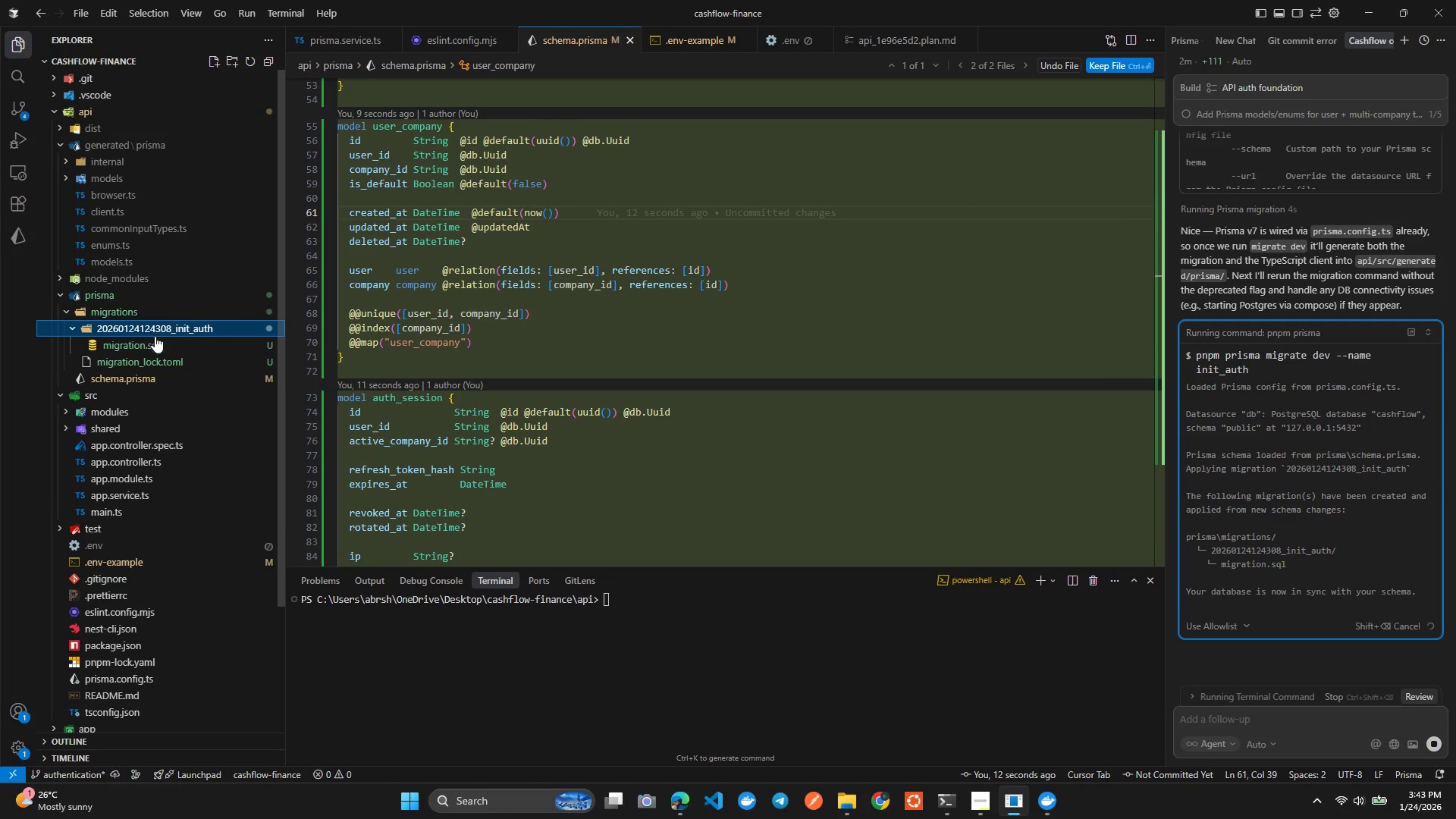 
left_click([158, 337])
 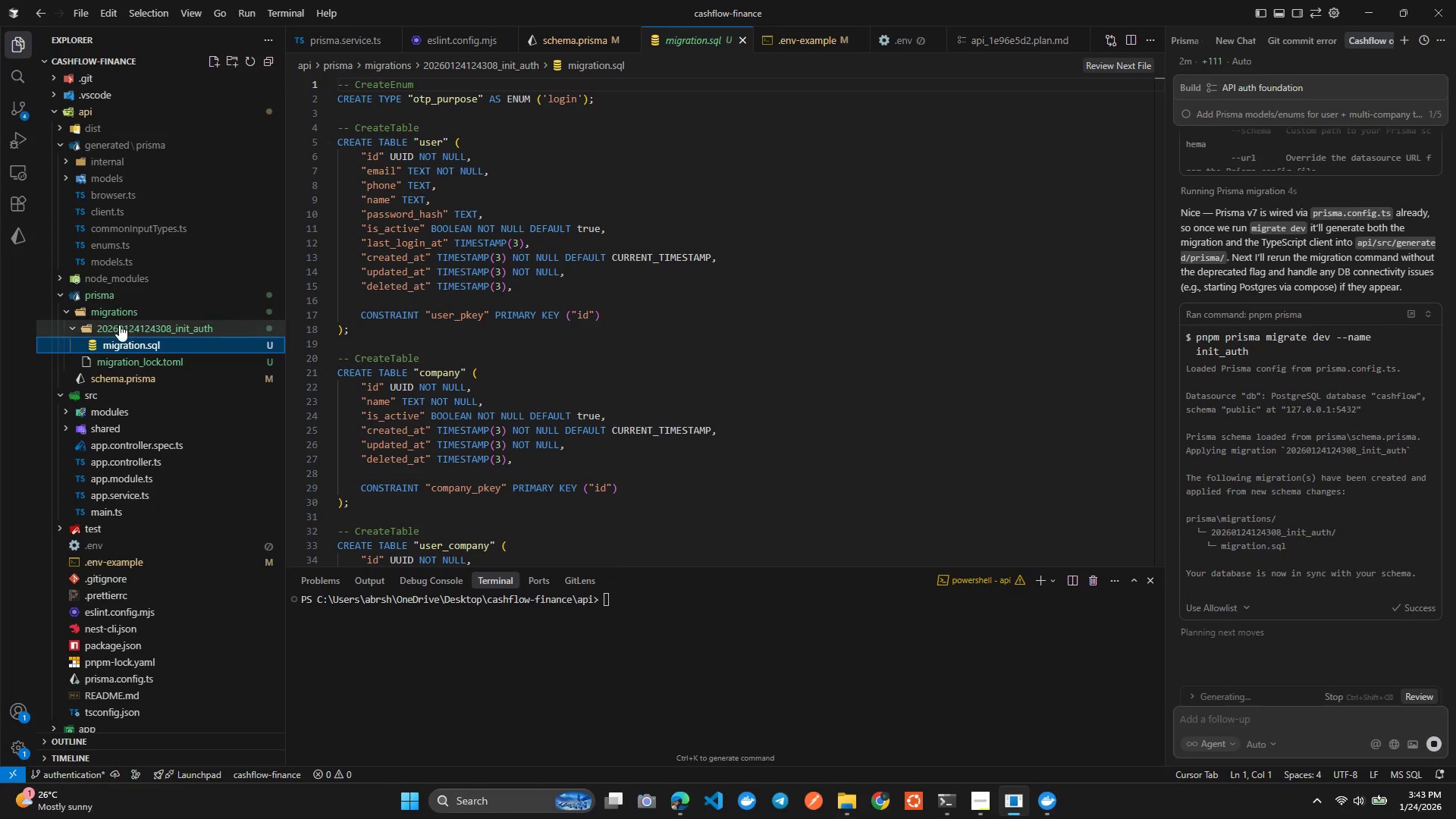 
left_click([82, 307])
 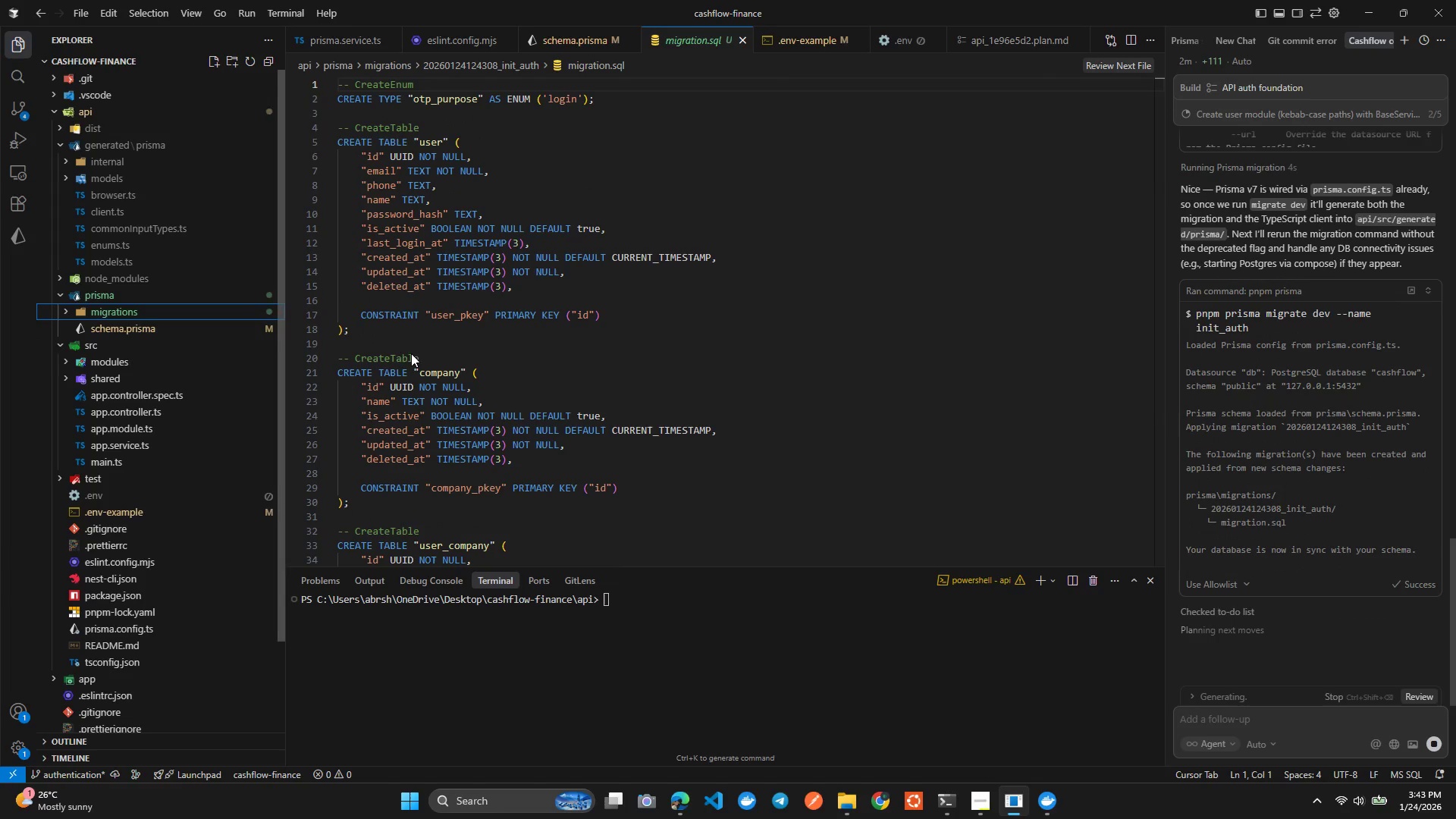 
left_click([566, 412])
 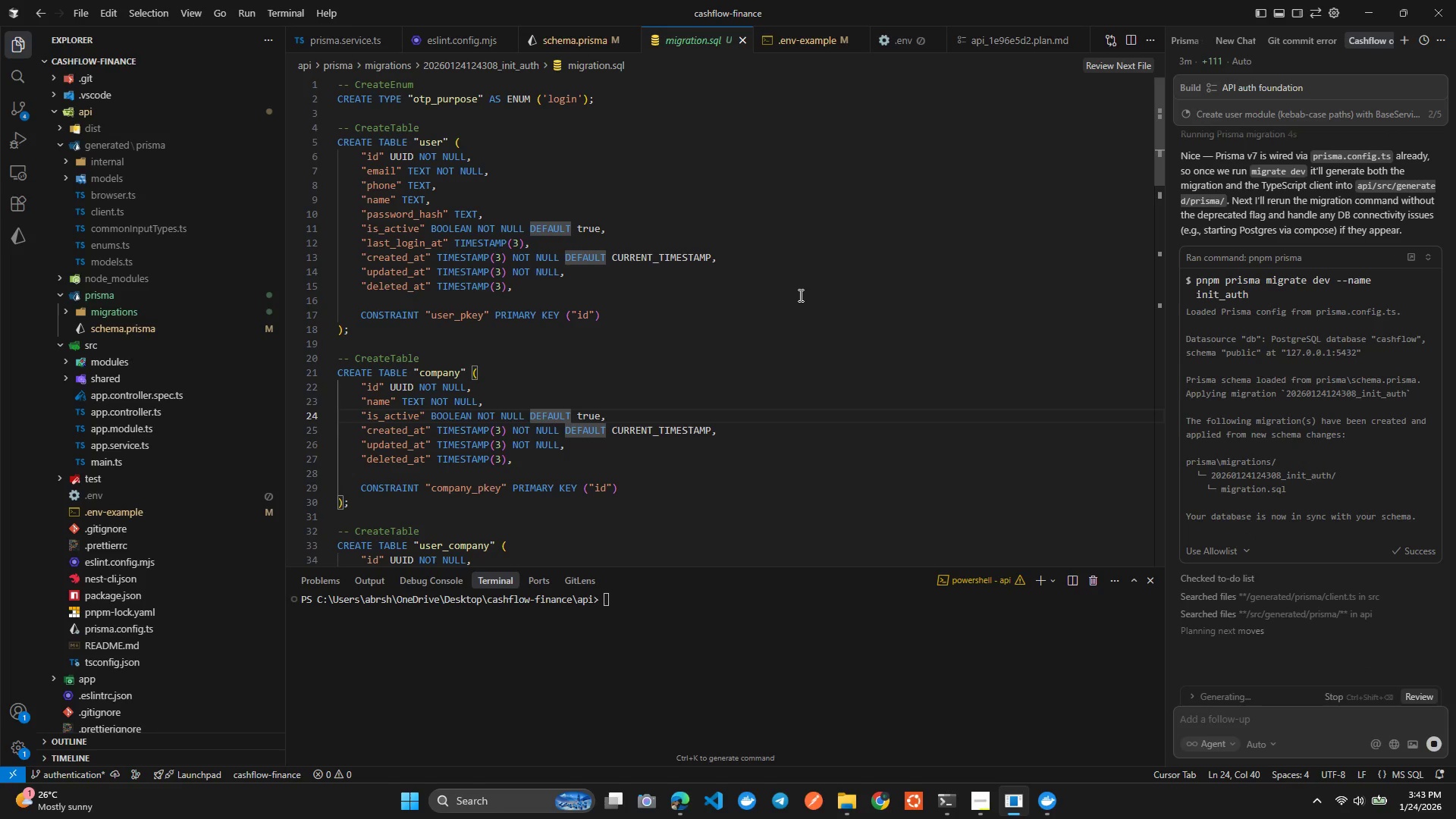 
wait(10.73)
 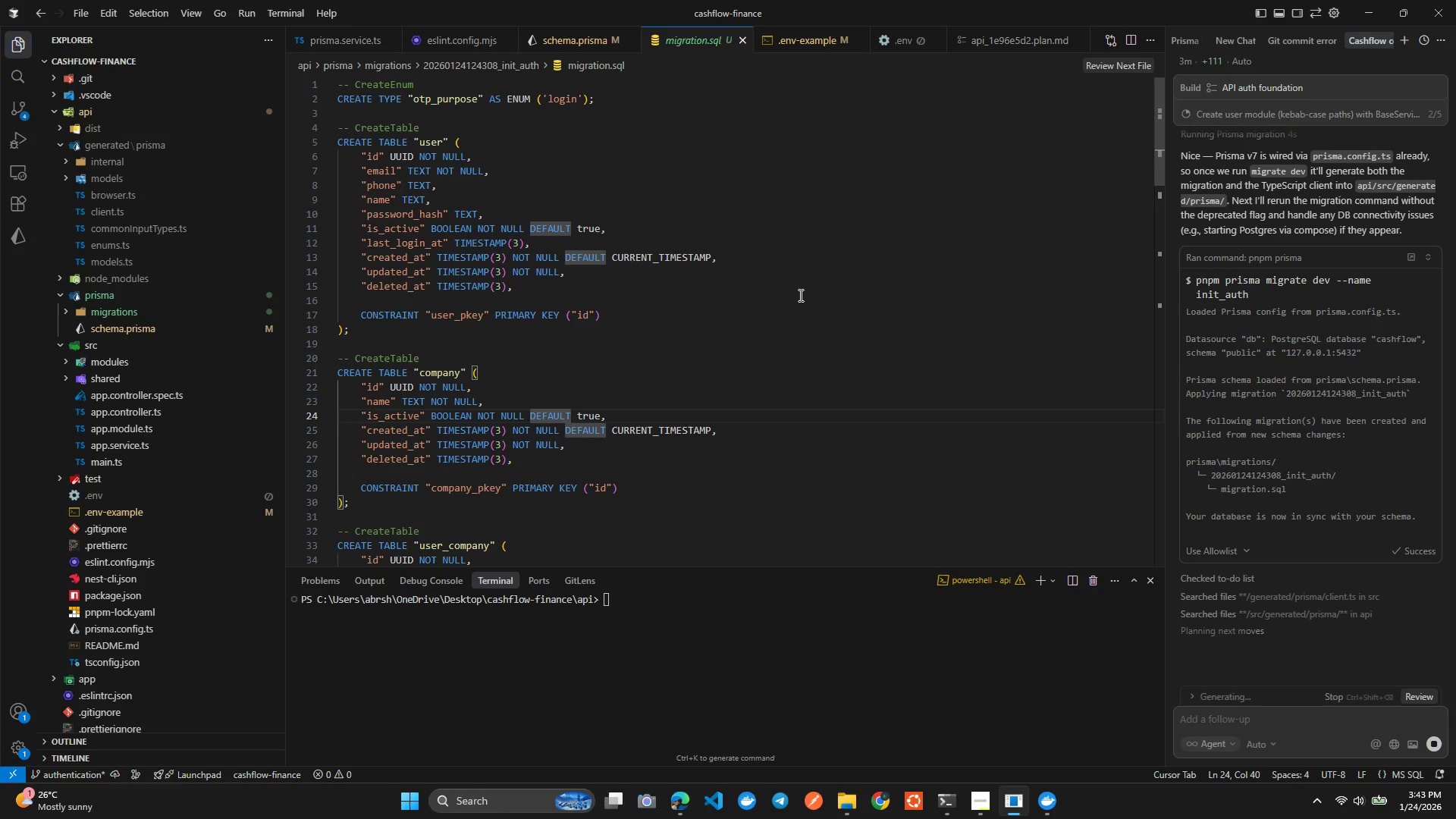 
left_click([741, 42])
 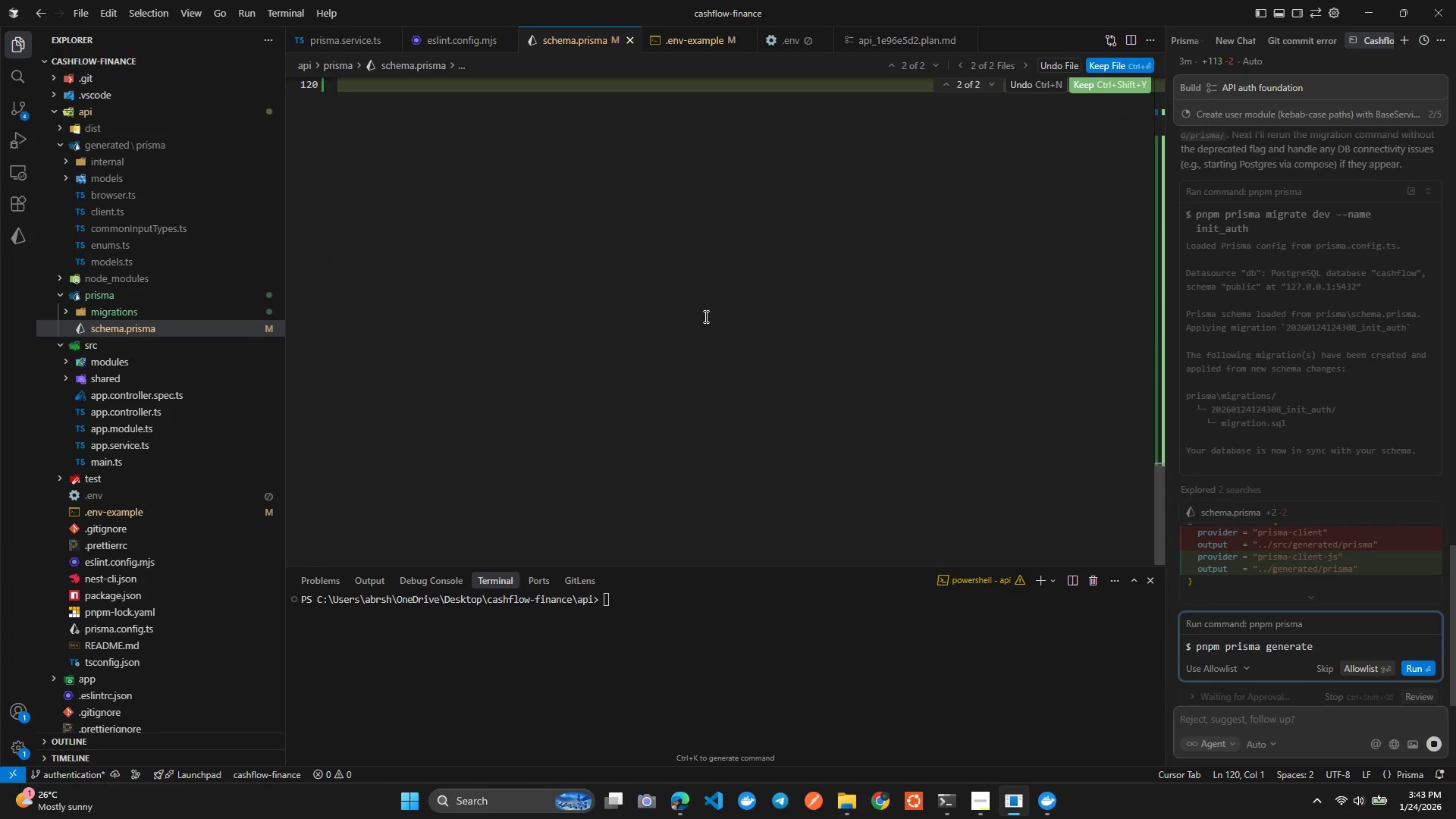 
wait(7.92)
 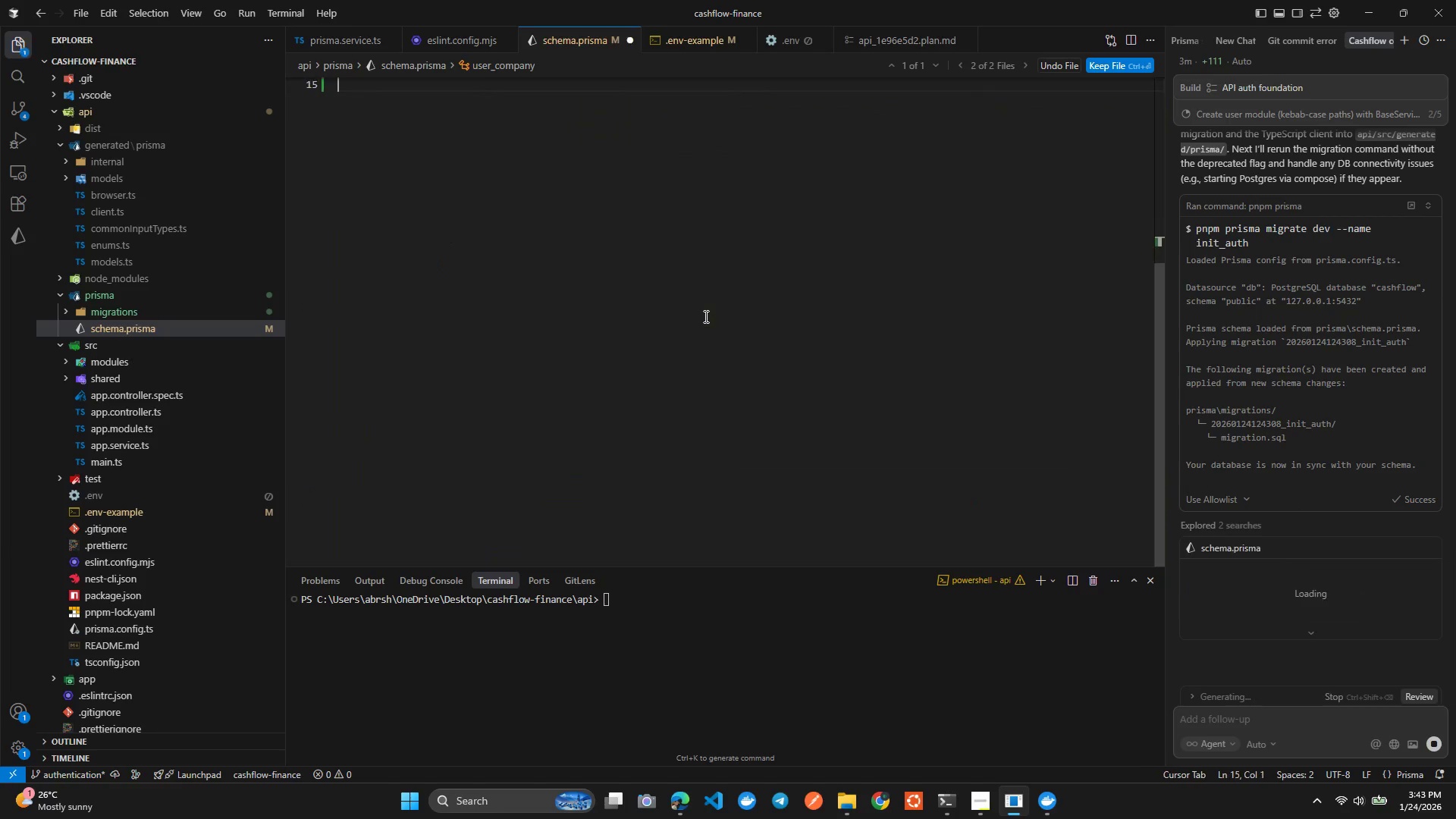 
left_click([1410, 667])
 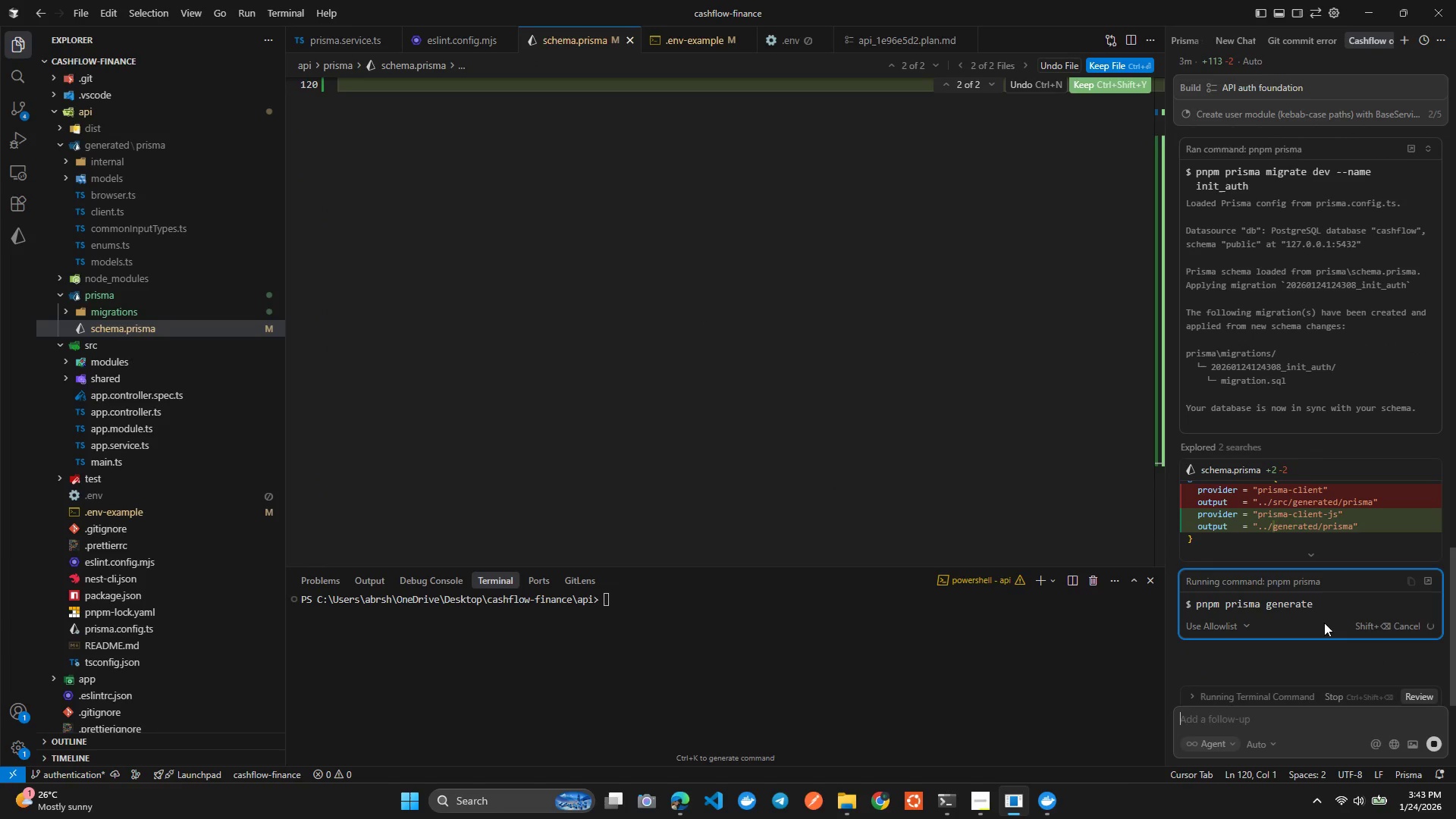 
left_click([1242, 469])
 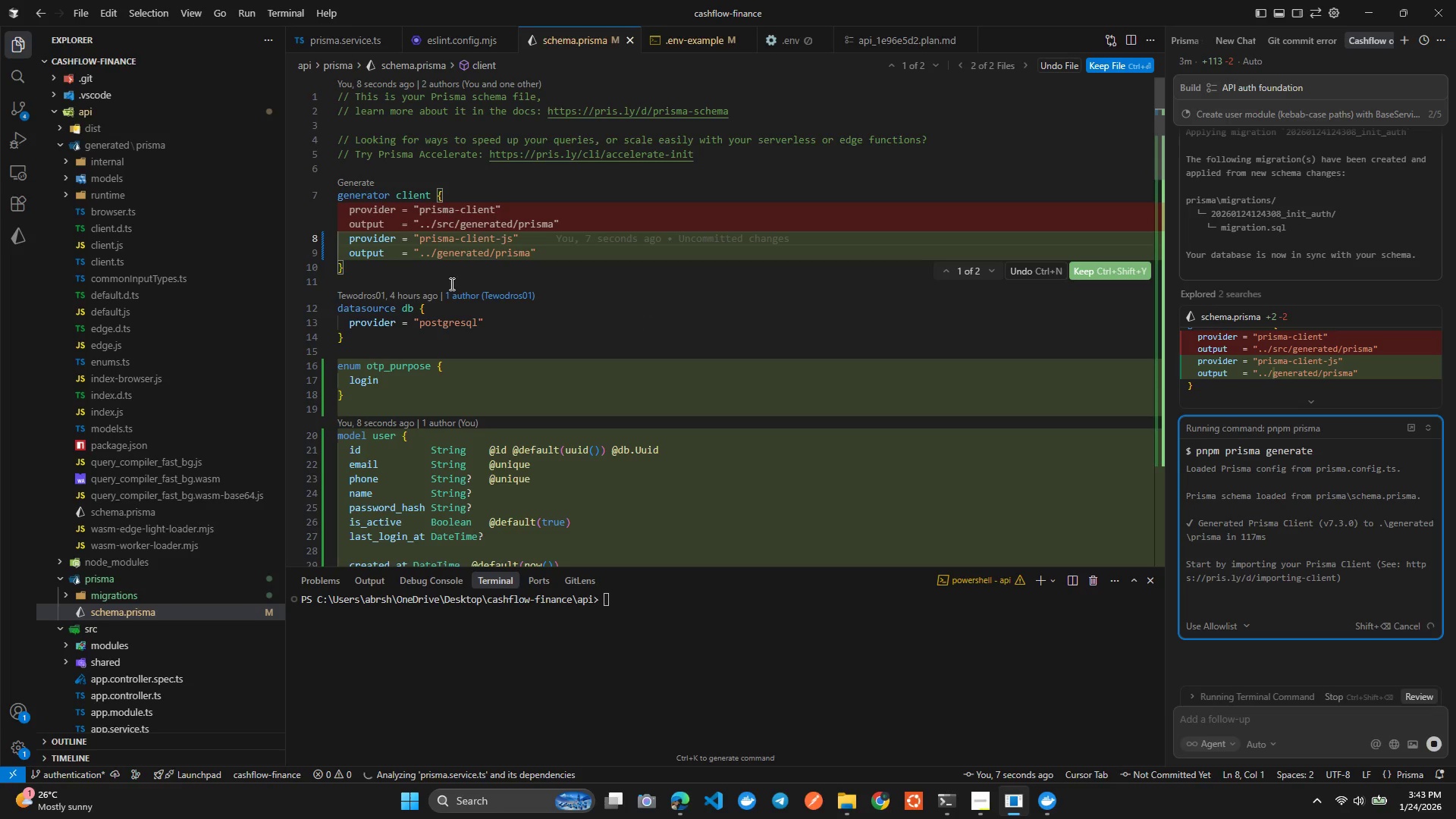 
wait(7.66)
 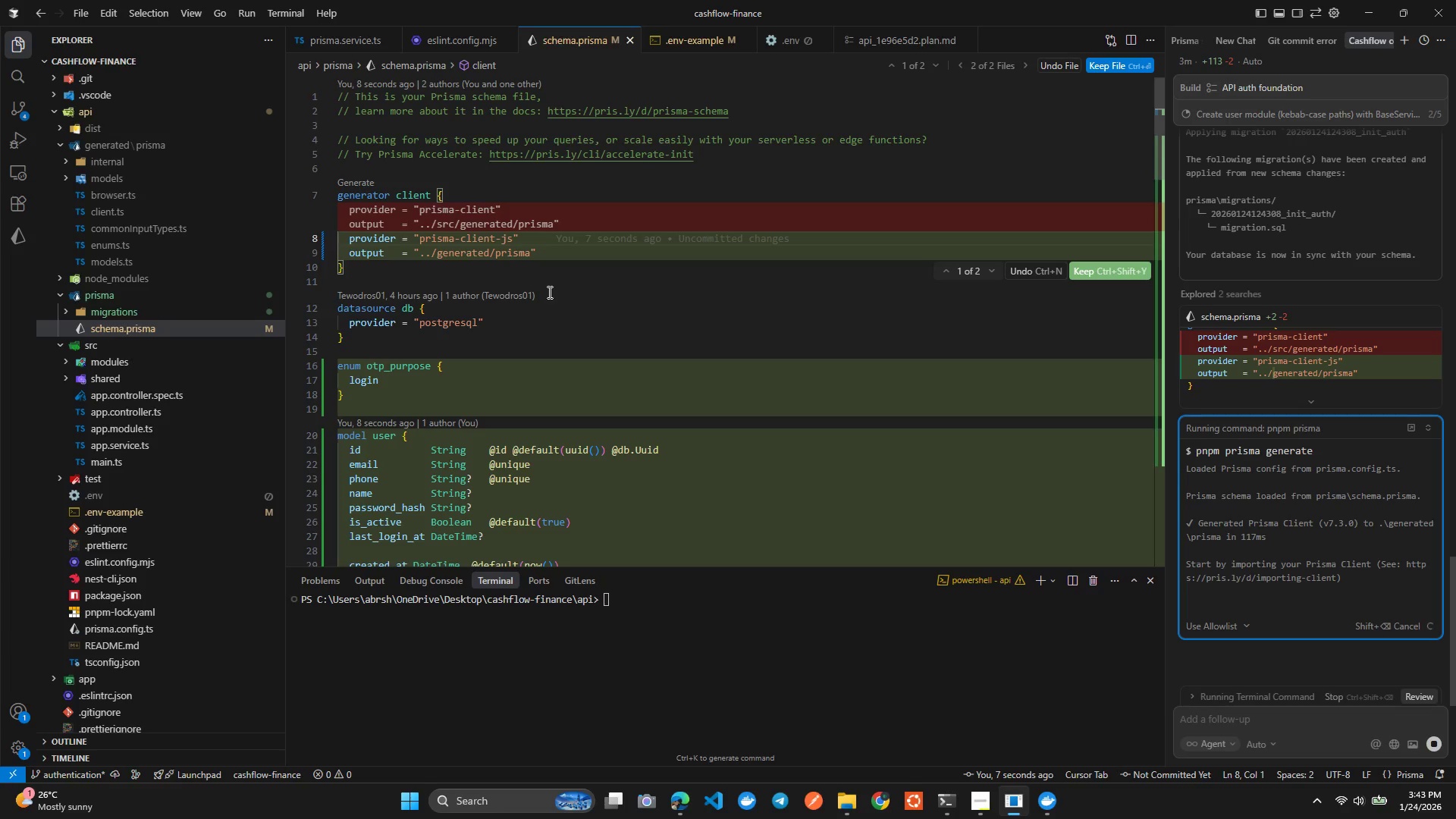 
scroll: coordinate [449, 268], scroll_direction: up, amount: 1.0
 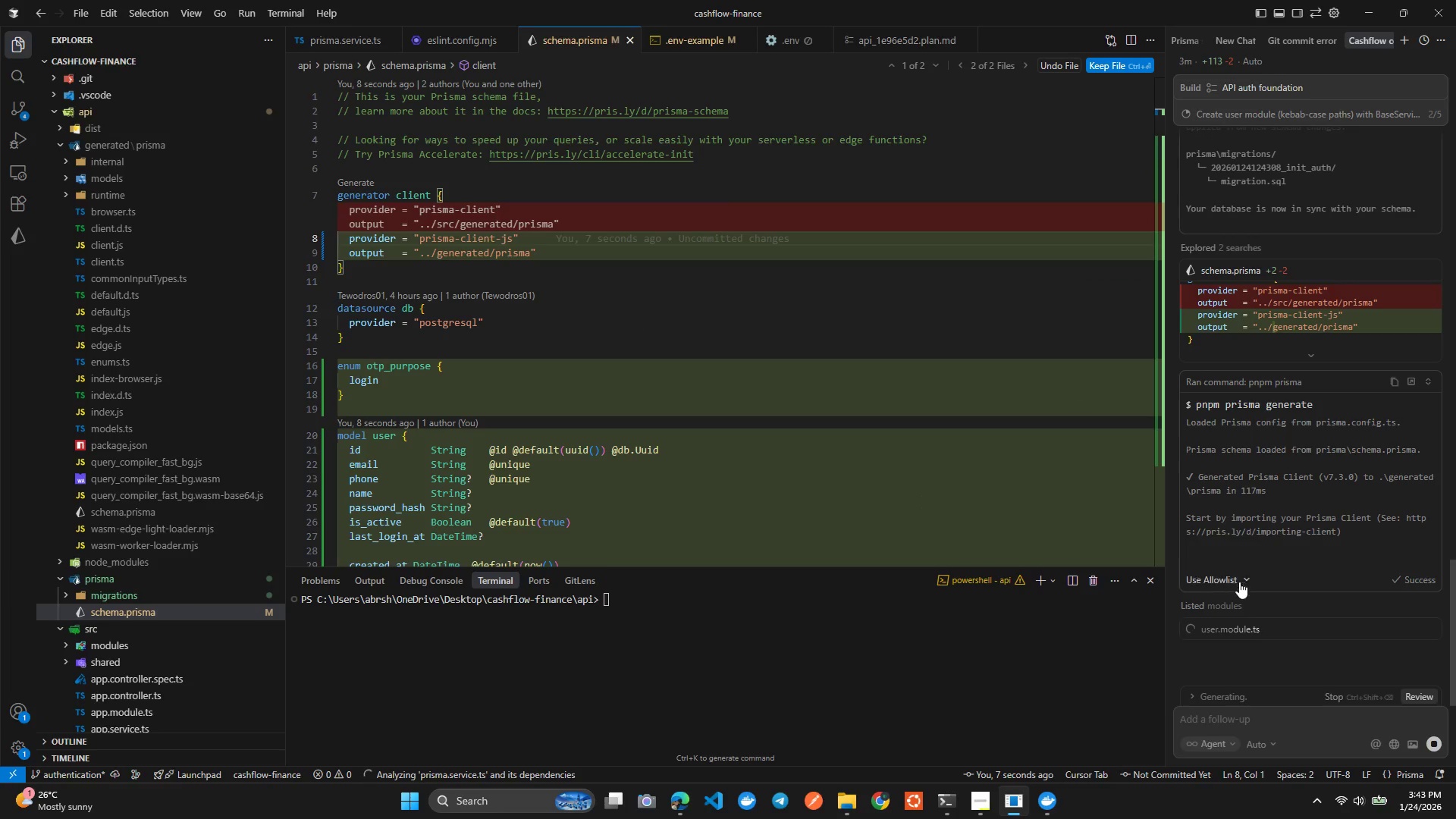 
wait(6.5)
 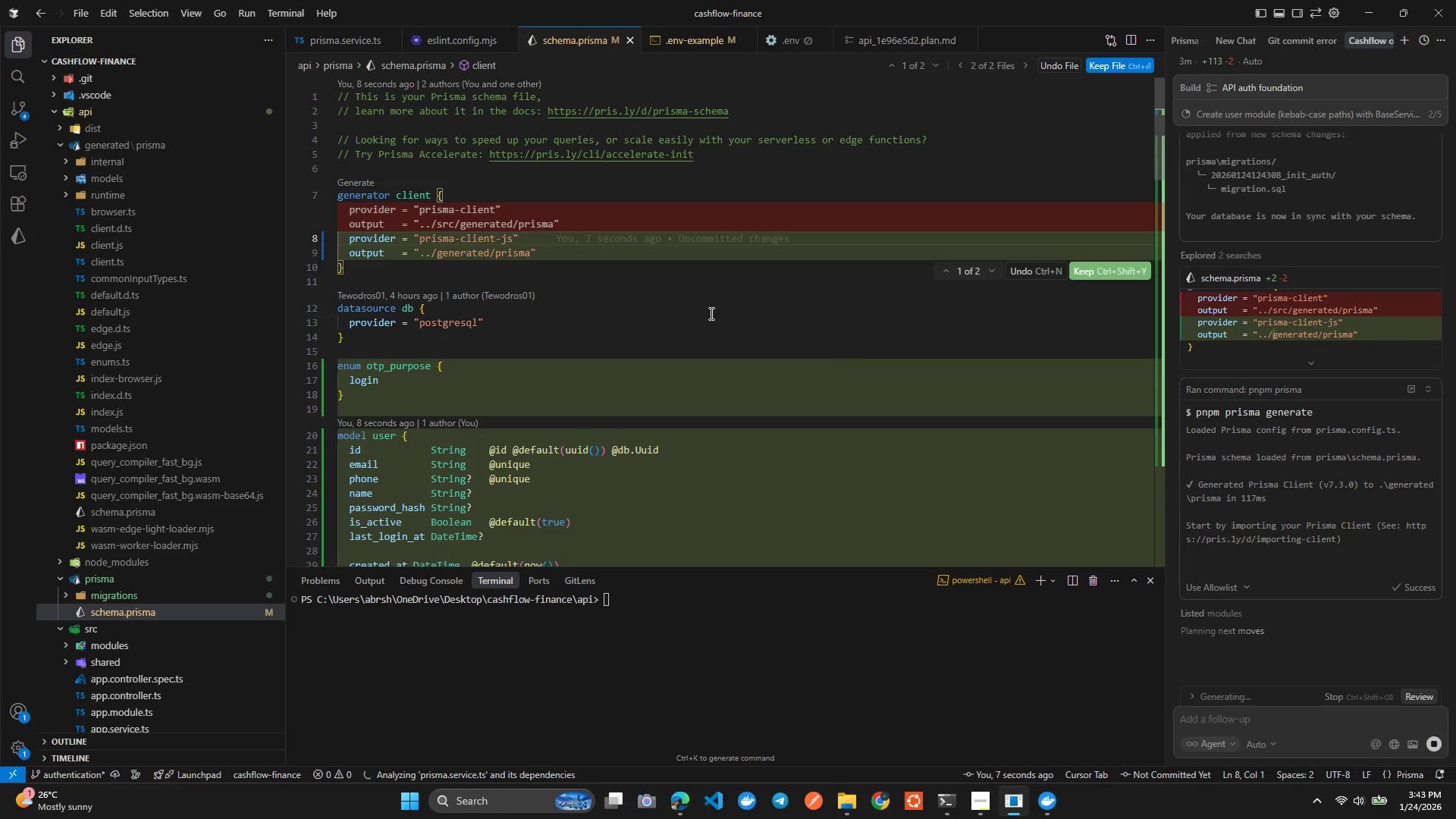 
left_click([1234, 524])
 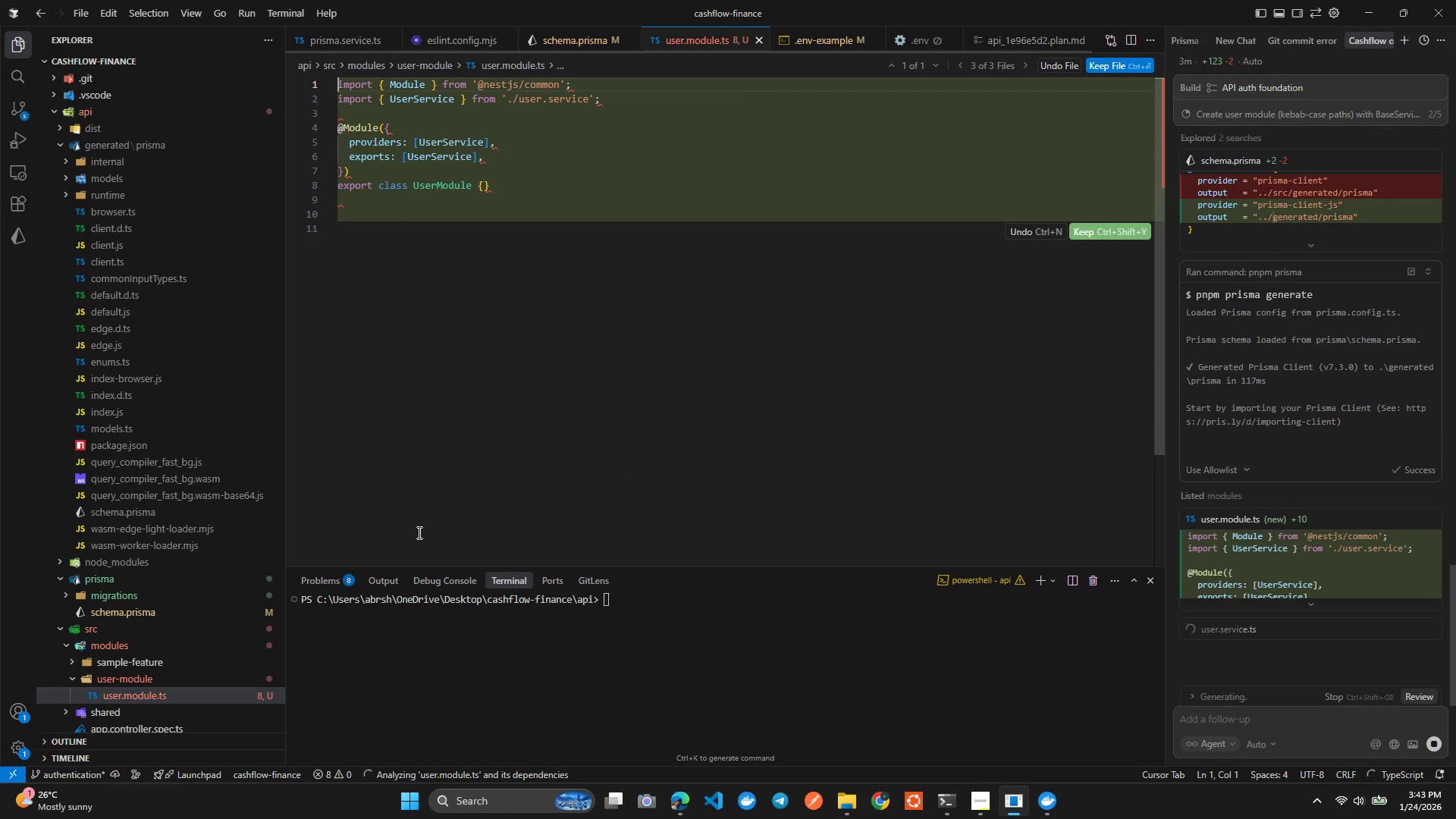 
scroll: coordinate [215, 516], scroll_direction: down, amount: 5.0
 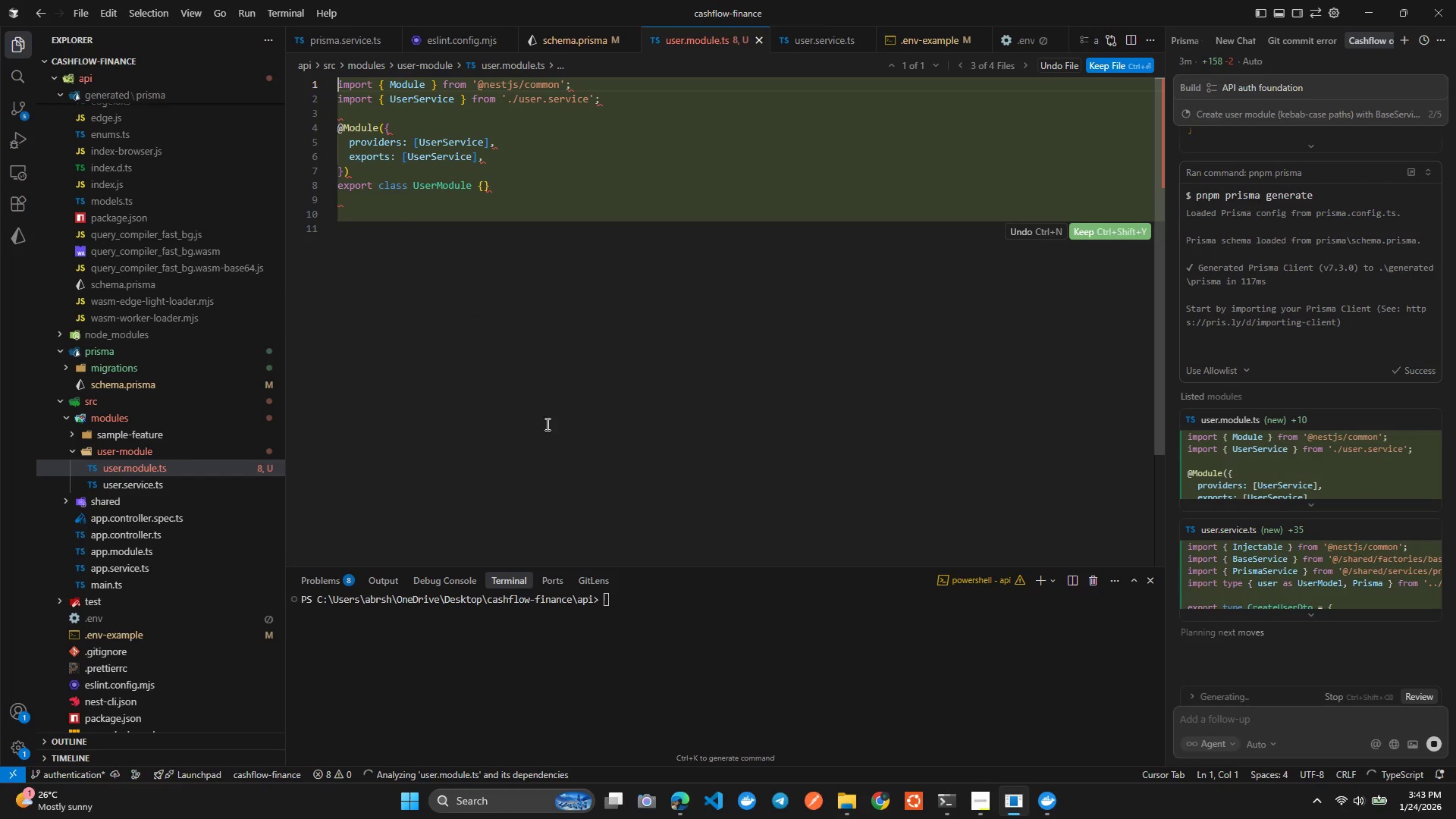 
left_click([133, 494])
 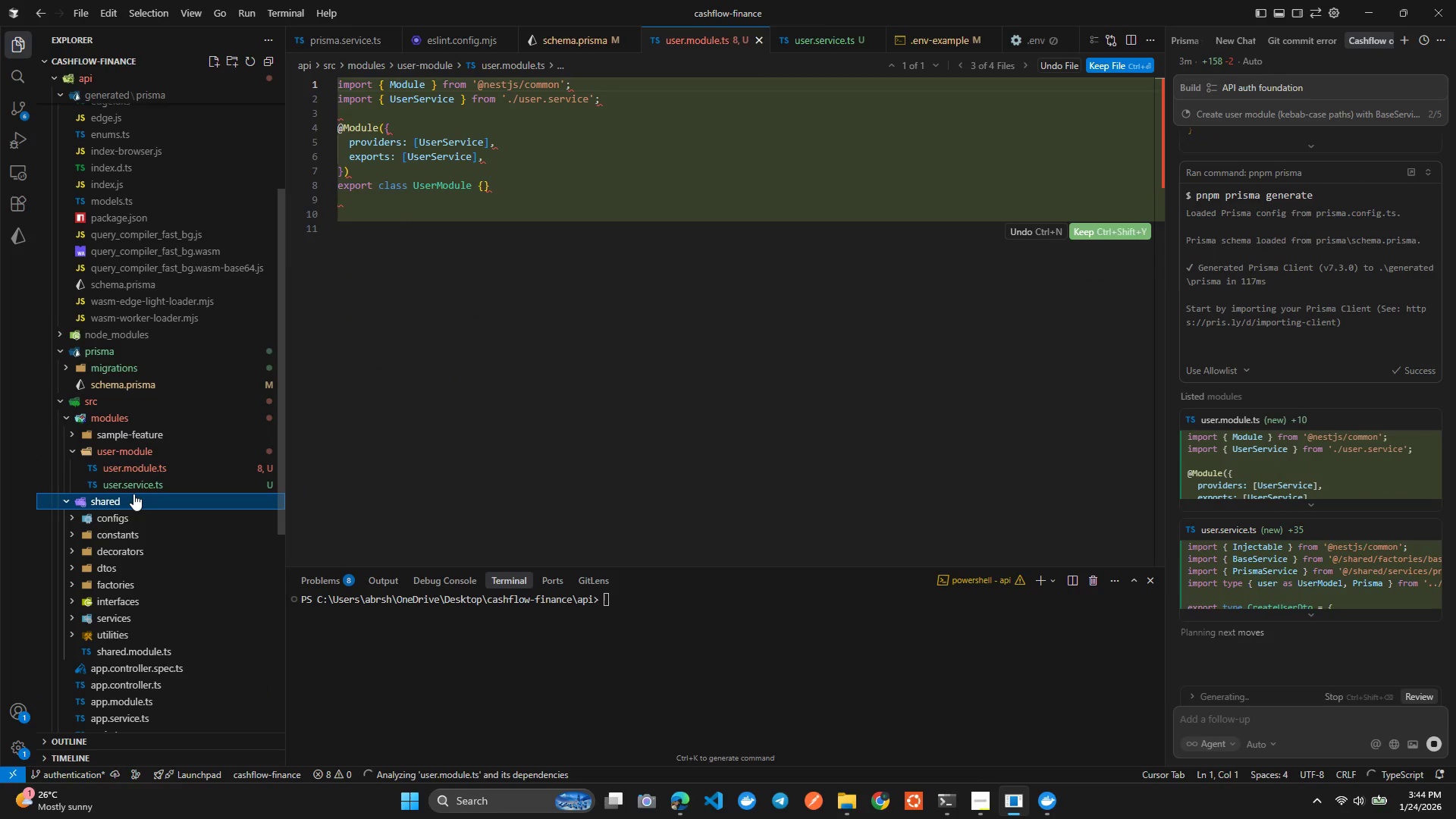 
left_click([133, 494])
 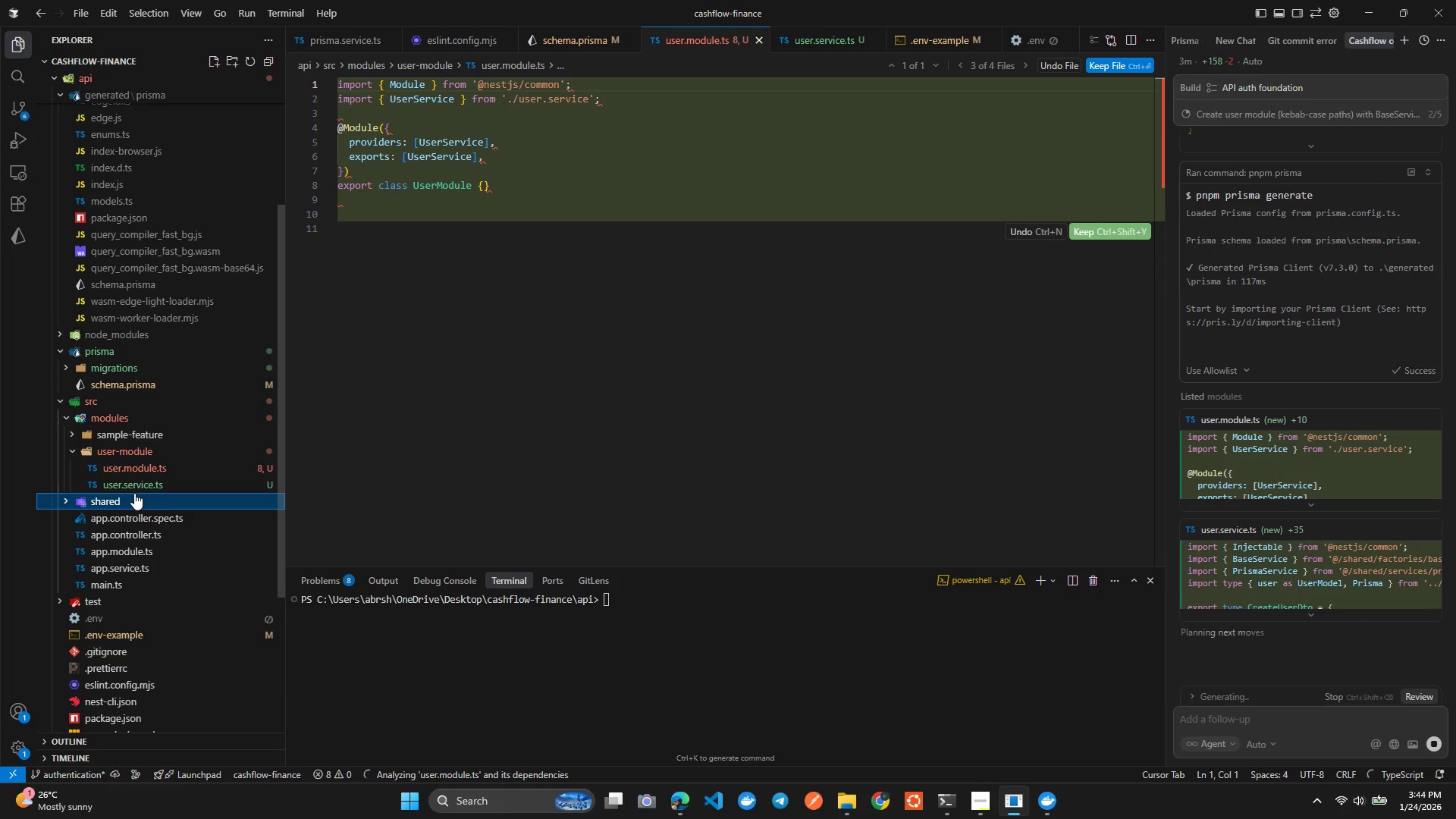 
left_click([155, 482])
 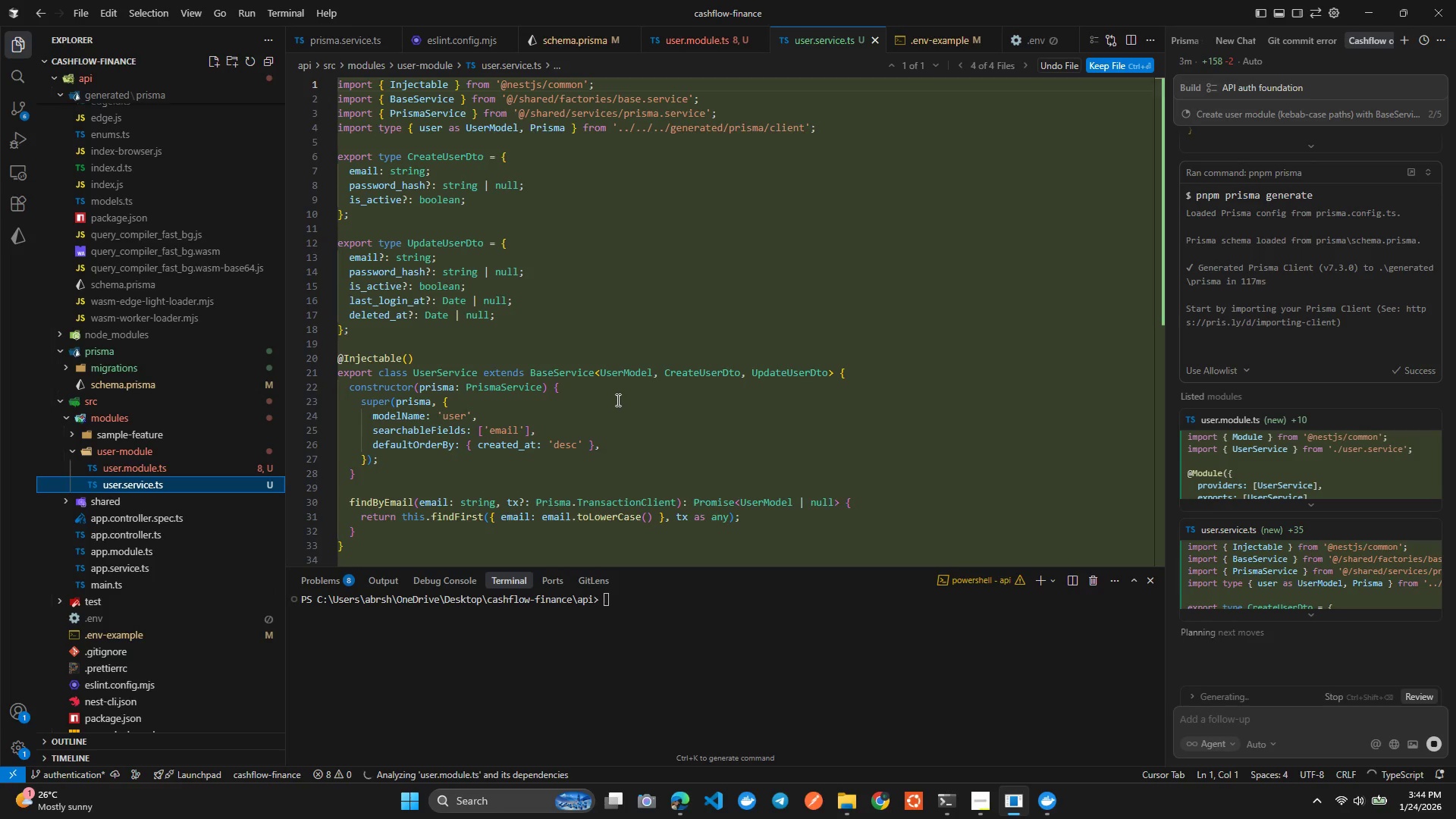 
scroll: coordinate [610, 400], scroll_direction: down, amount: 5.0
 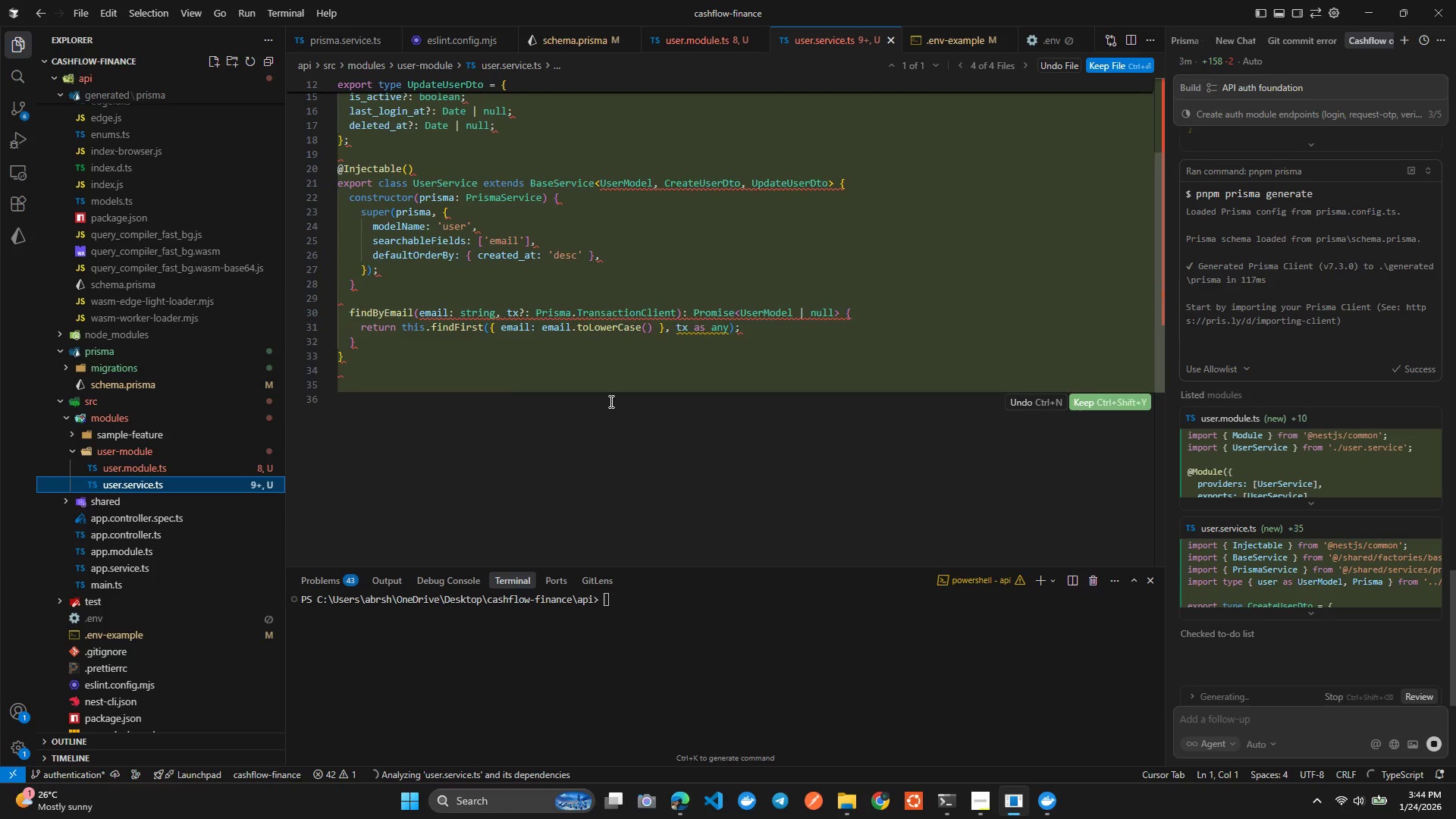 
scroll: coordinate [594, 384], scroll_direction: up, amount: 6.0
 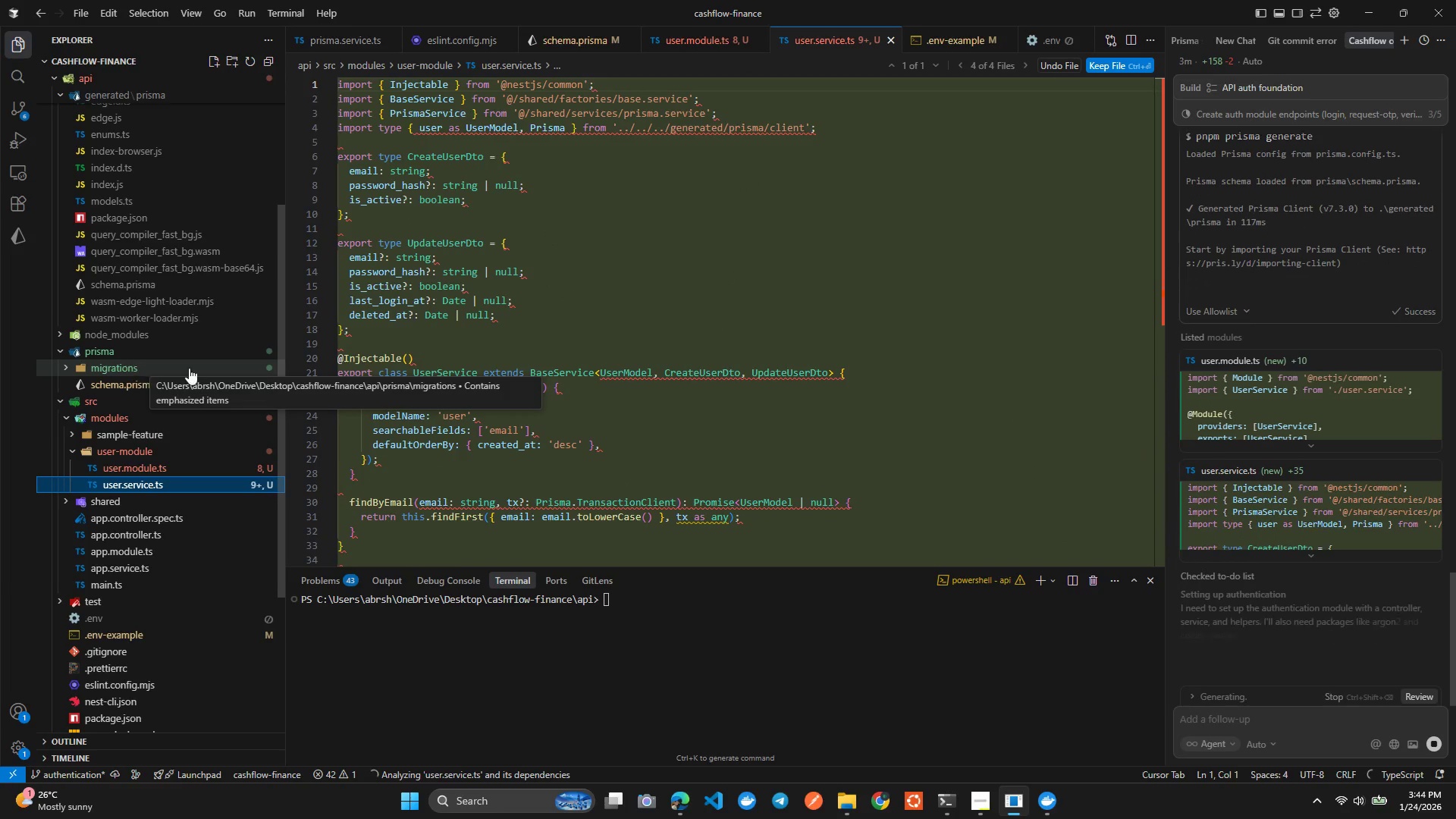 
mouse_move([1345, 657])
 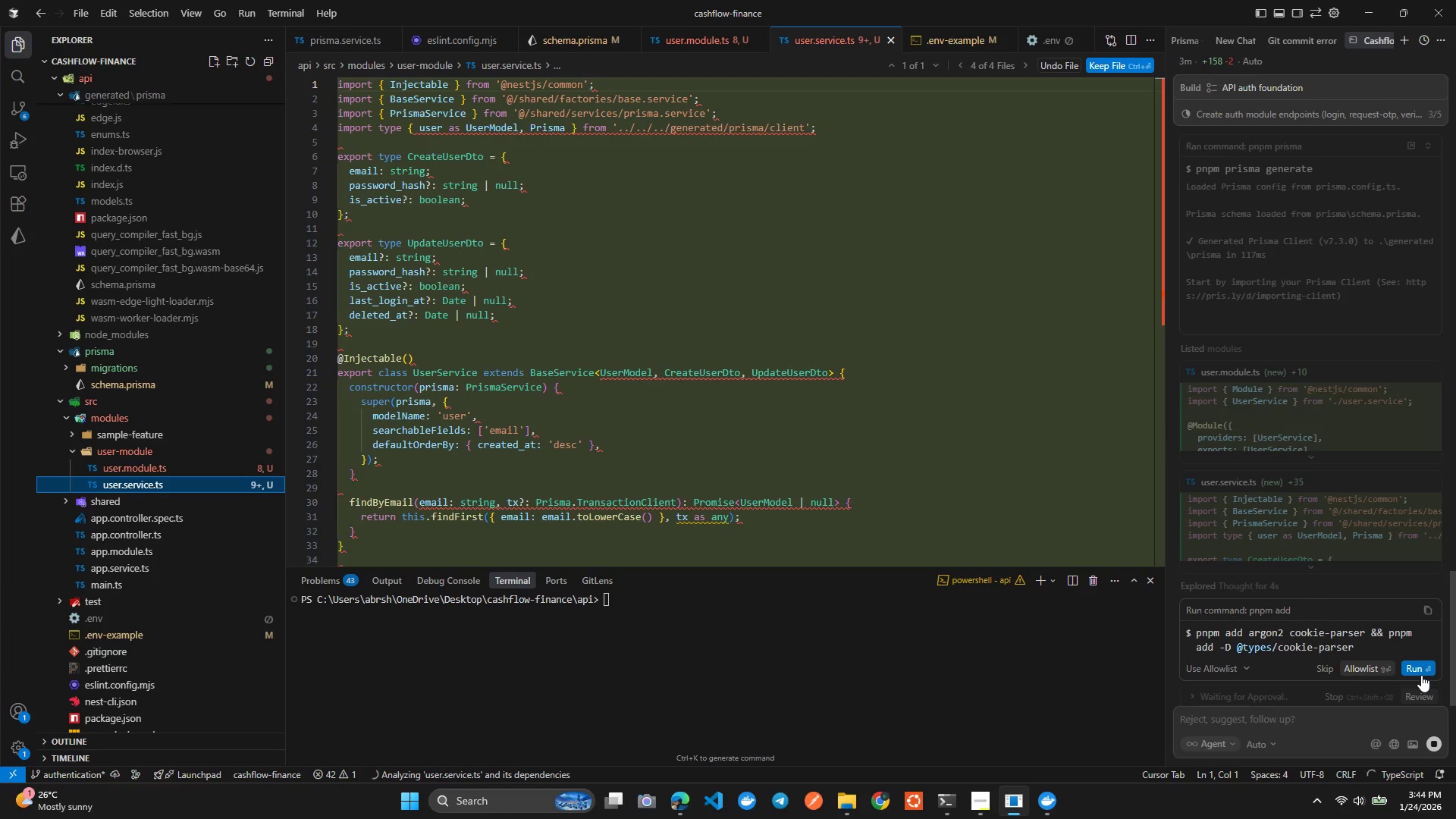 
left_click([1421, 673])
 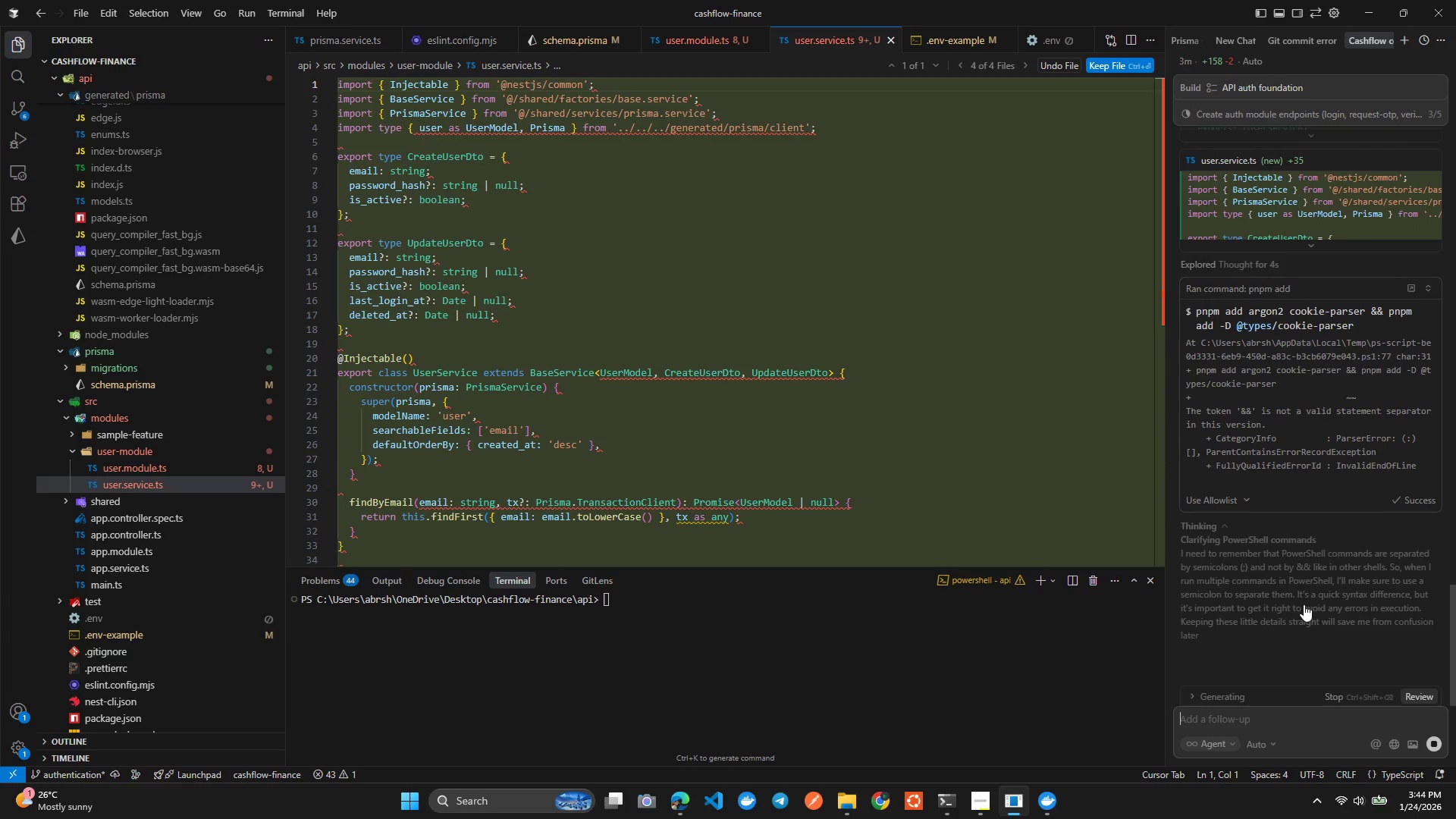 
wait(9.97)
 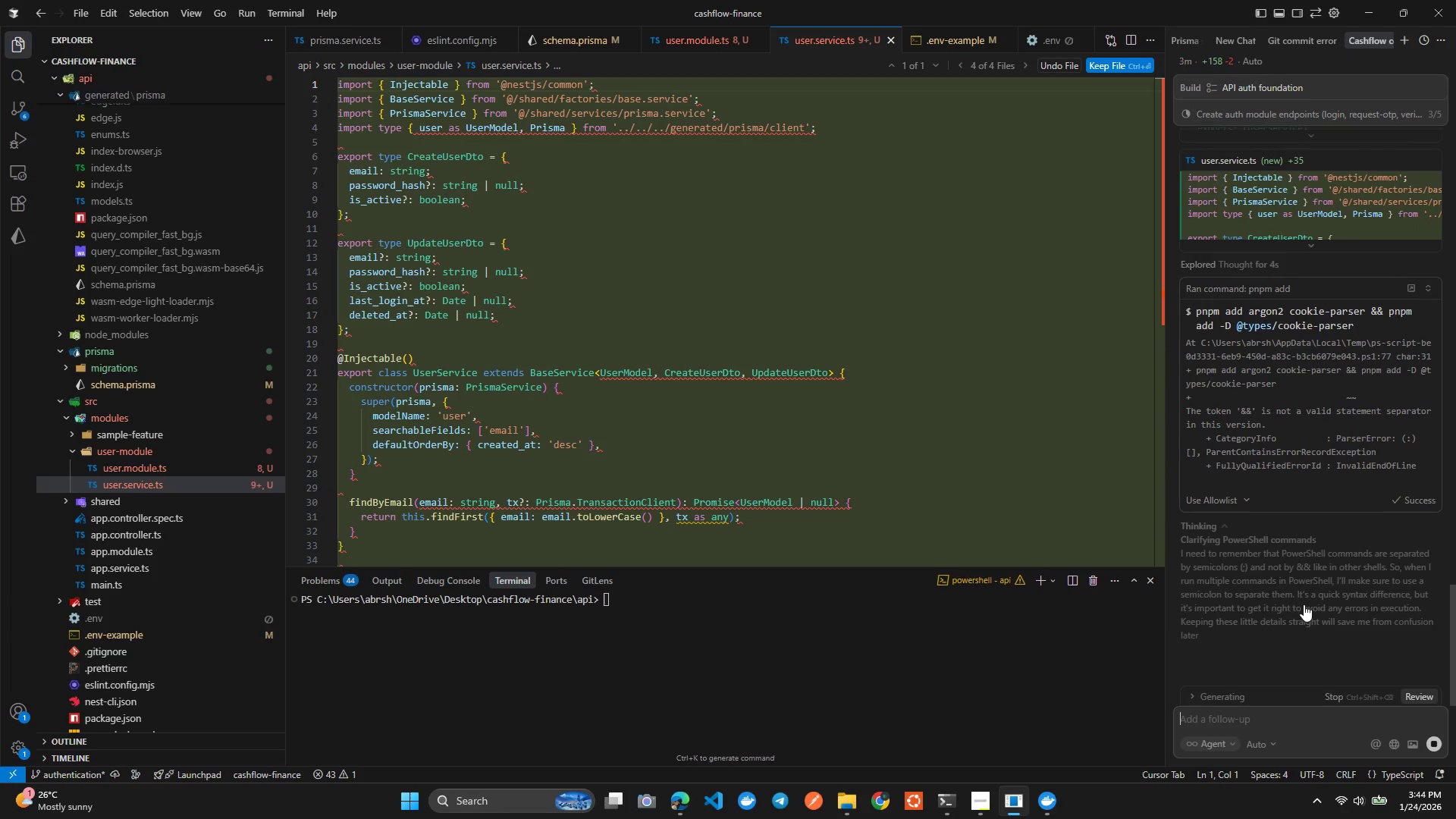 
left_click([1422, 661])
 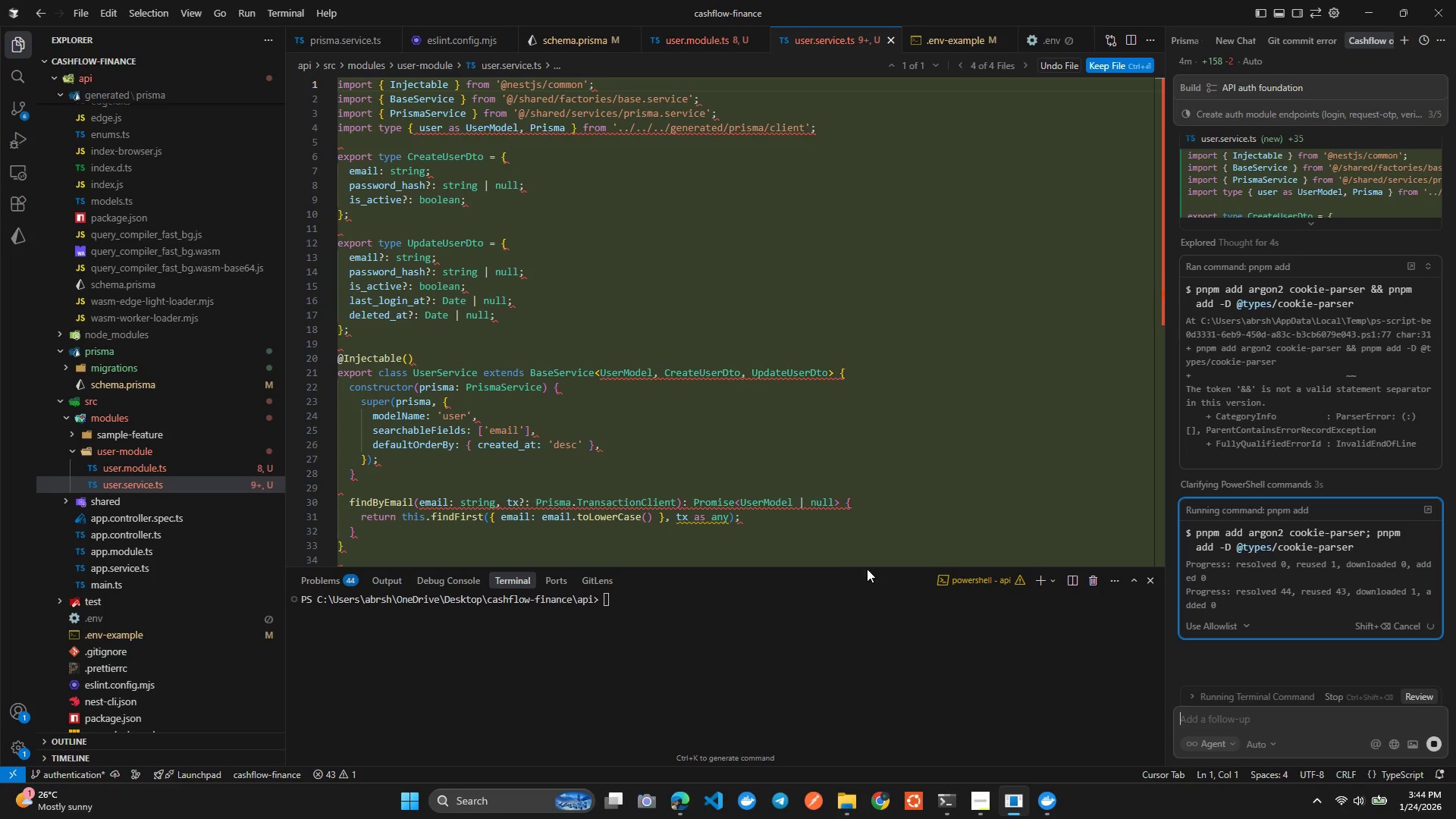 
scroll: coordinate [136, 535], scroll_direction: down, amount: 10.0
 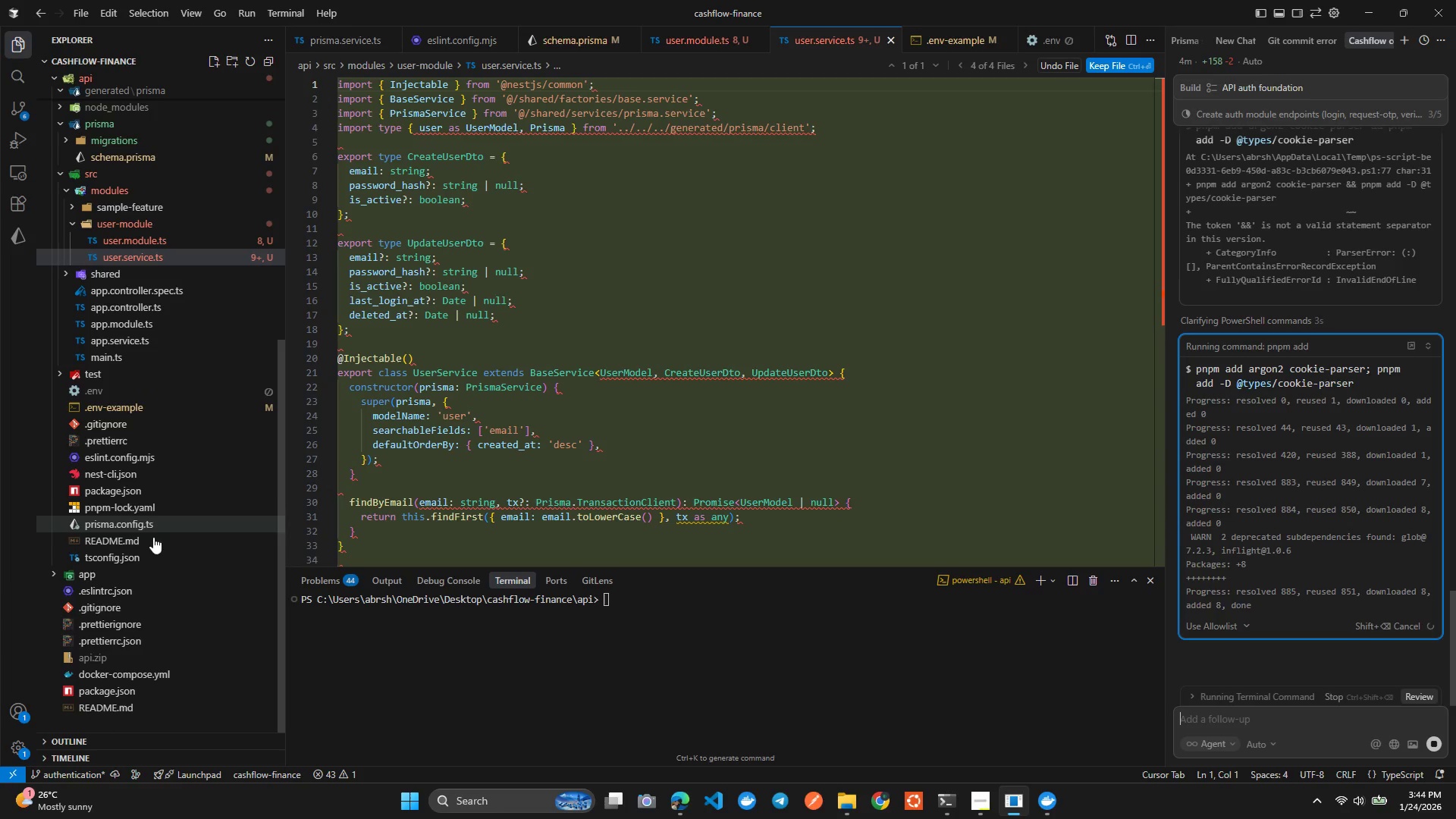 
scroll: coordinate [21, 155], scroll_direction: up, amount: 5.0
 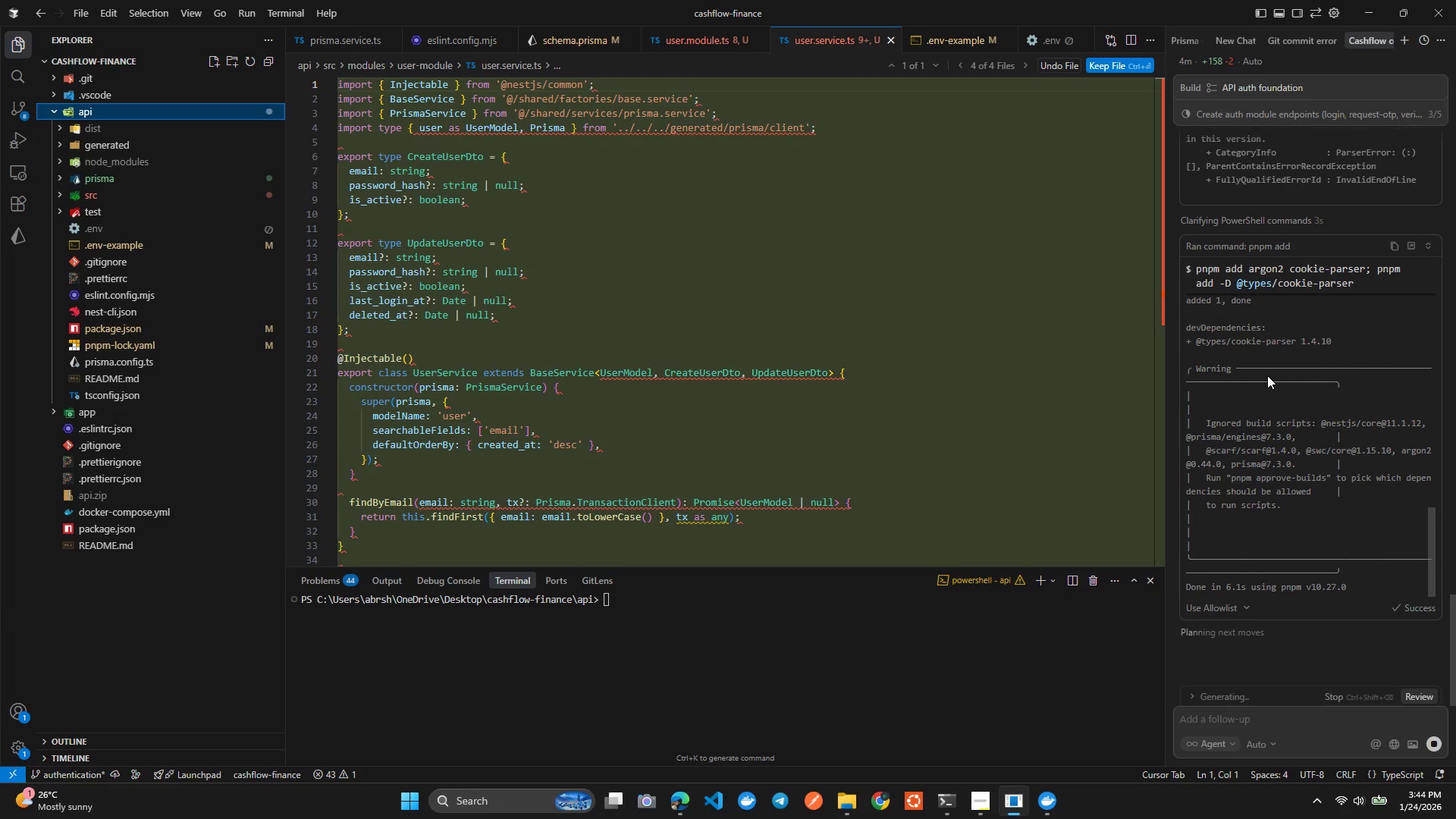 
wait(16.92)
 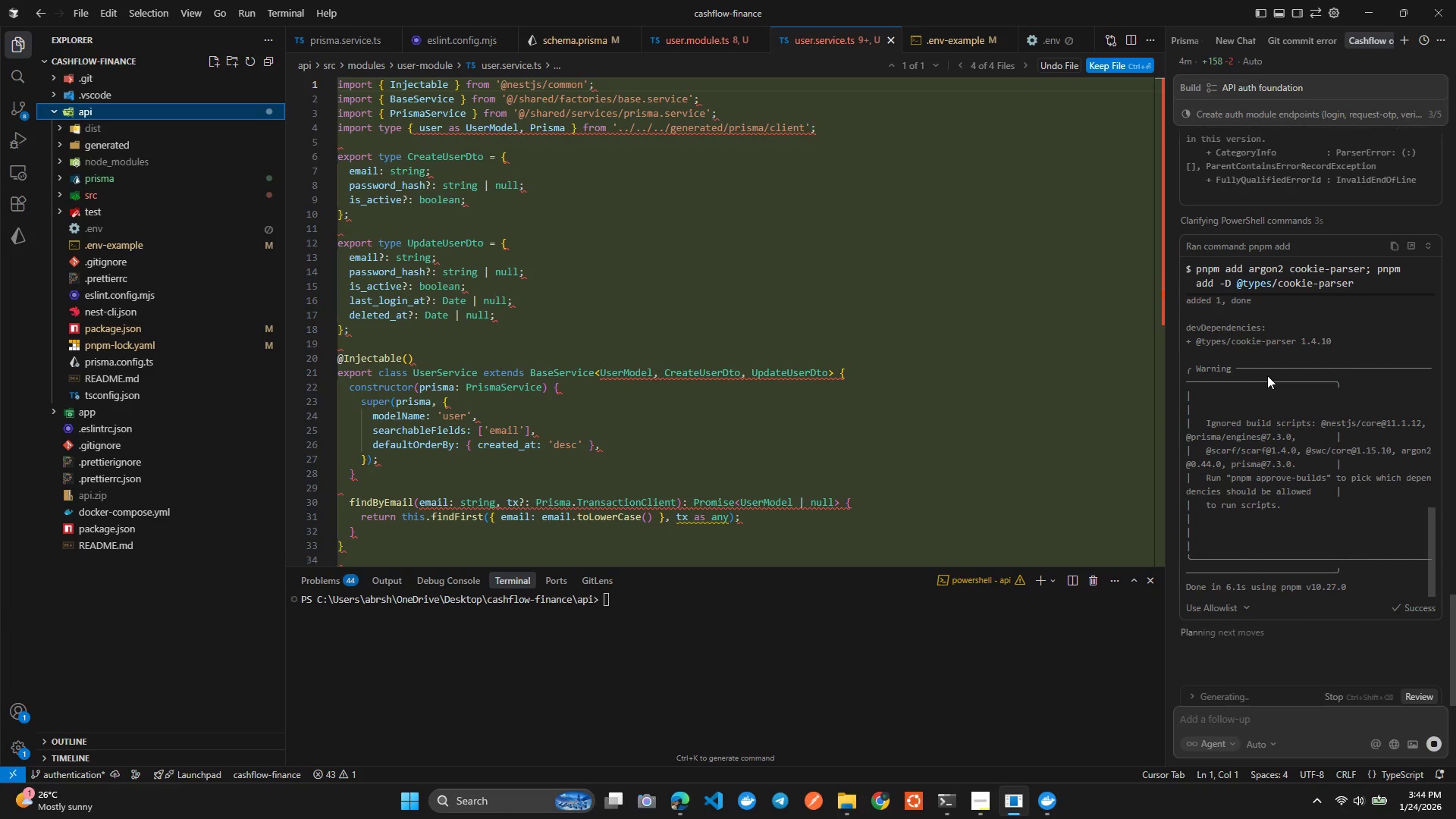 
left_click([1401, 664])
 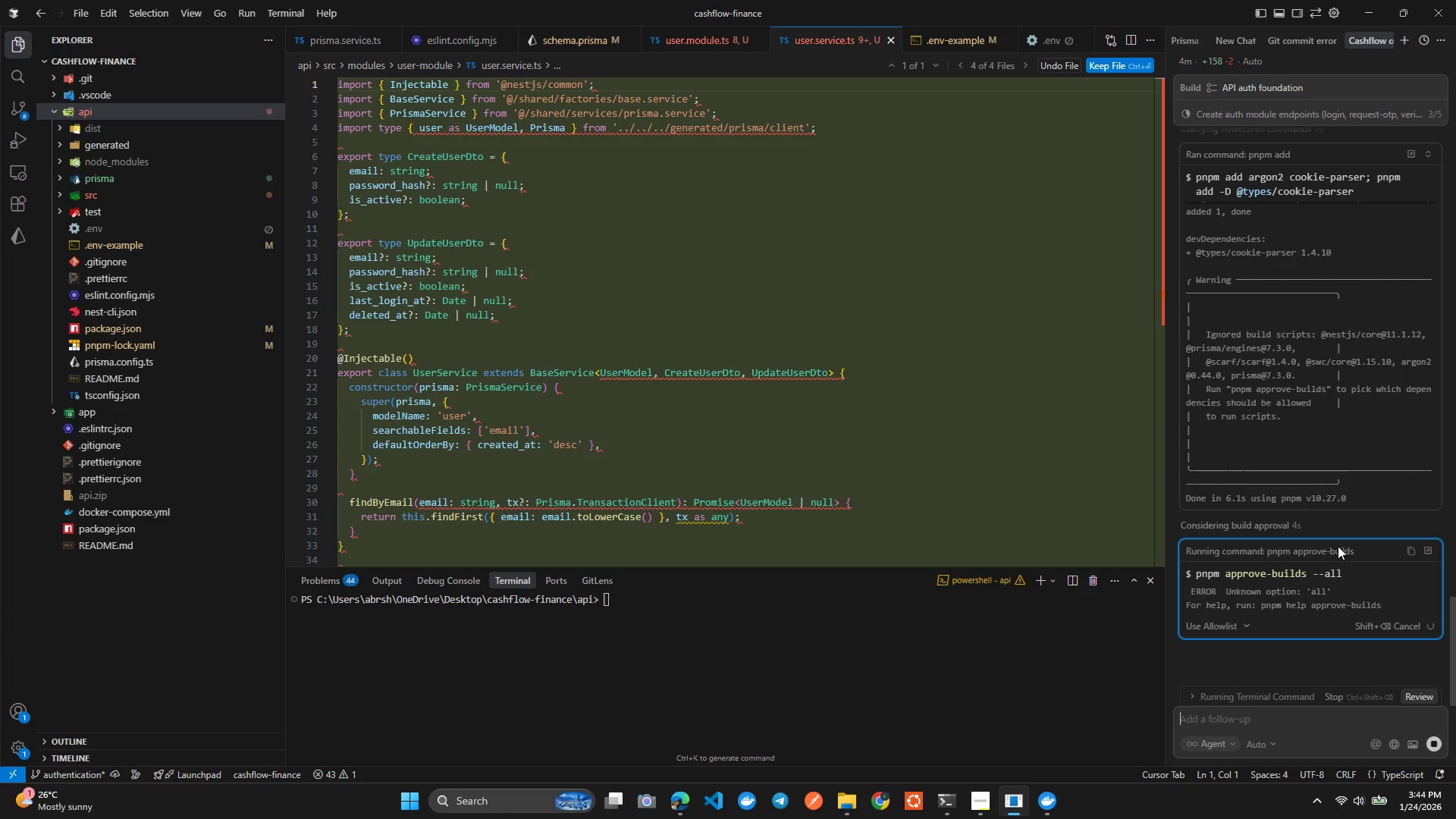 
scroll: coordinate [1237, 235], scroll_direction: up, amount: 24.0
 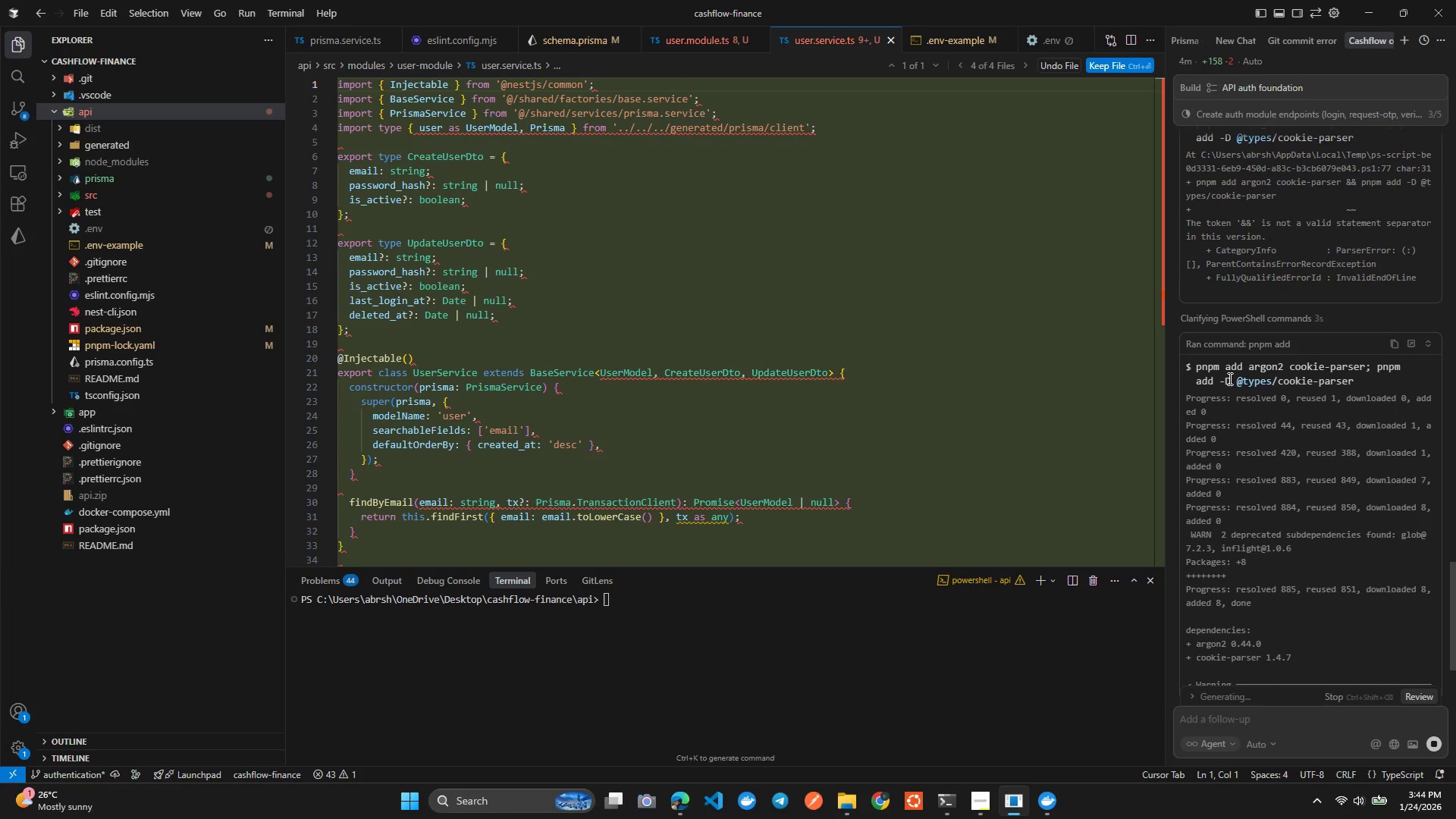 
scroll: coordinate [1261, 521], scroll_direction: down, amount: 25.0
 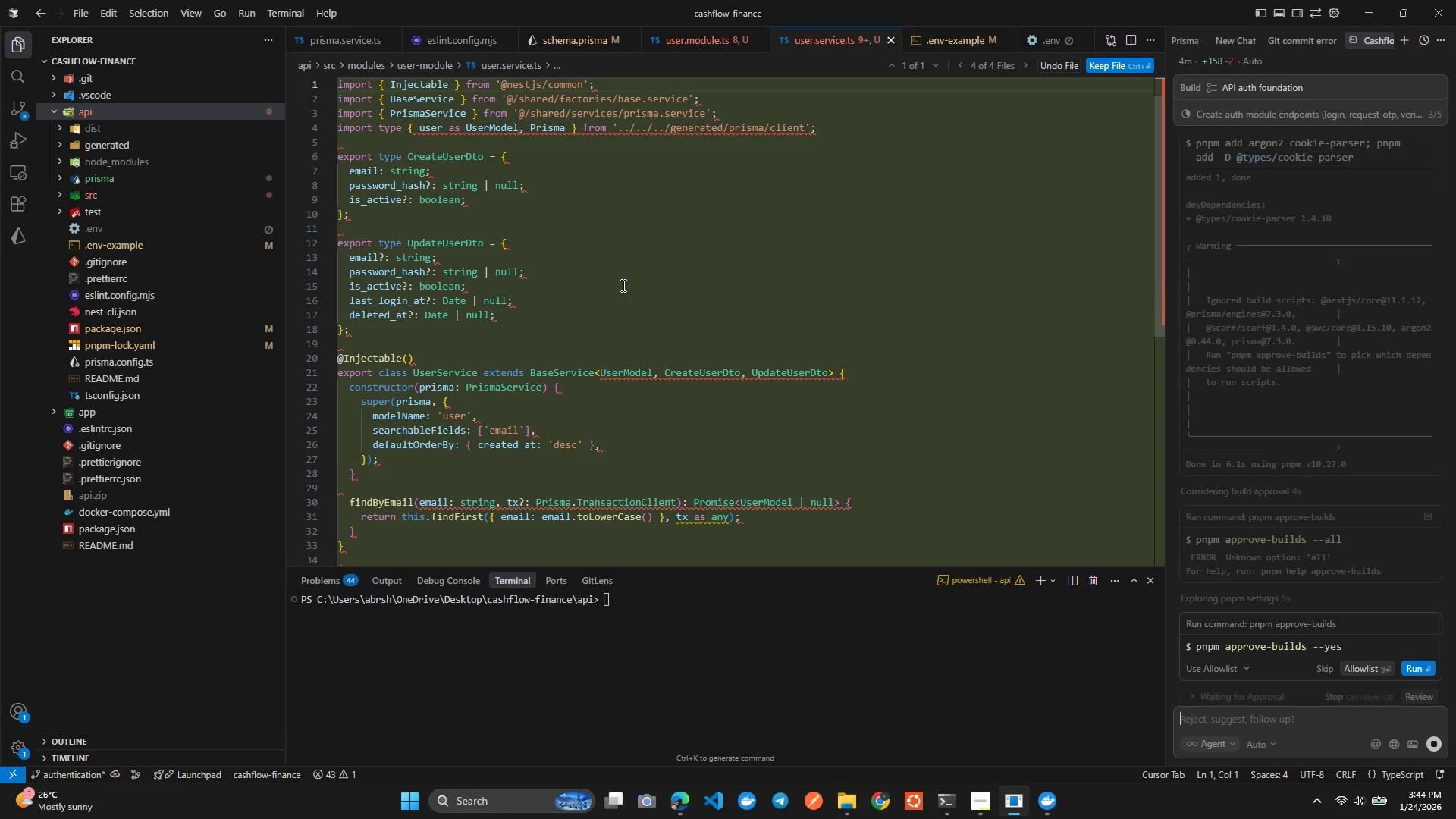 
wait(6.74)
 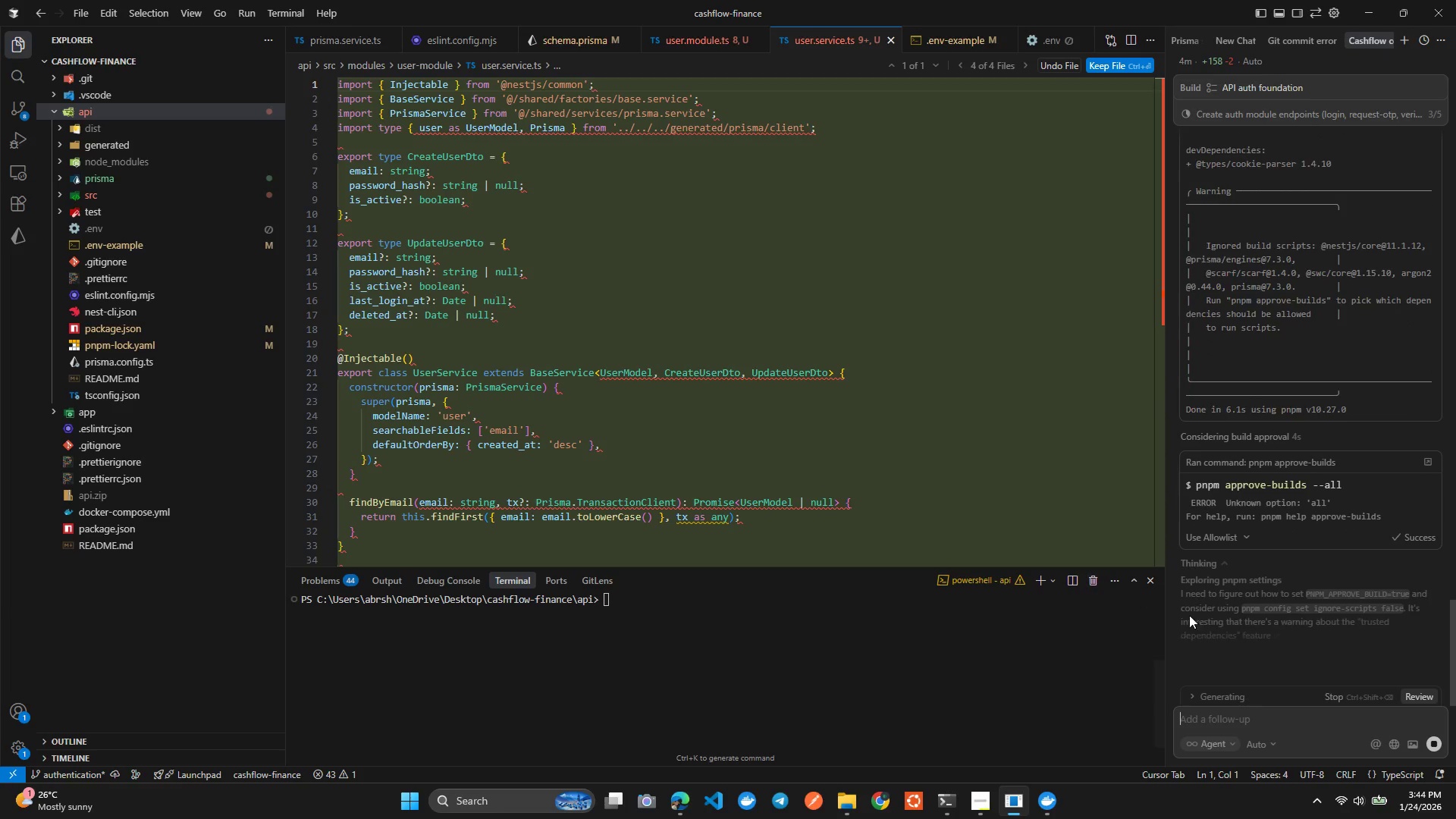 
left_click([1417, 669])
 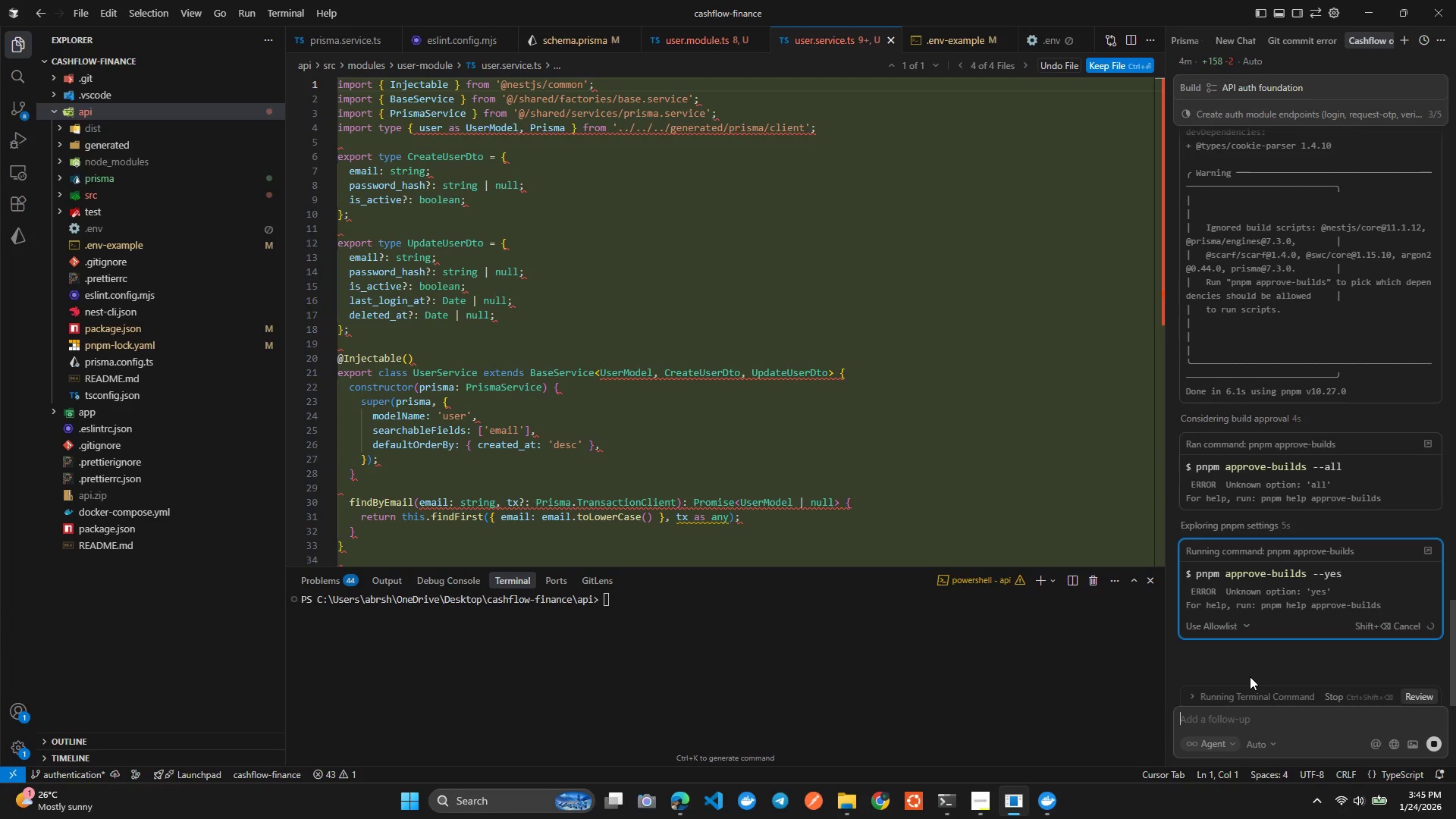 
wait(6.12)
 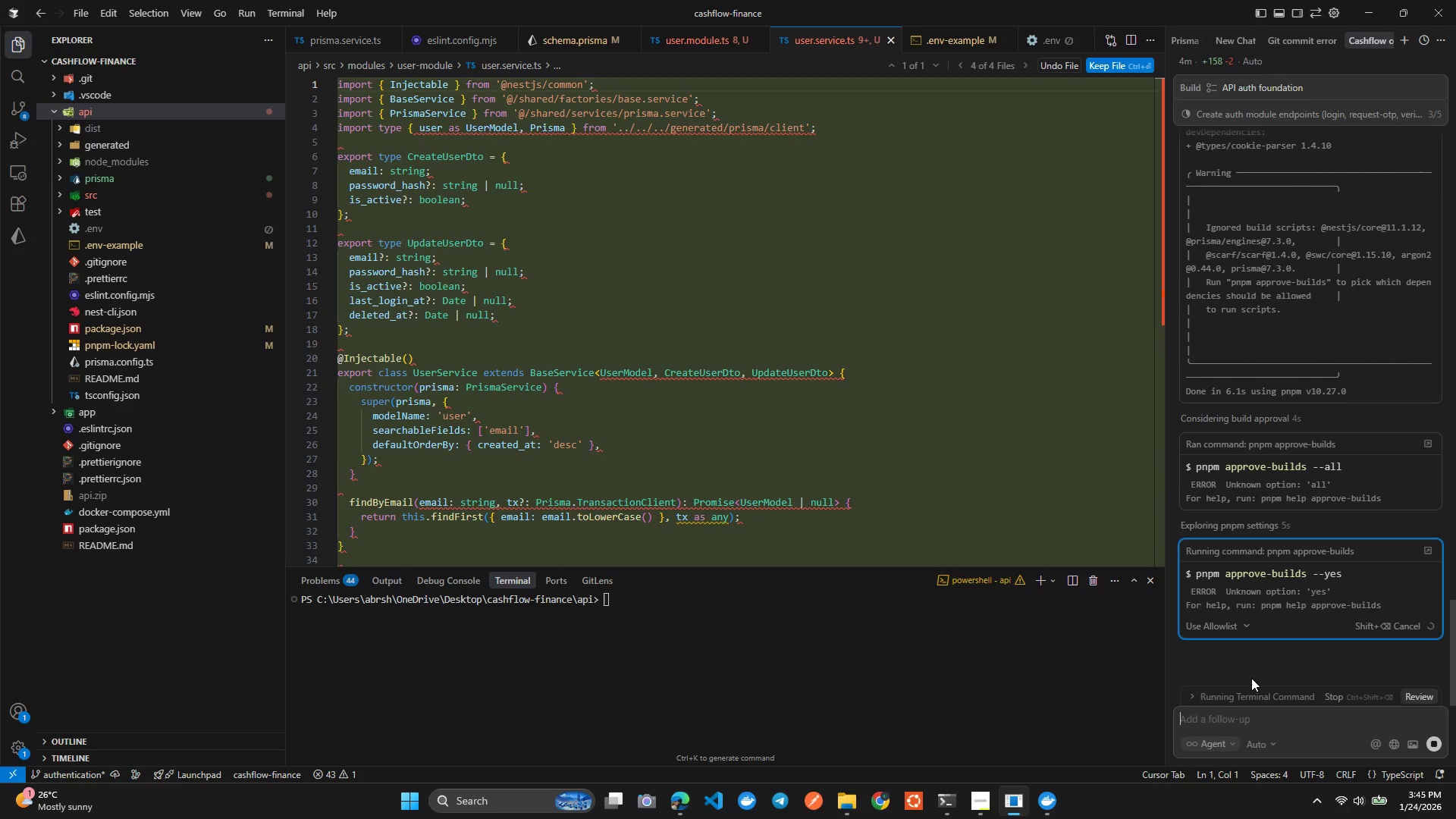 
left_click([1321, 555])
 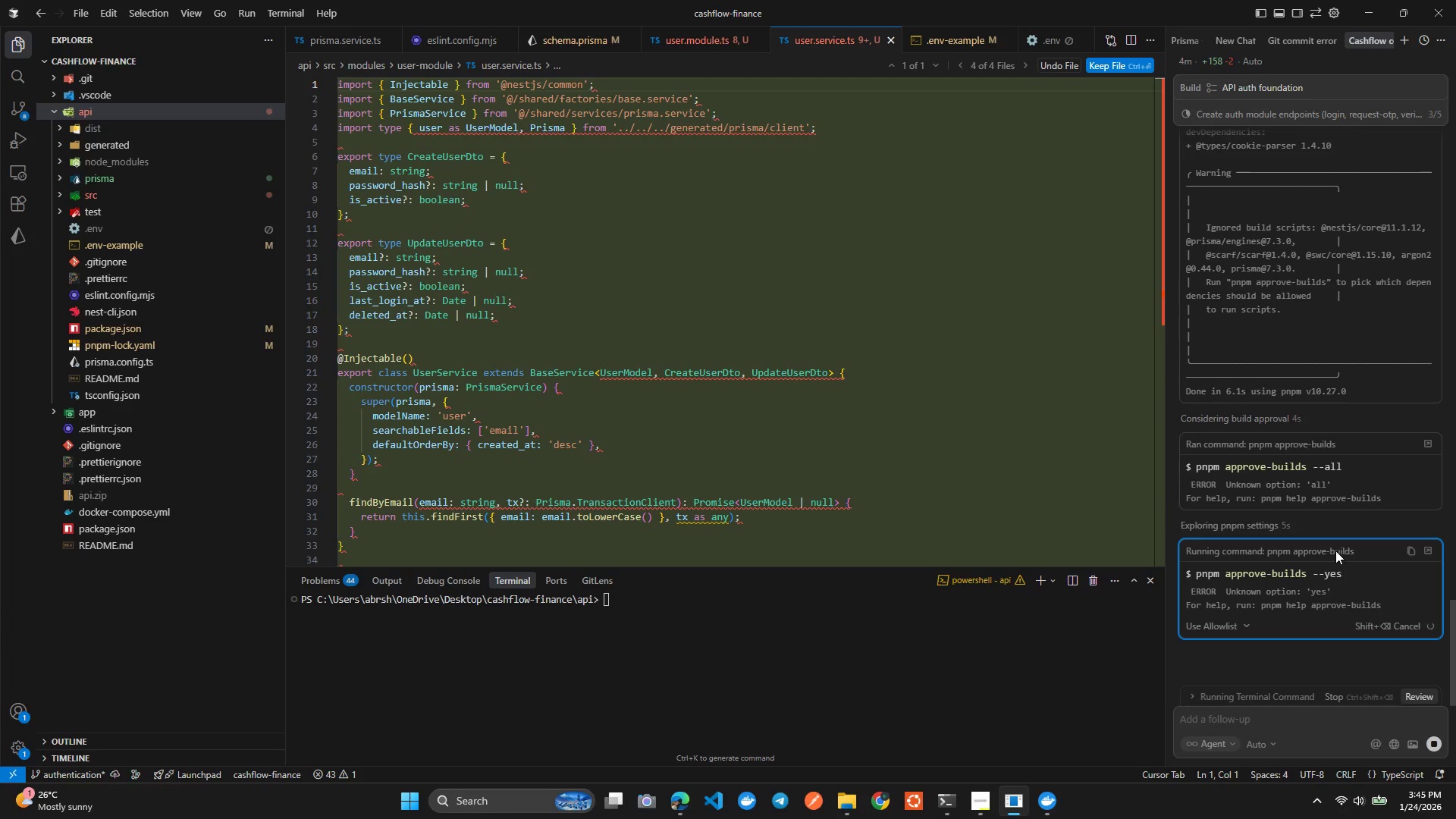 
left_click([1335, 551])
 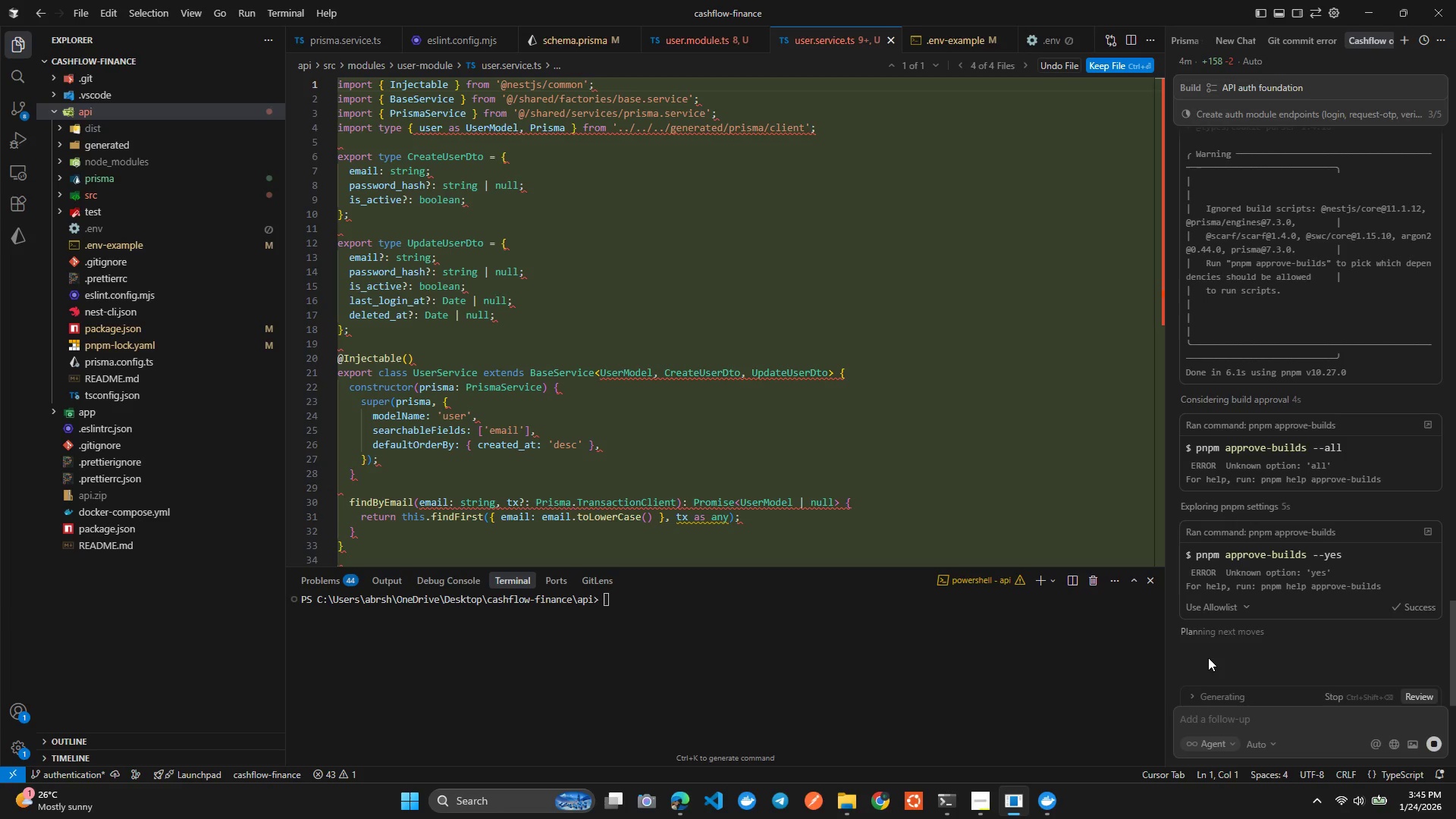 
mouse_move([1277, 613])
 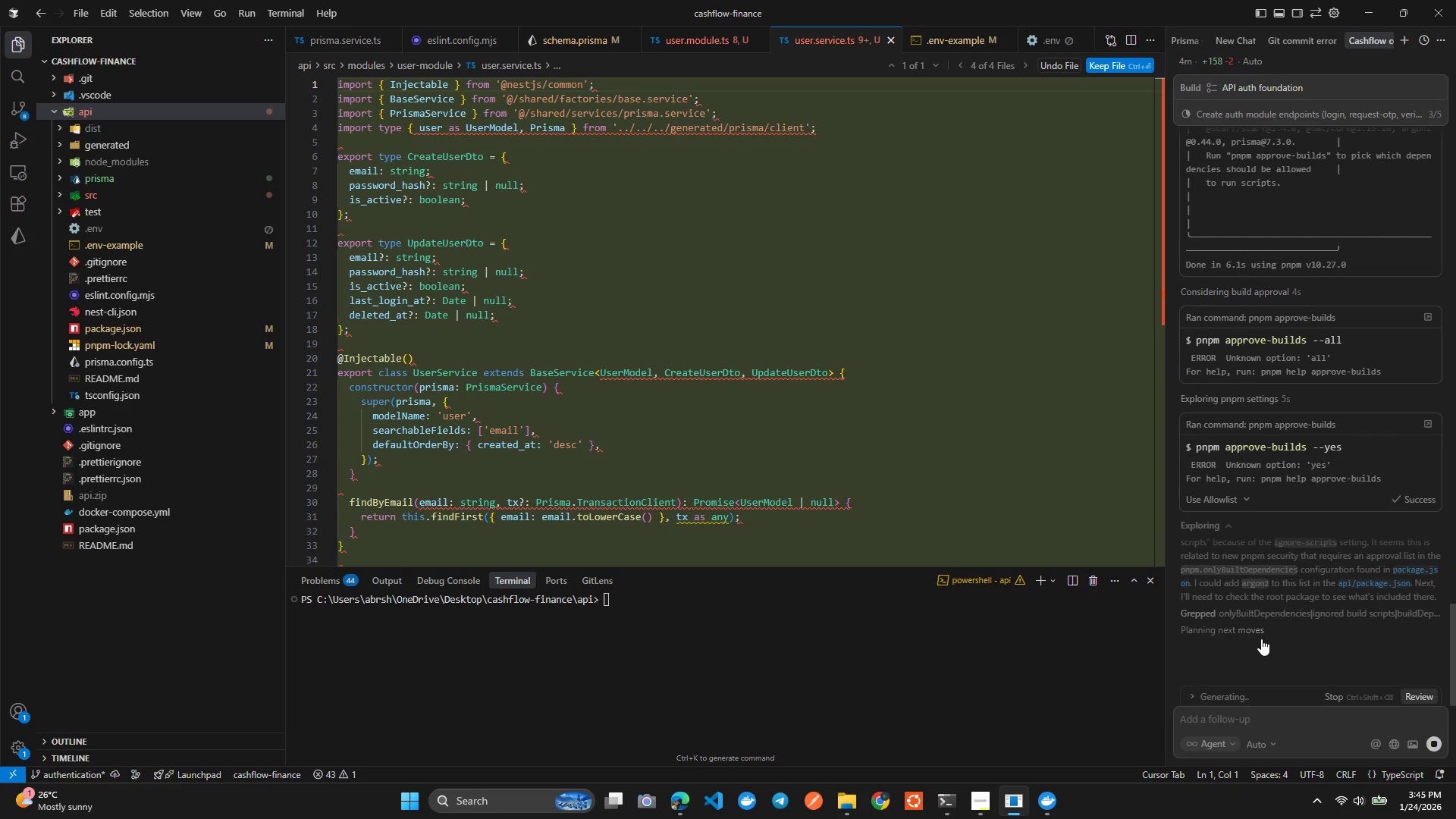 
scroll: coordinate [1266, 593], scroll_direction: down, amount: 1.0
 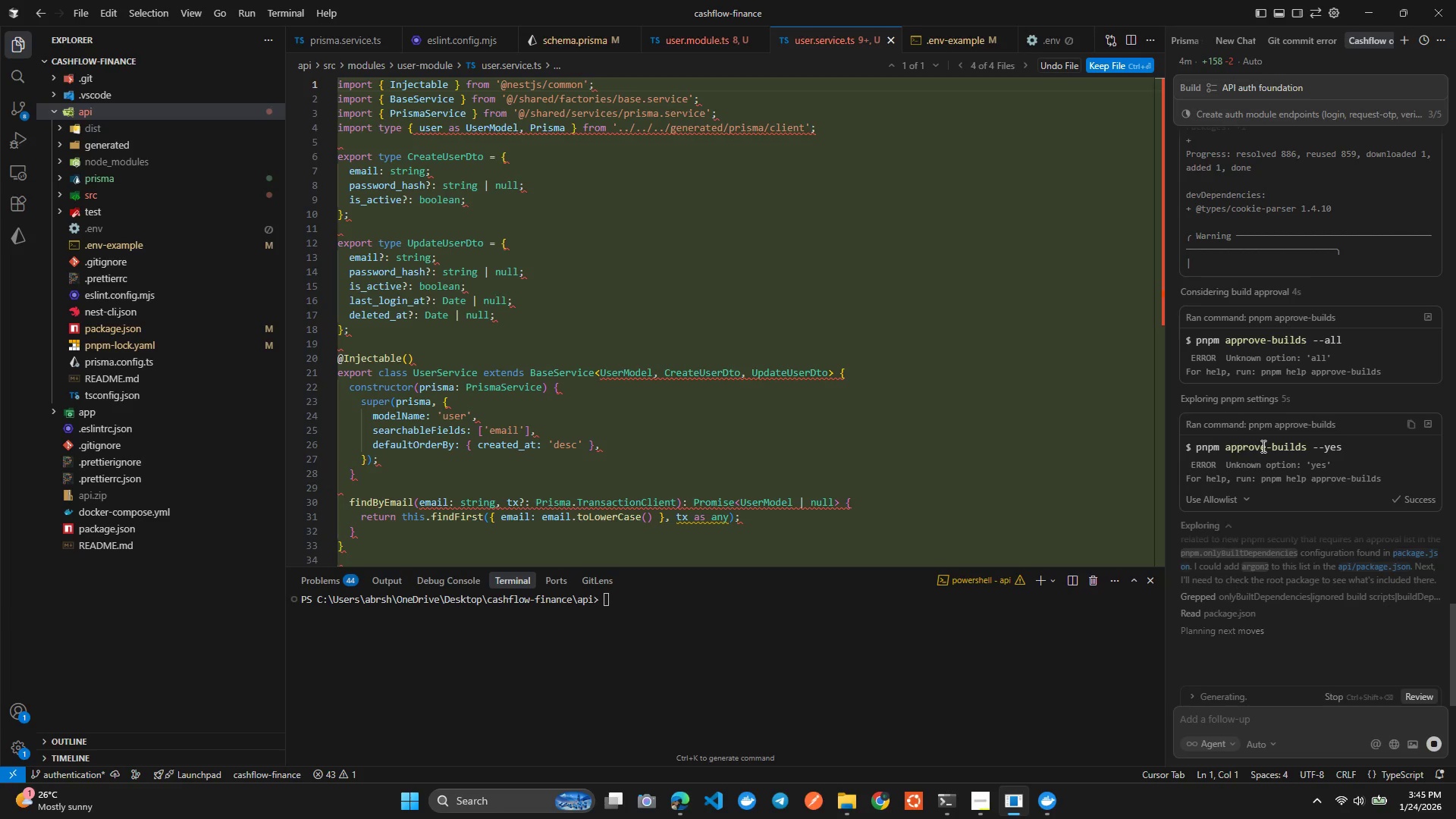 
scroll: coordinate [1260, 440], scroll_direction: up, amount: 22.0
 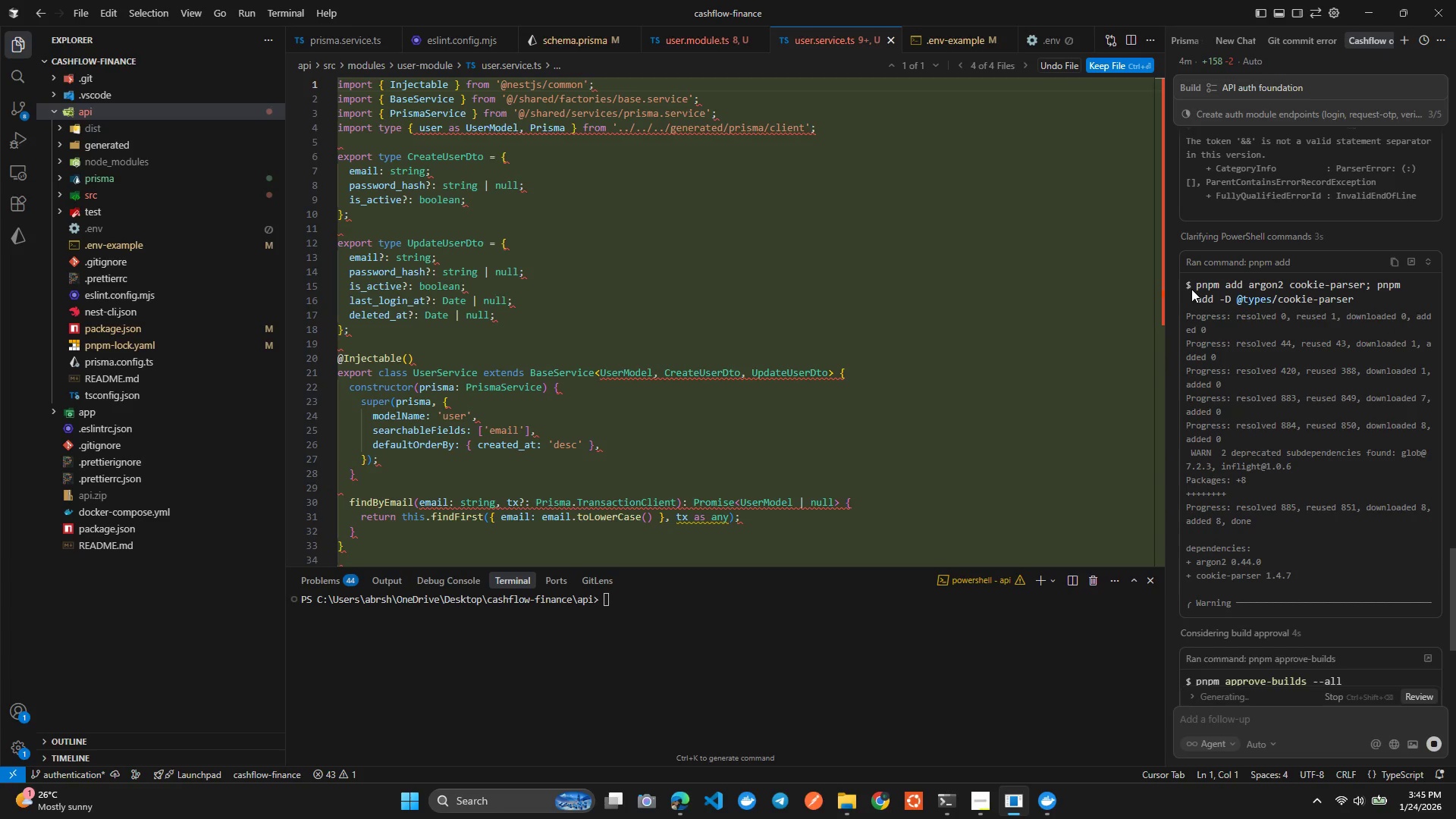 
left_click_drag(start_coordinate=[1196, 286], to_coordinate=[1370, 301])
 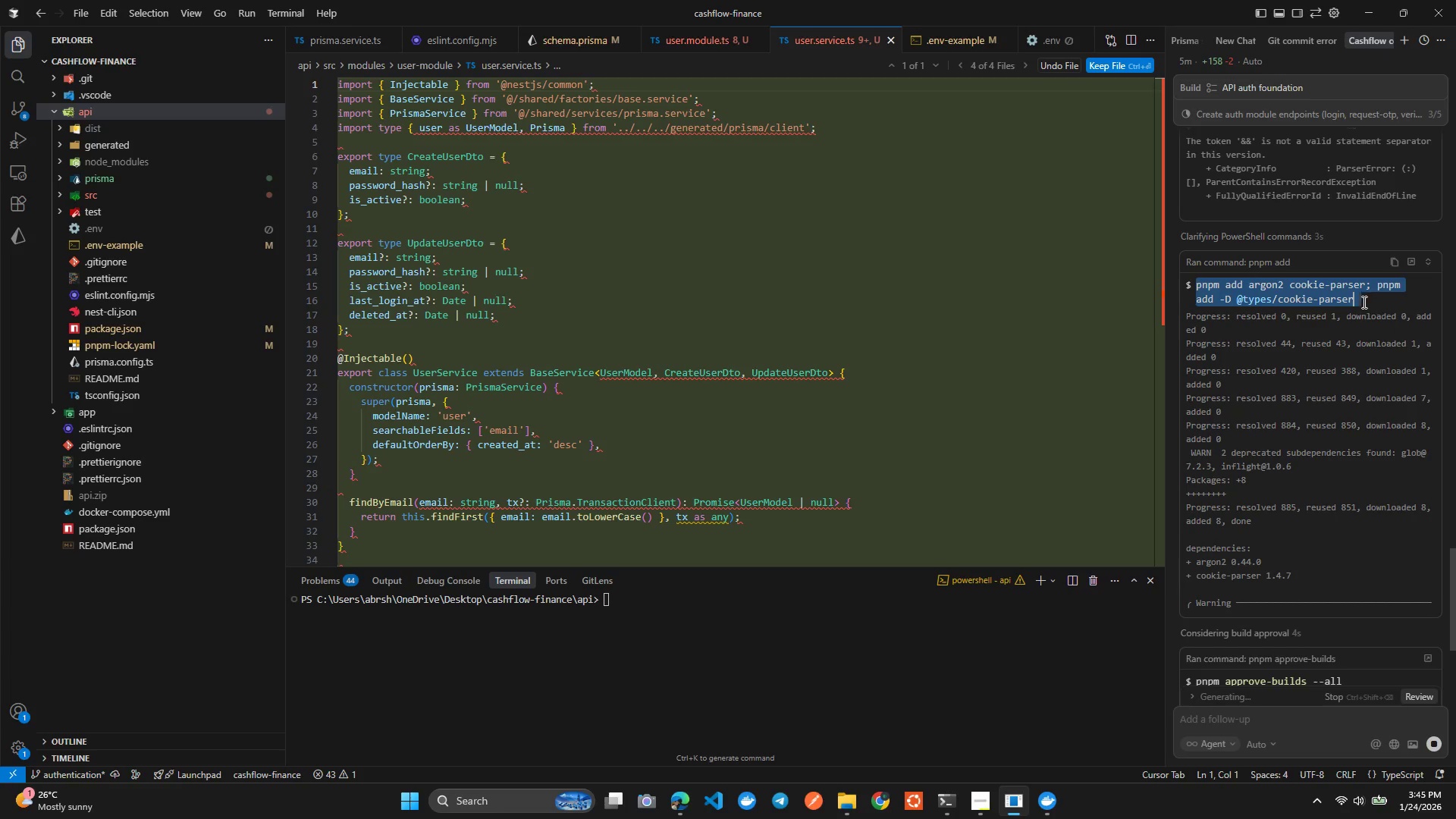 
key(Control+C)
 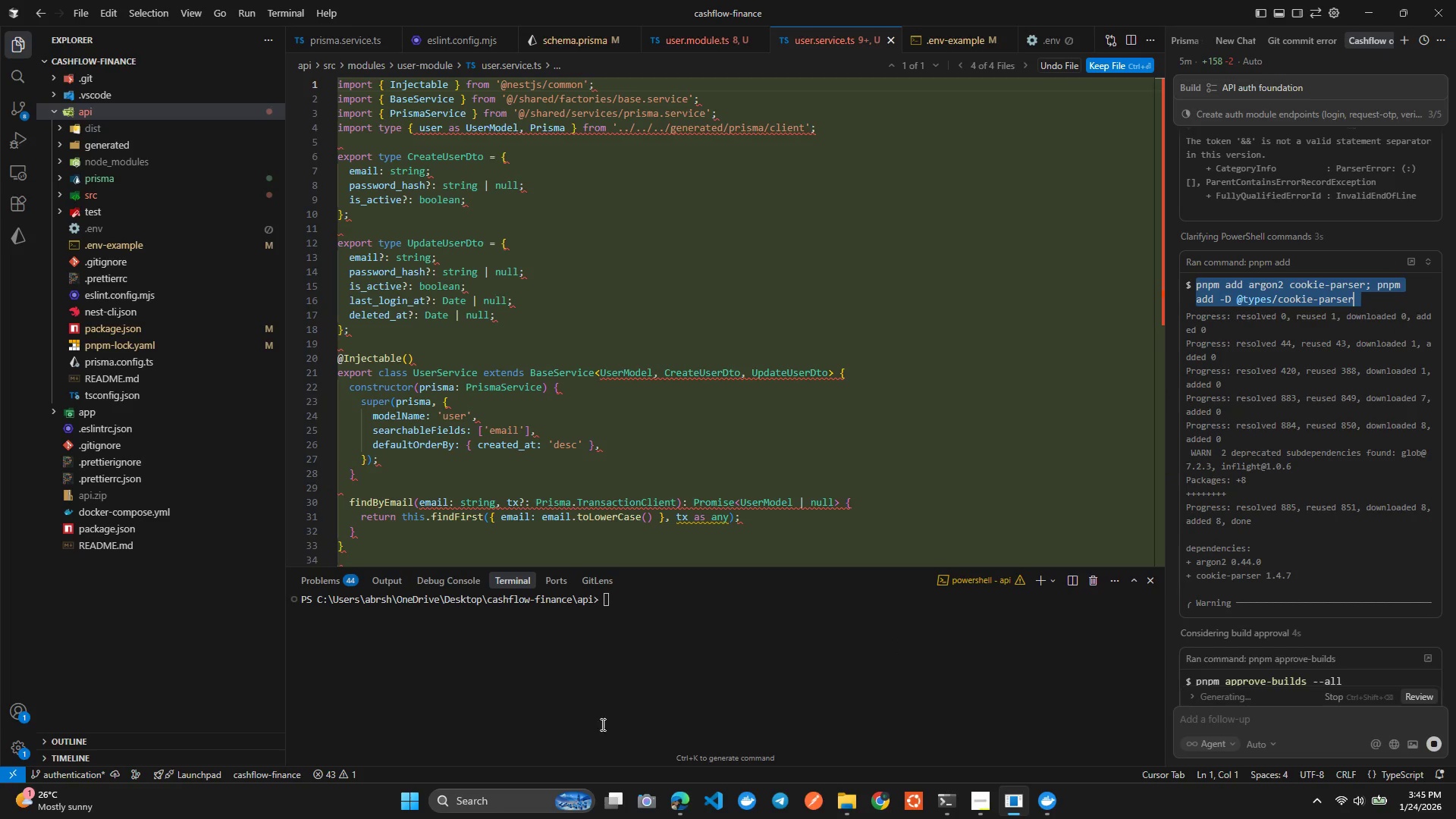 
scroll: coordinate [585, 642], scroll_direction: none, amount: 0.0
 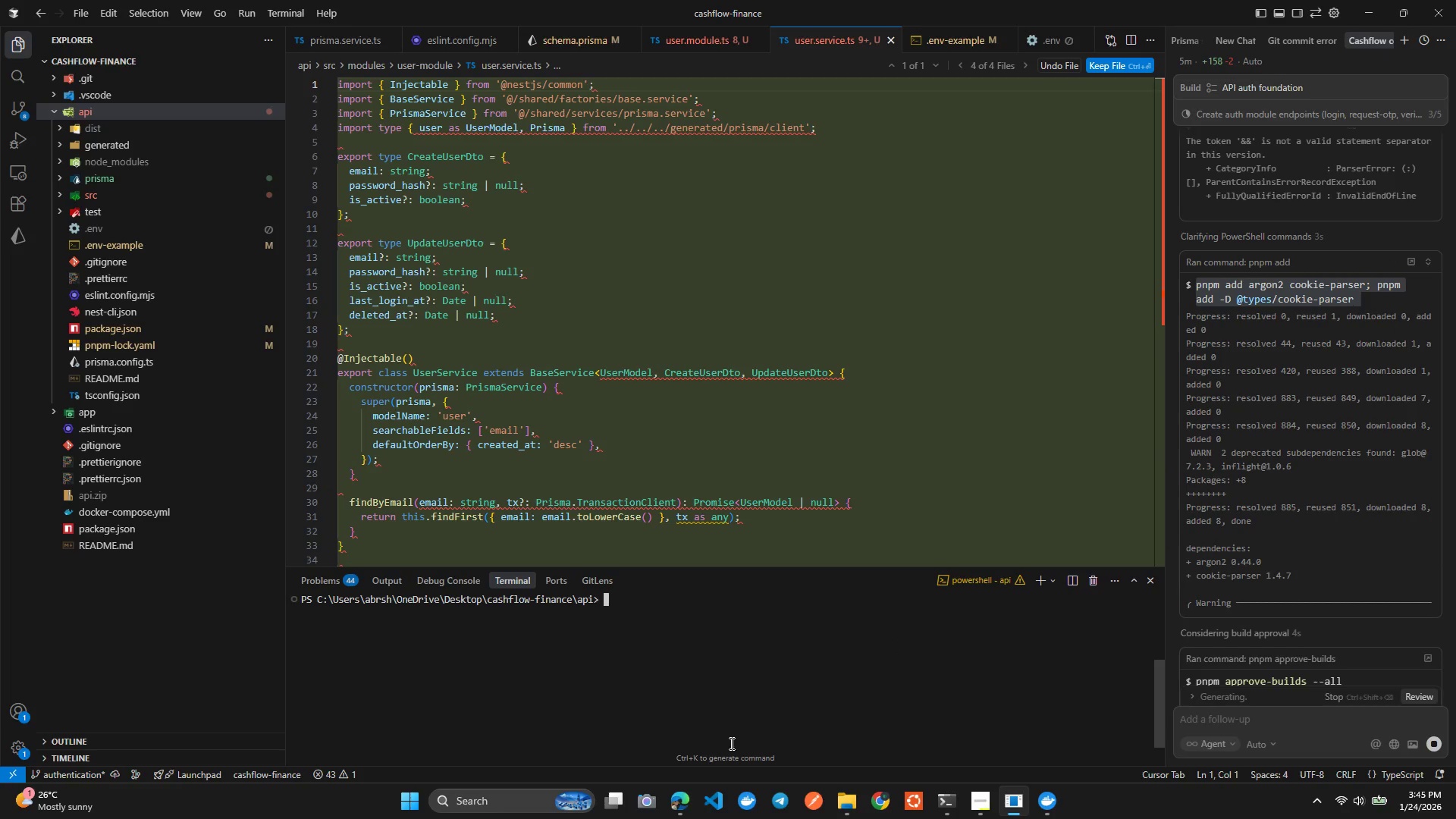 
key(Control+ControlLeft)
 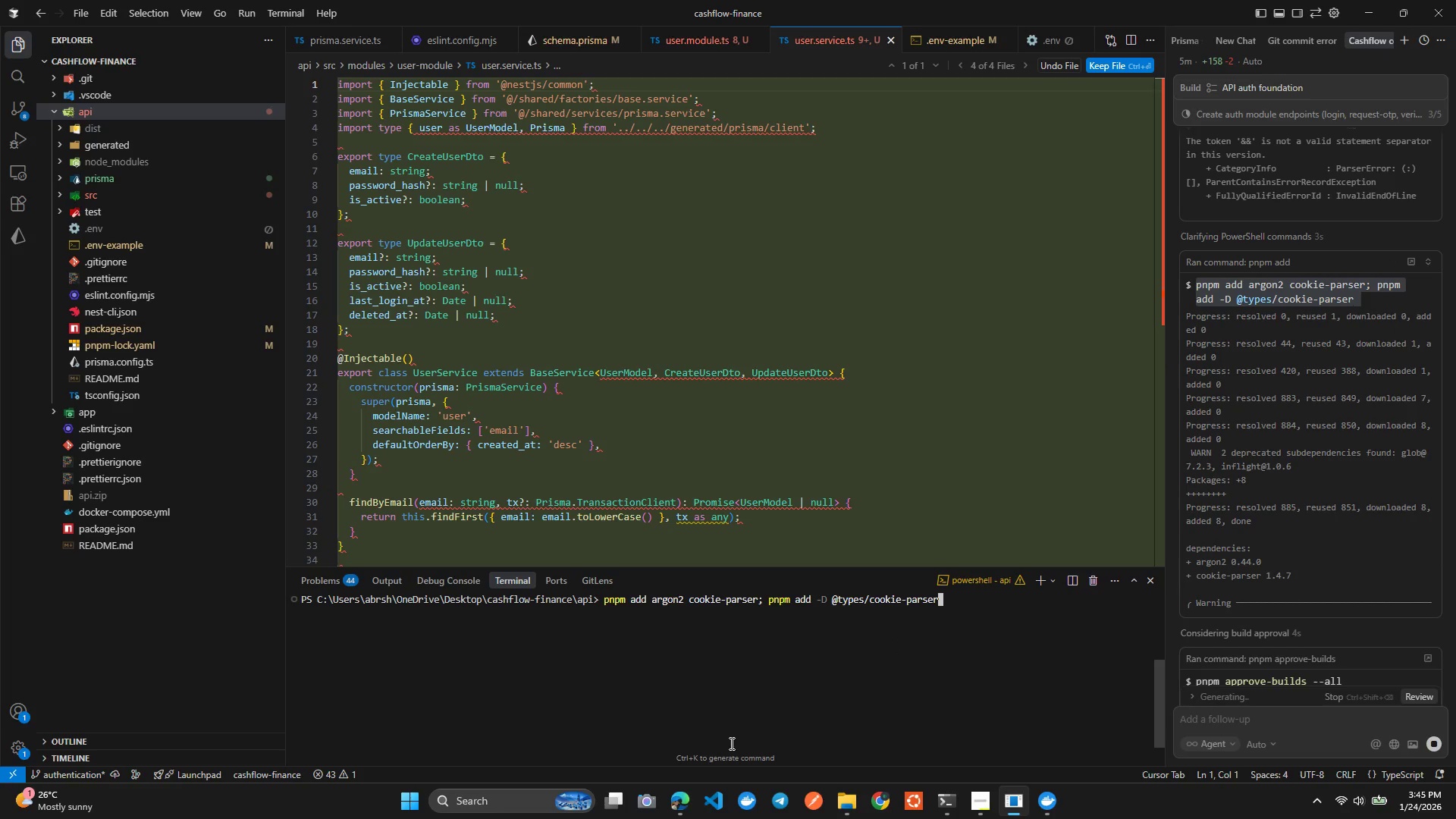 
key(Control+V)
 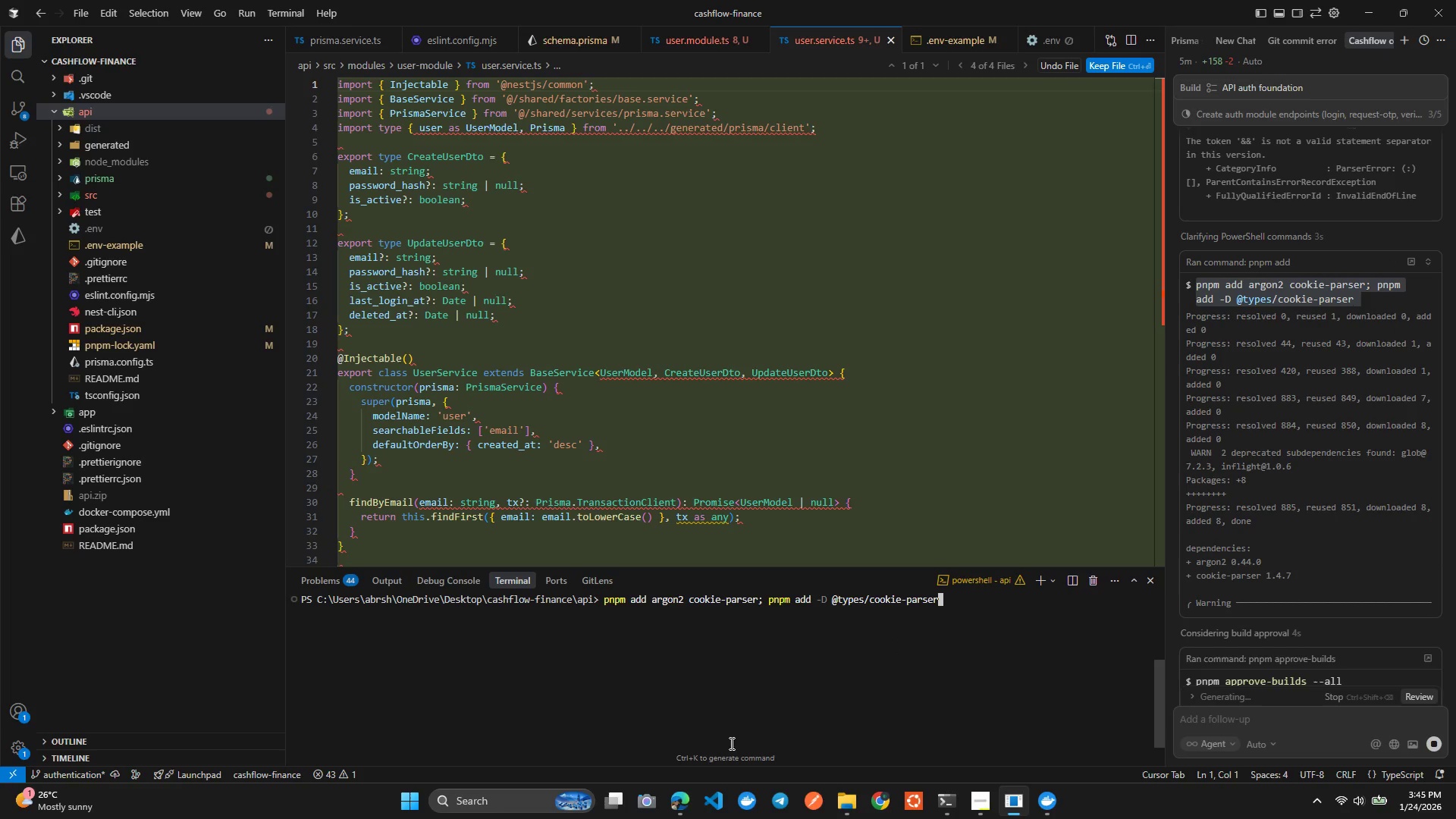 
key(Enter)
 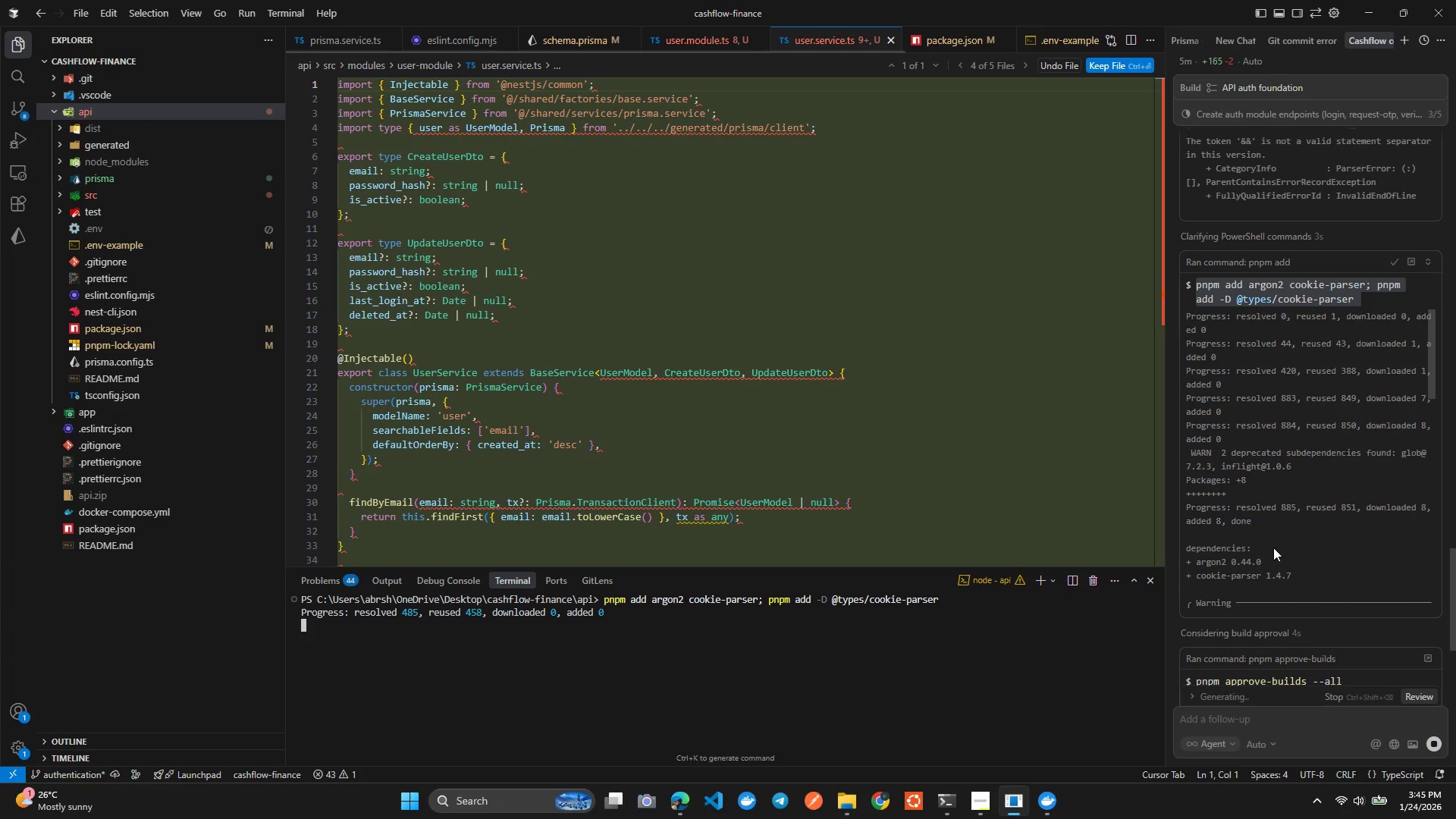 
scroll: coordinate [1271, 551], scroll_direction: down, amount: 36.0
 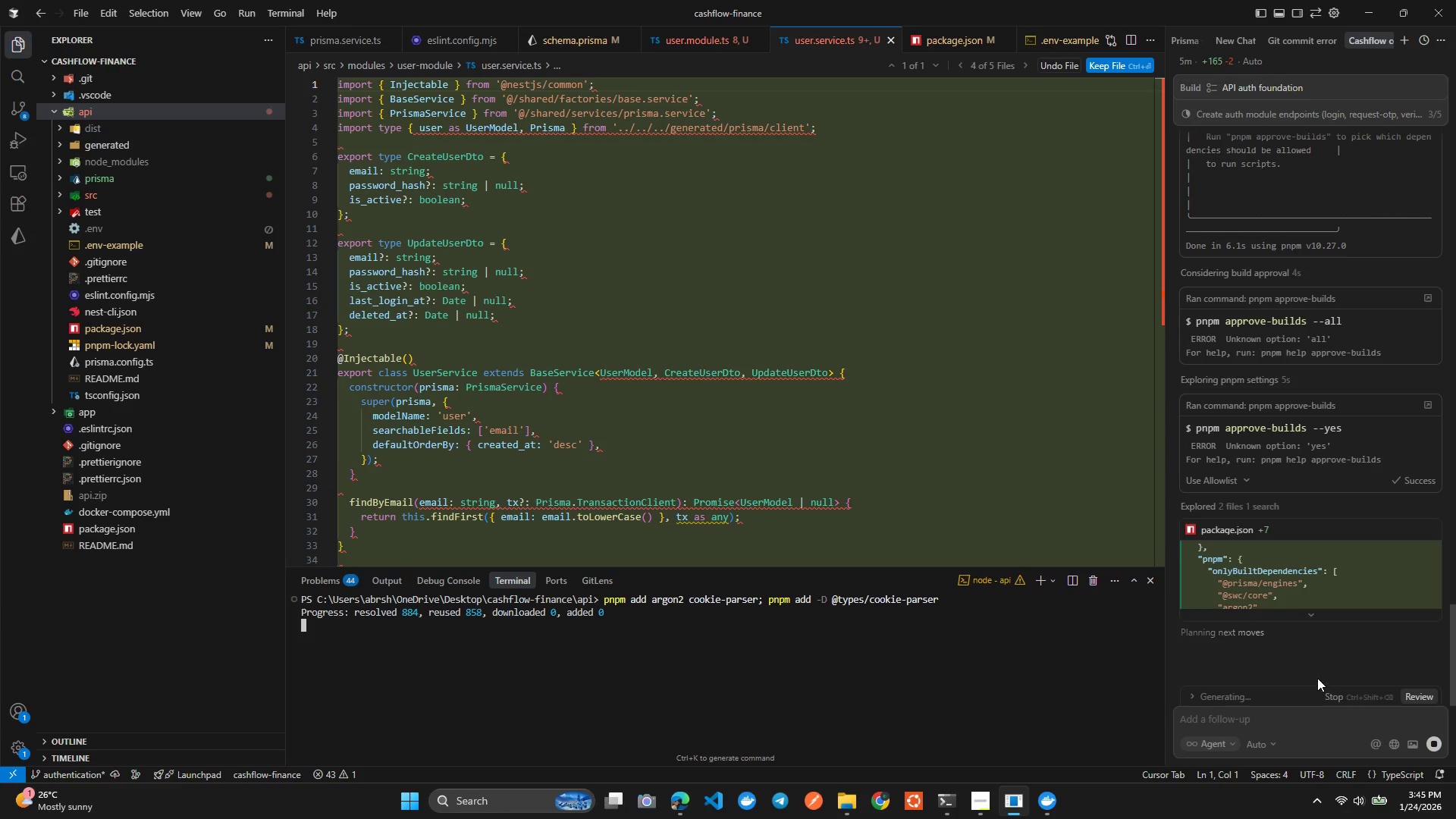 
mouse_move([1310, 676])
 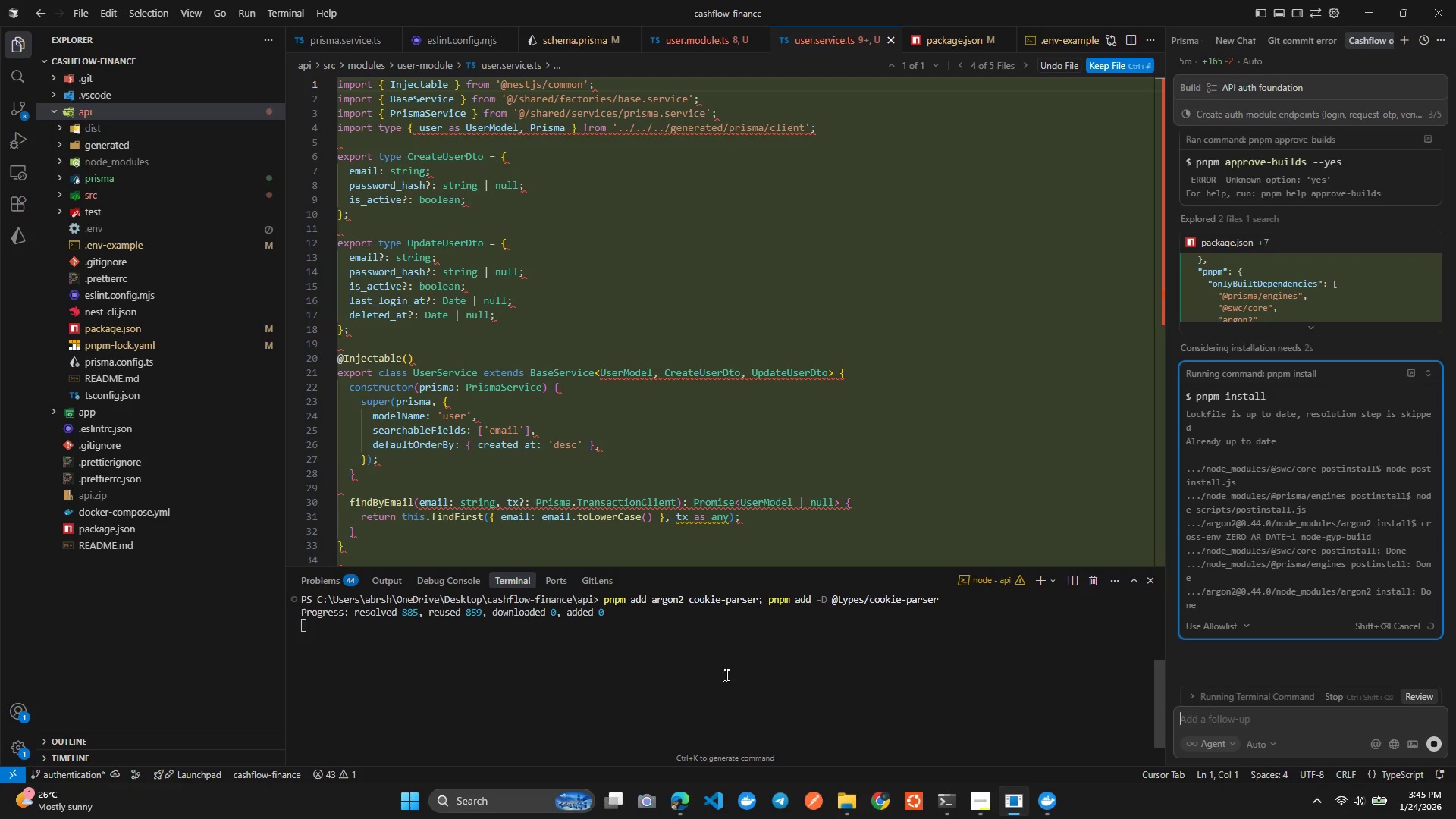 
wait(10.81)
 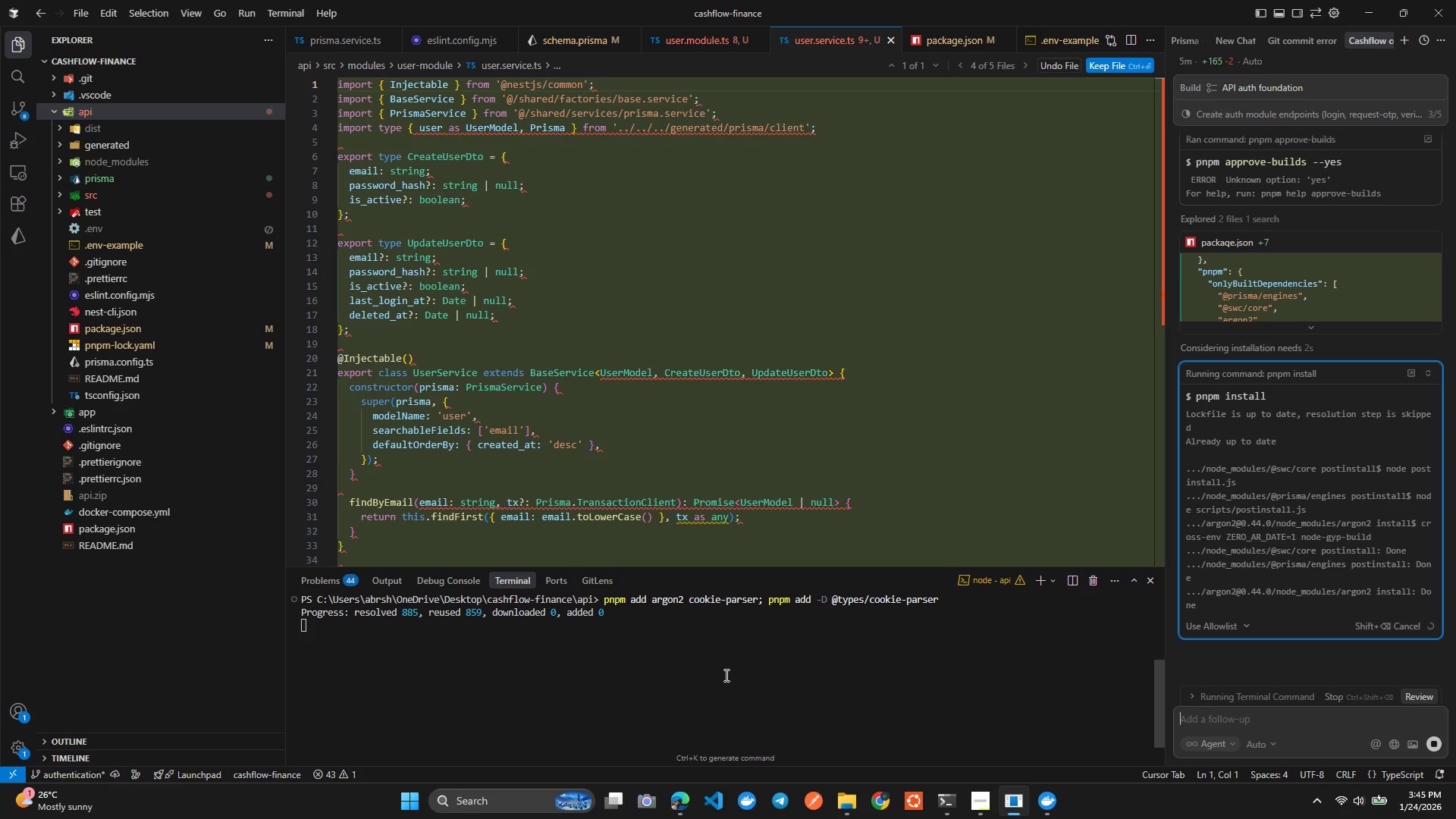 
left_click([716, 671])
 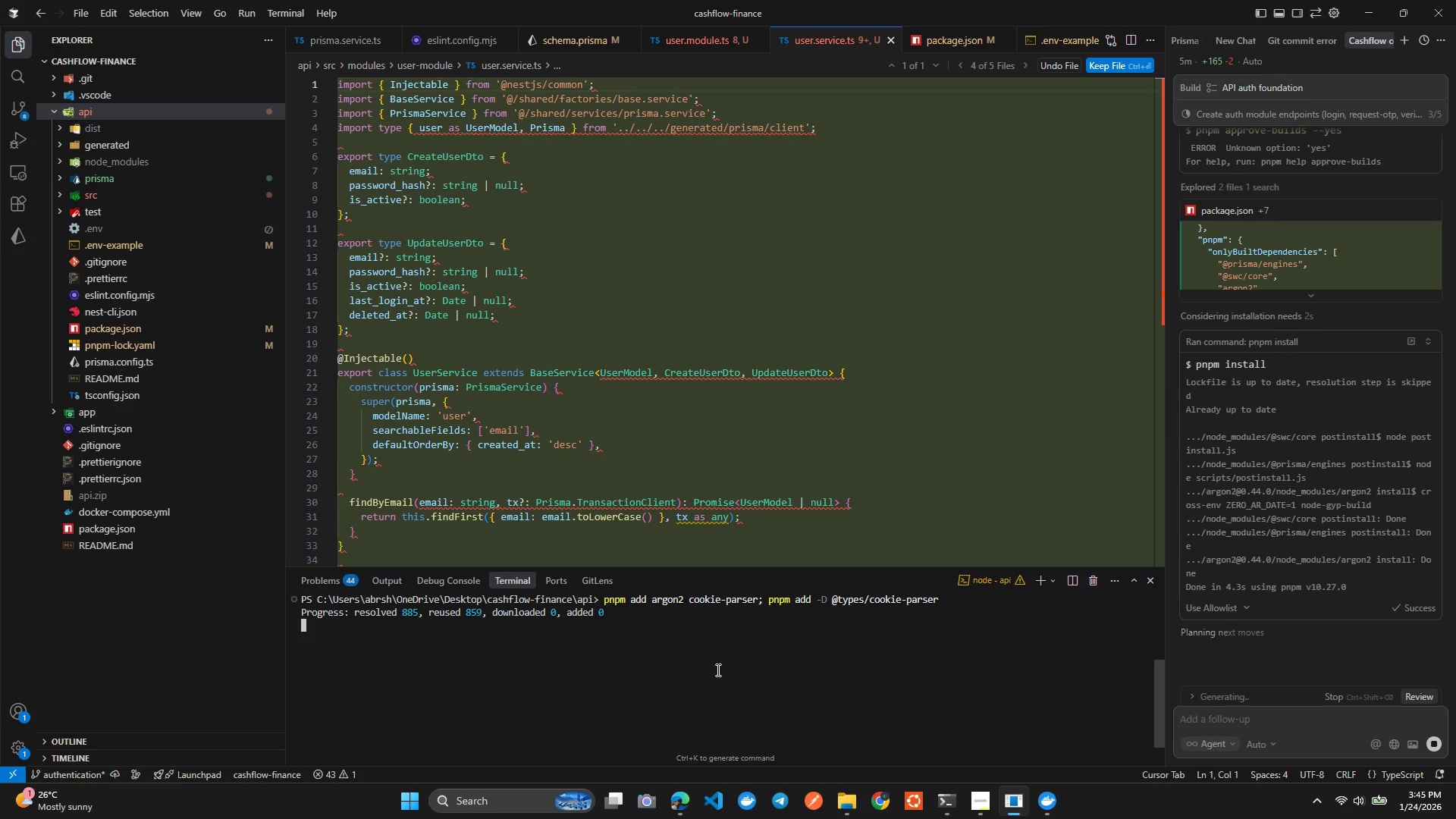 
wait(8.33)
 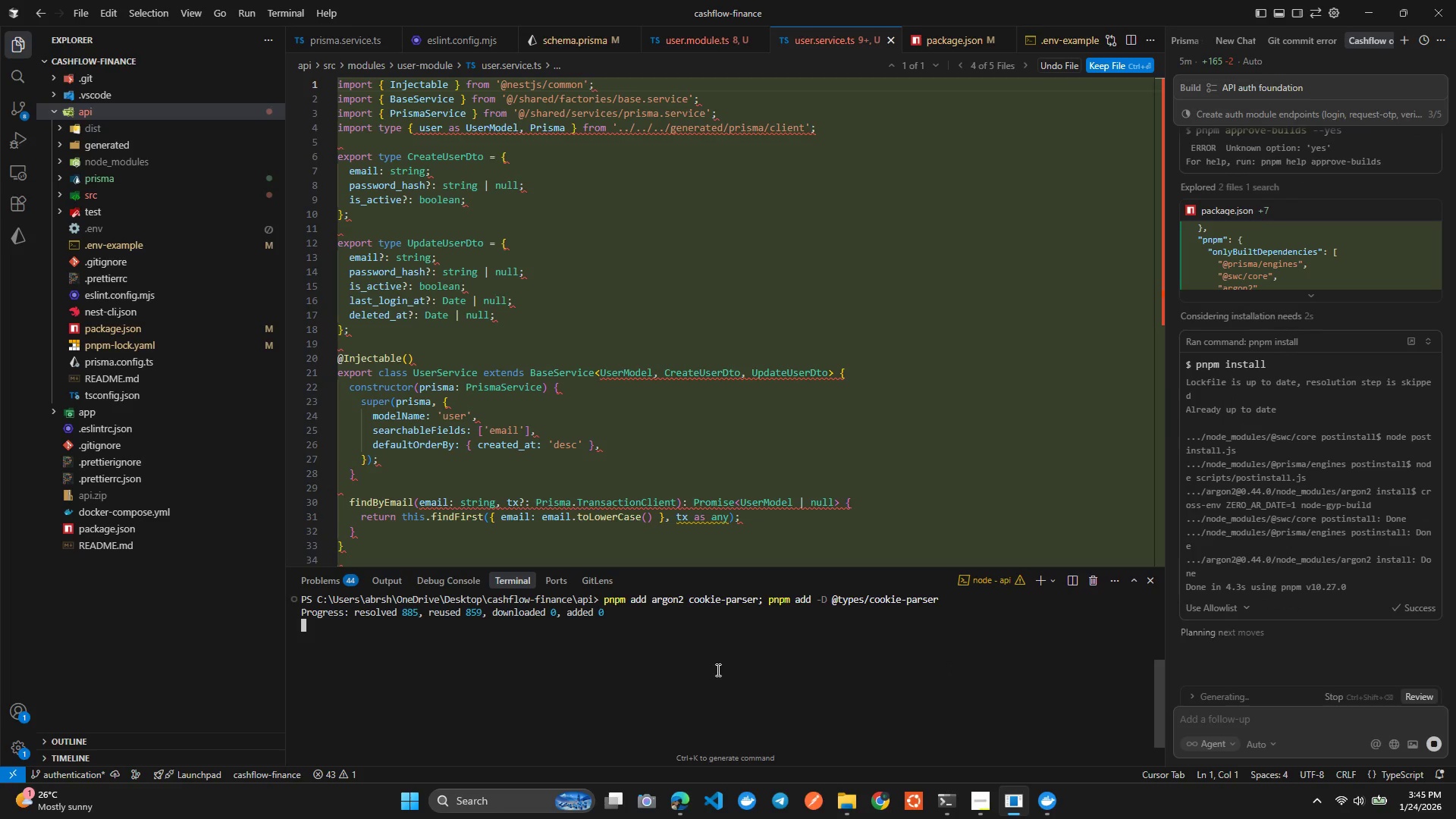 
left_click([717, 670])
 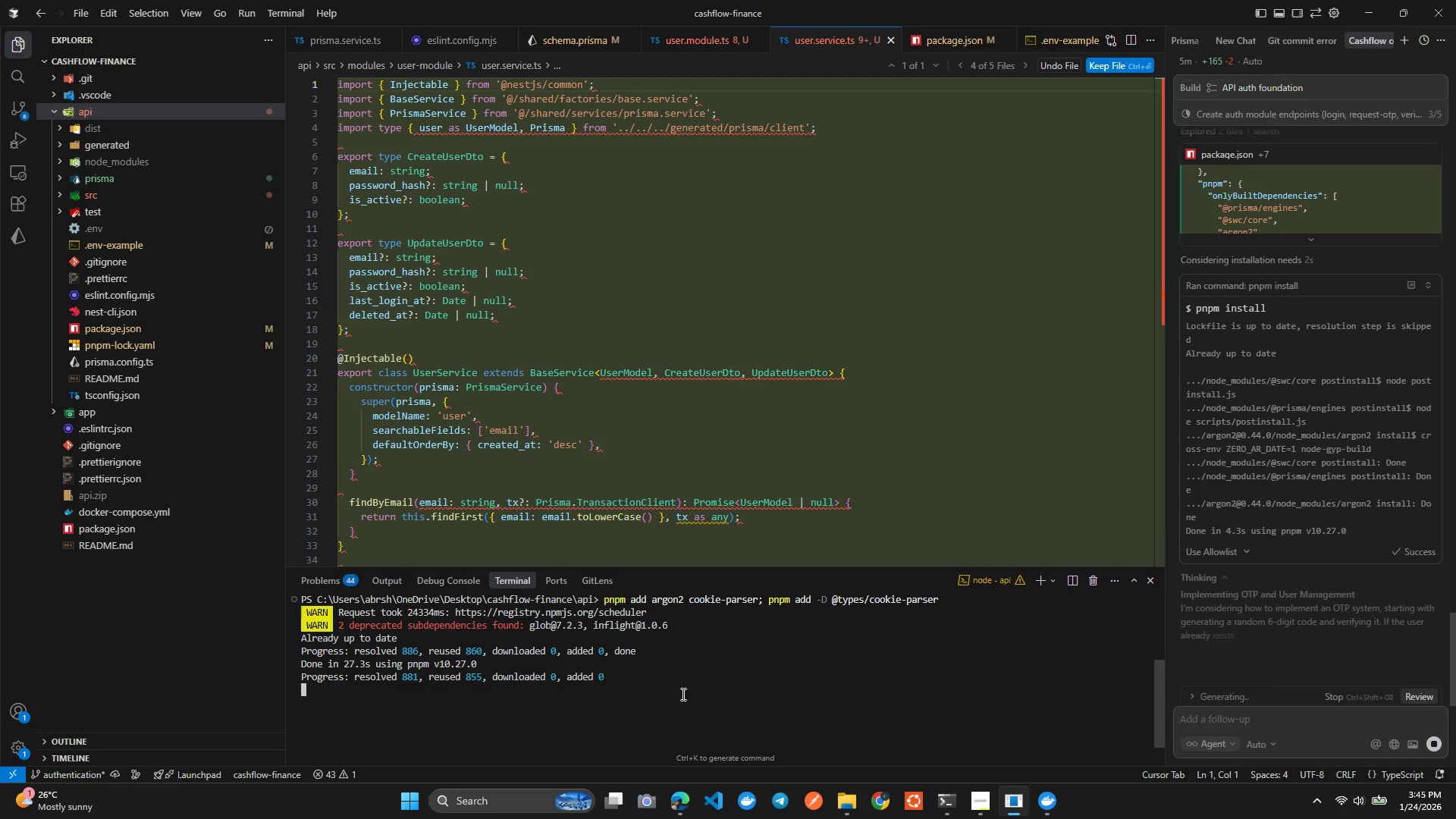 
wait(9.05)
 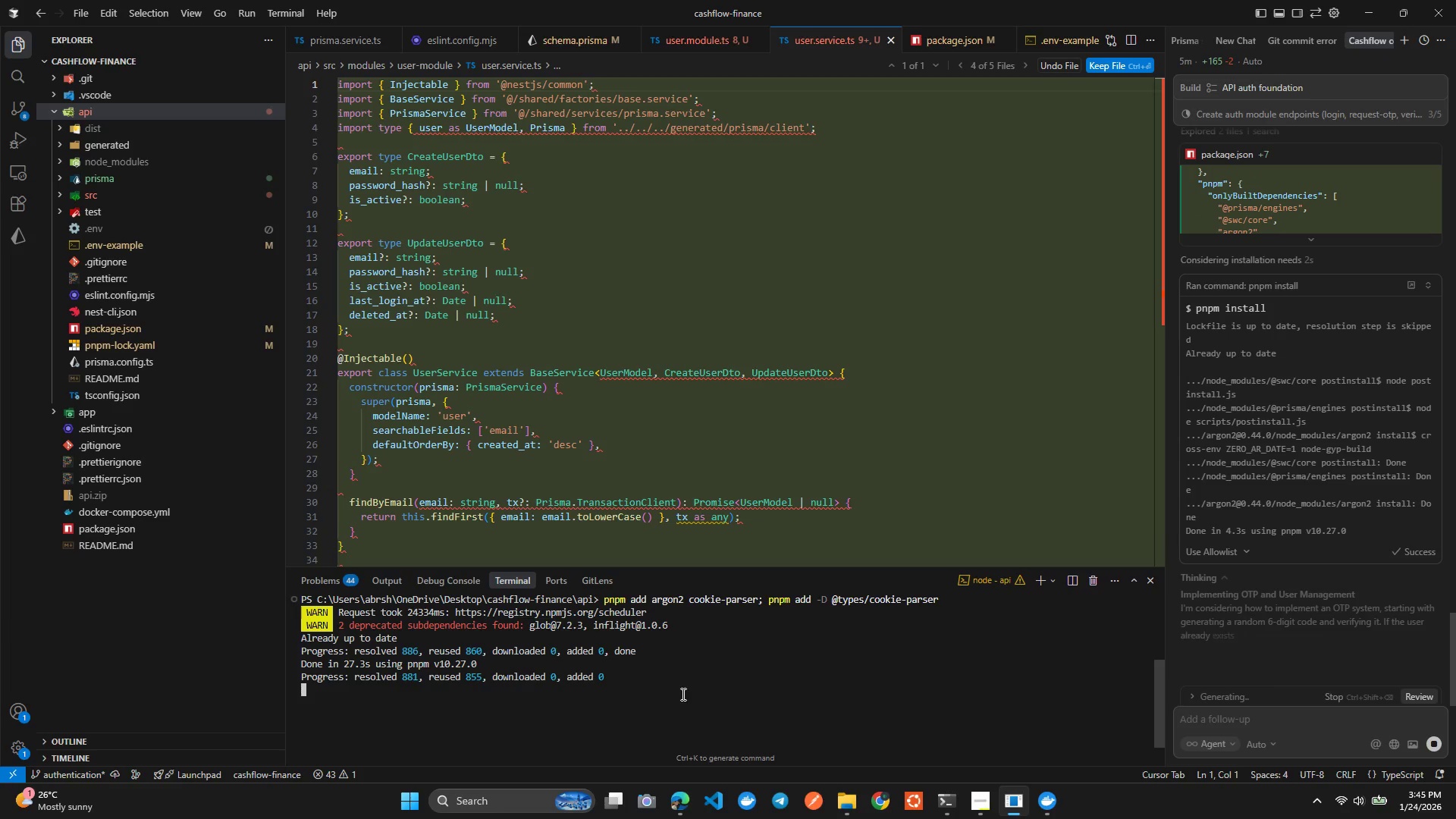 
type(clear)
 